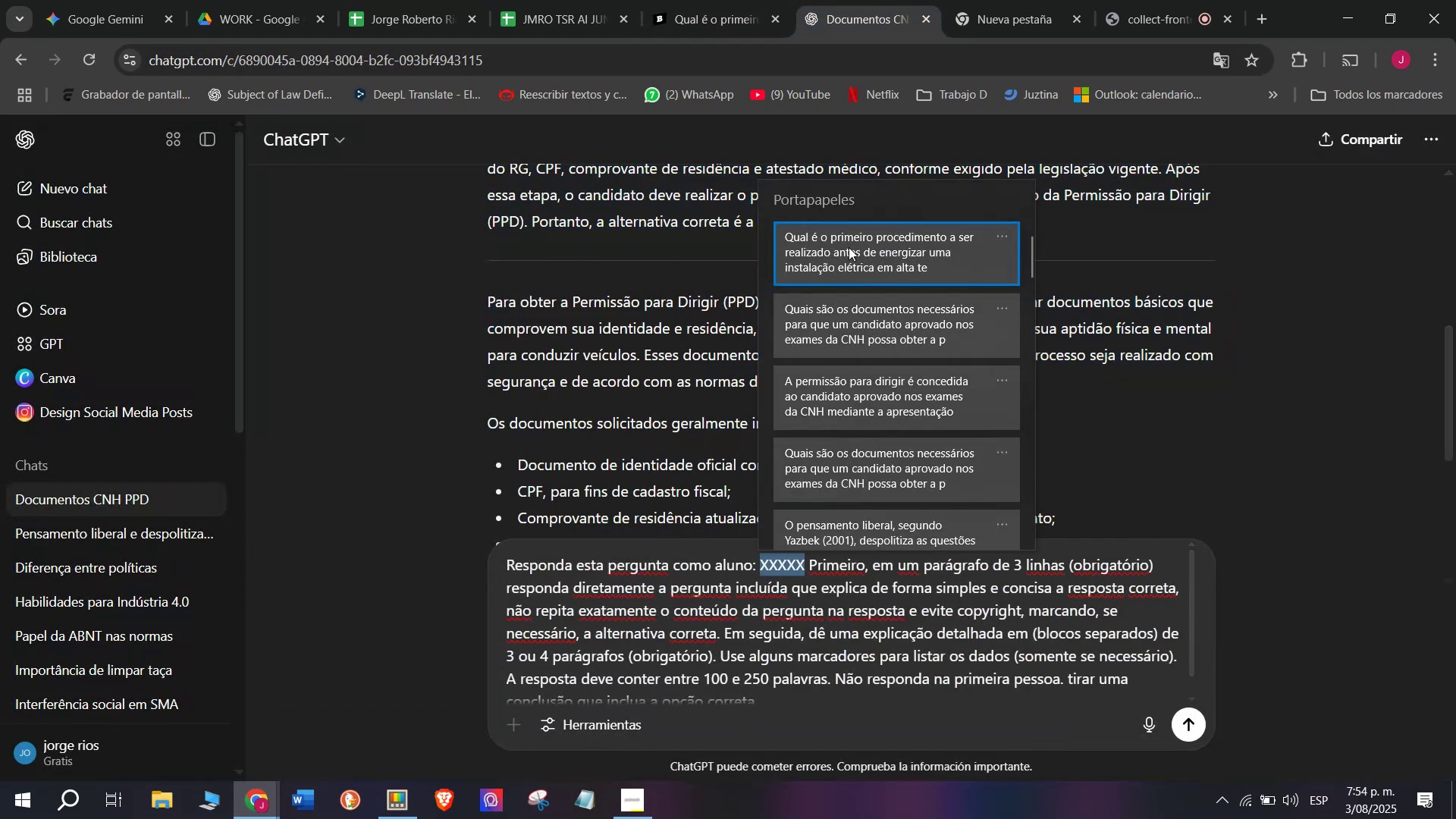 
key(Control+V)
 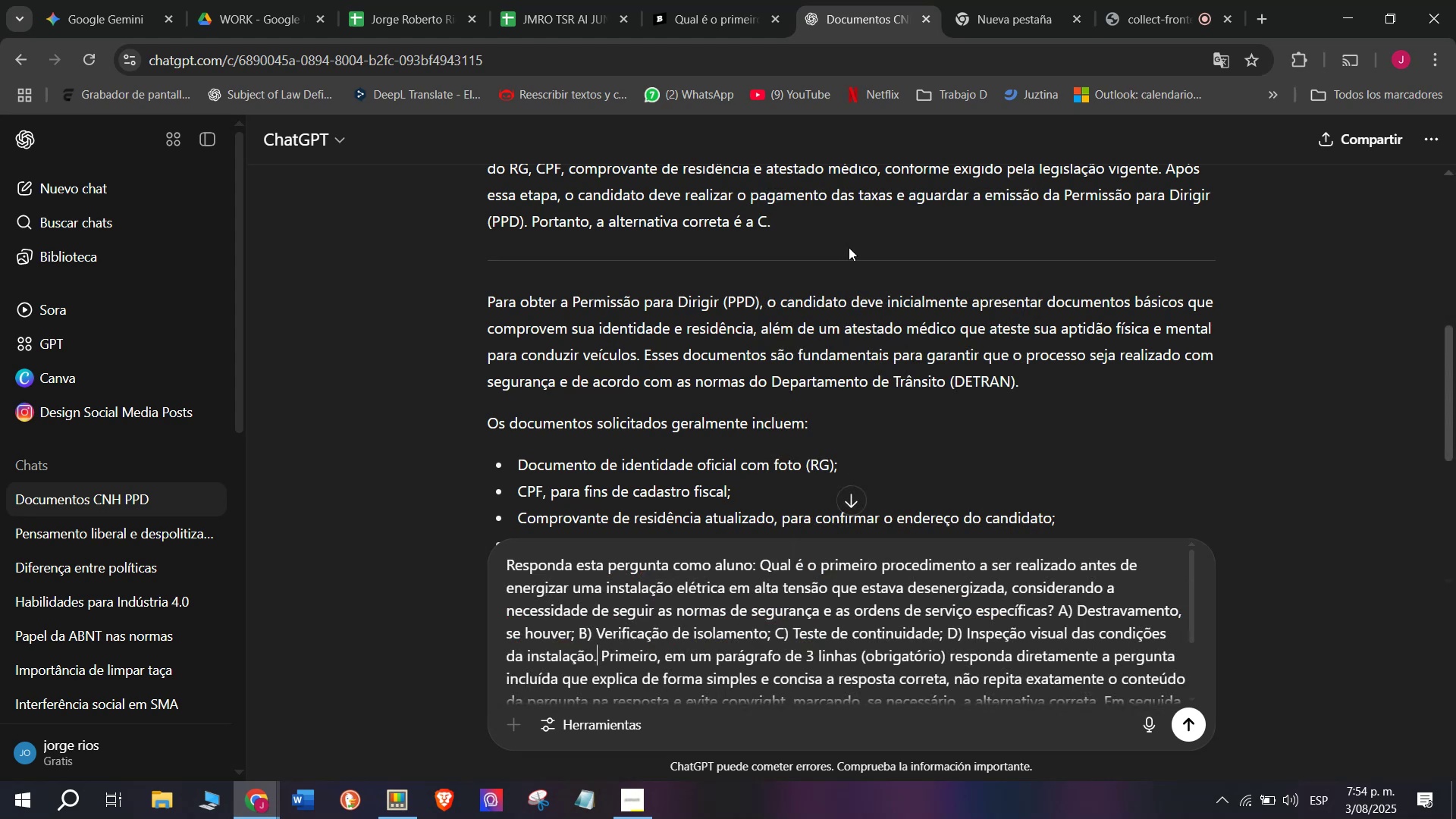 
key(Enter)
 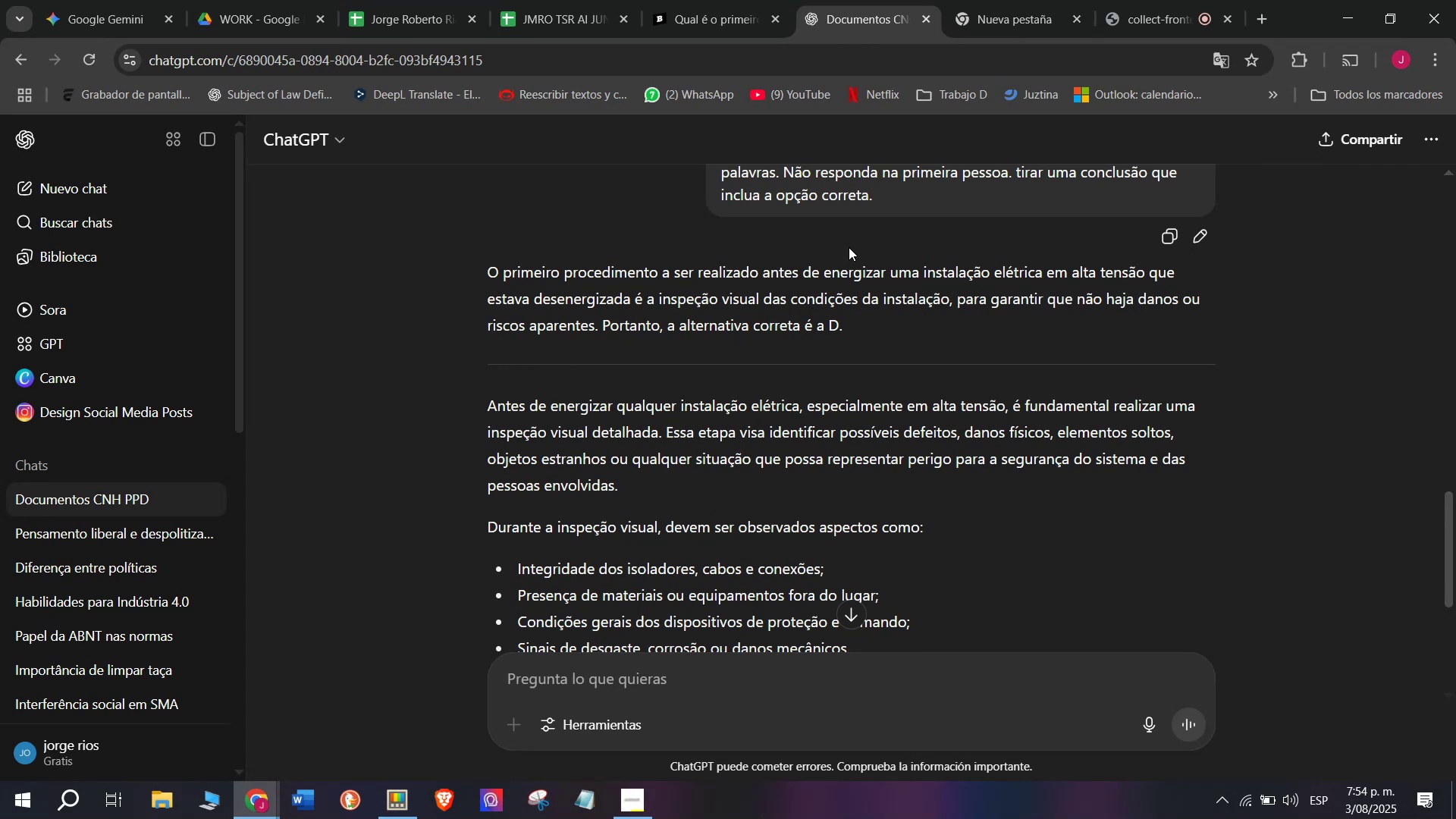 
wait(41.72)
 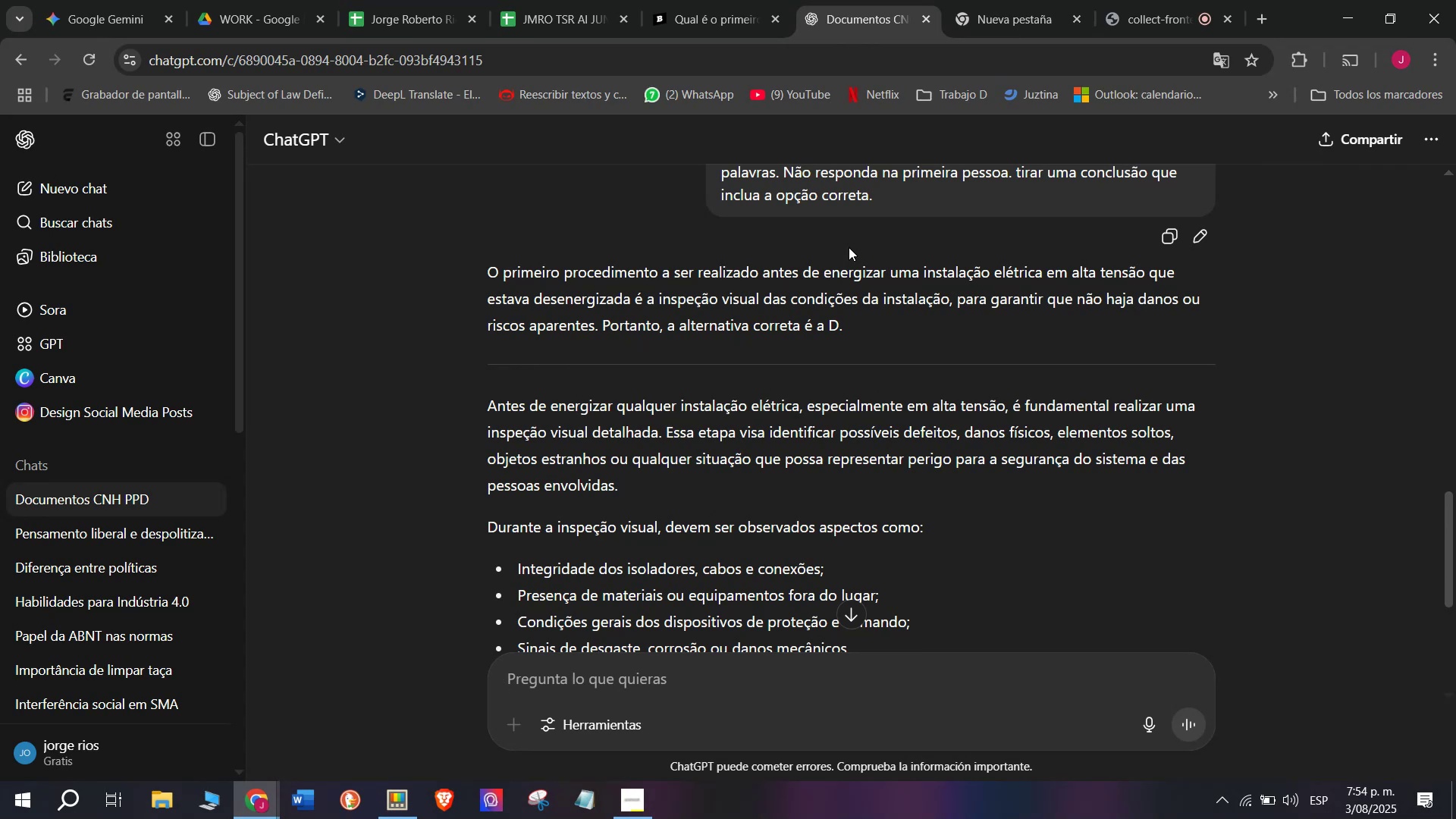 
left_click_drag(start_coordinate=[851, 329], to_coordinate=[474, 275])
 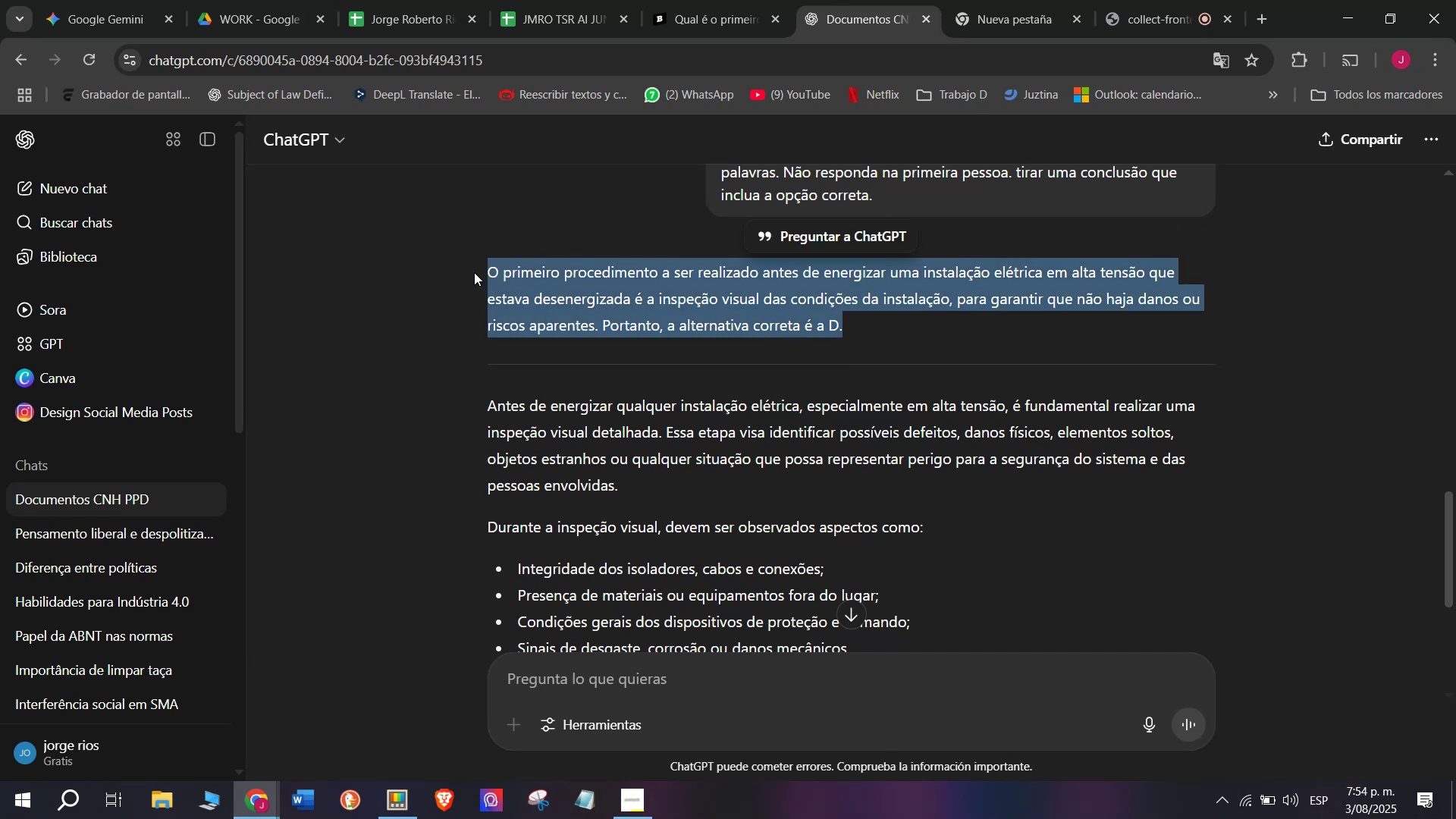 
key(Control+C)
 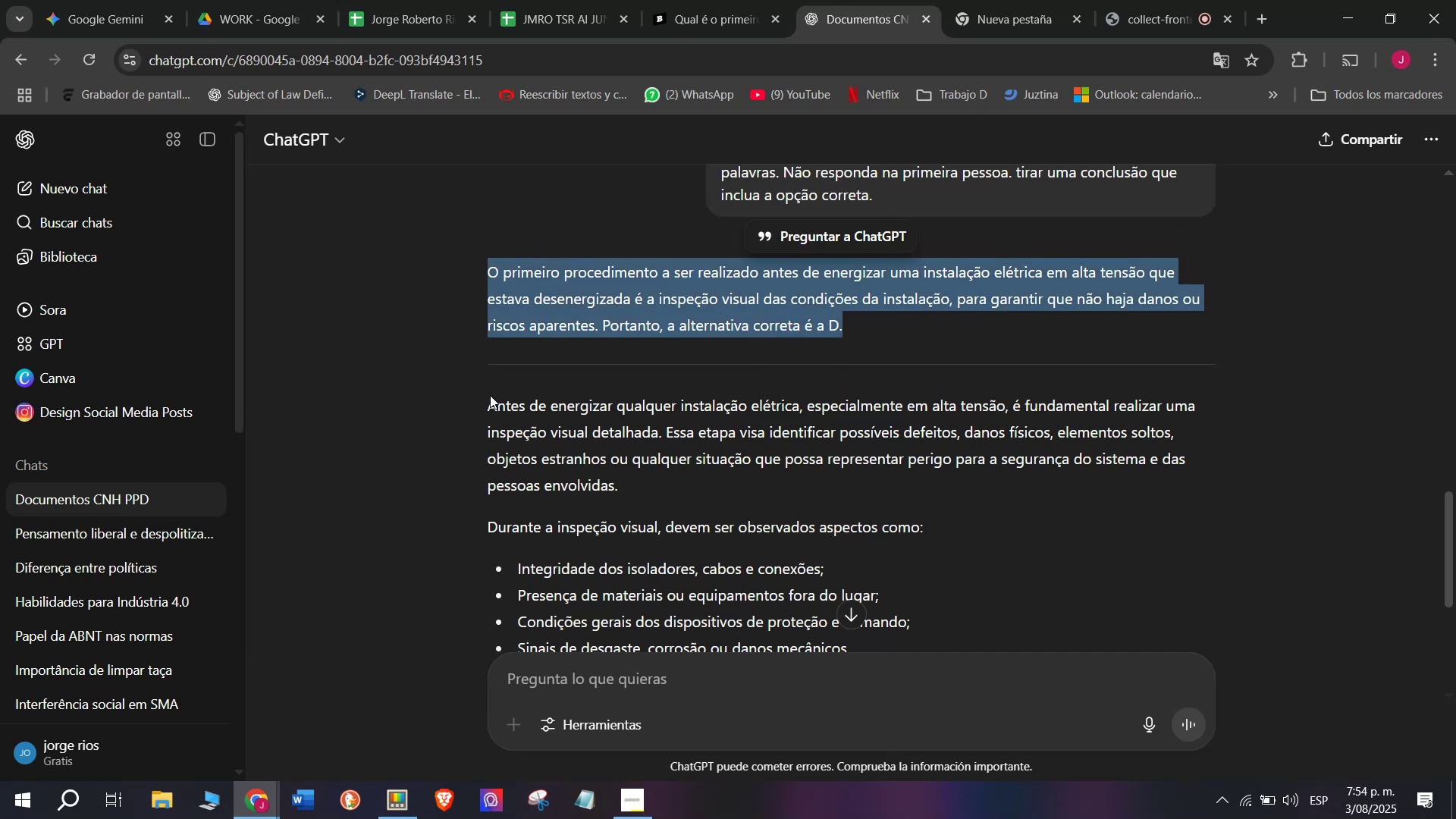 
left_click_drag(start_coordinate=[482, 399], to_coordinate=[920, 384])
 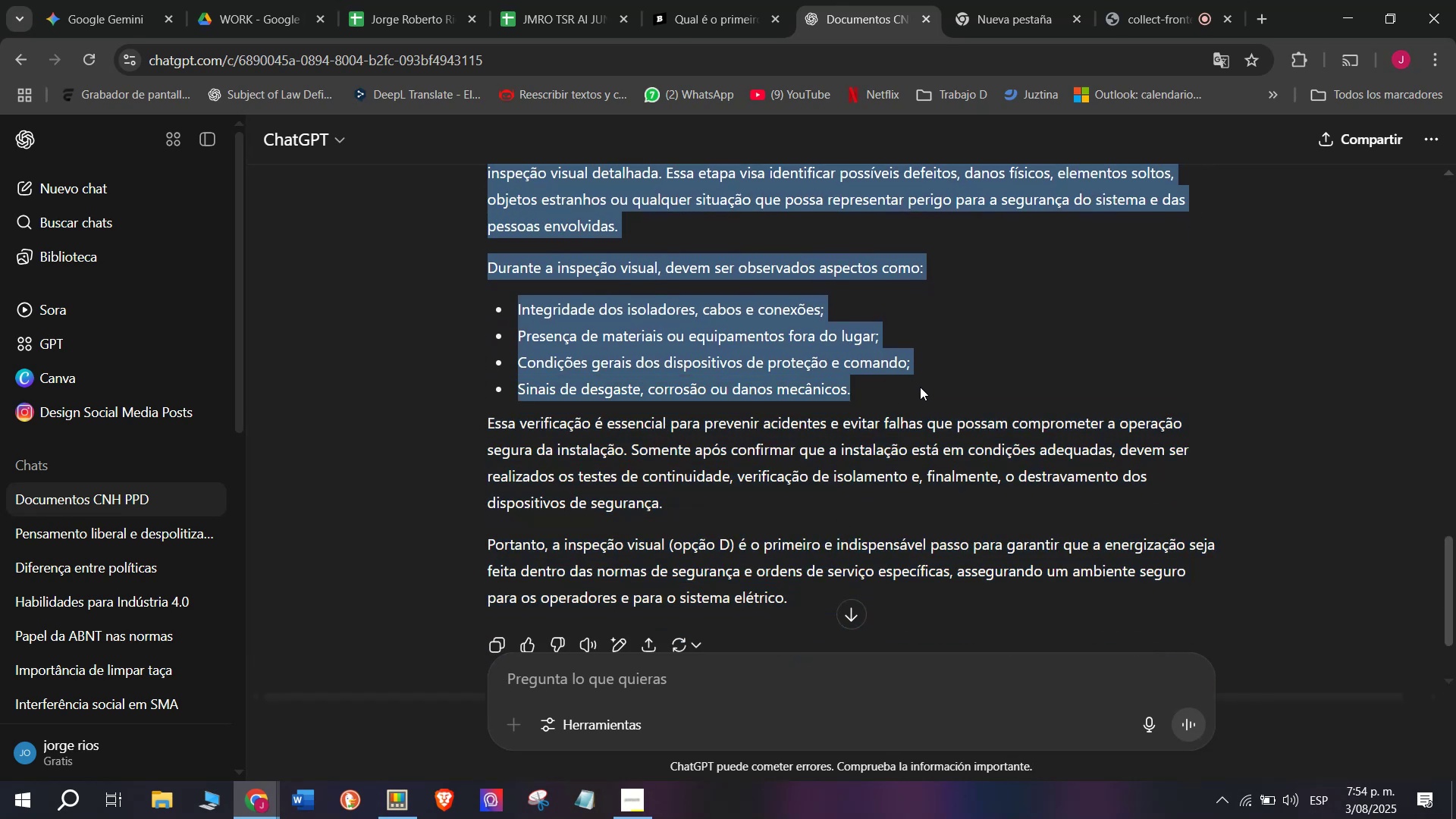 
key(Control+C)
 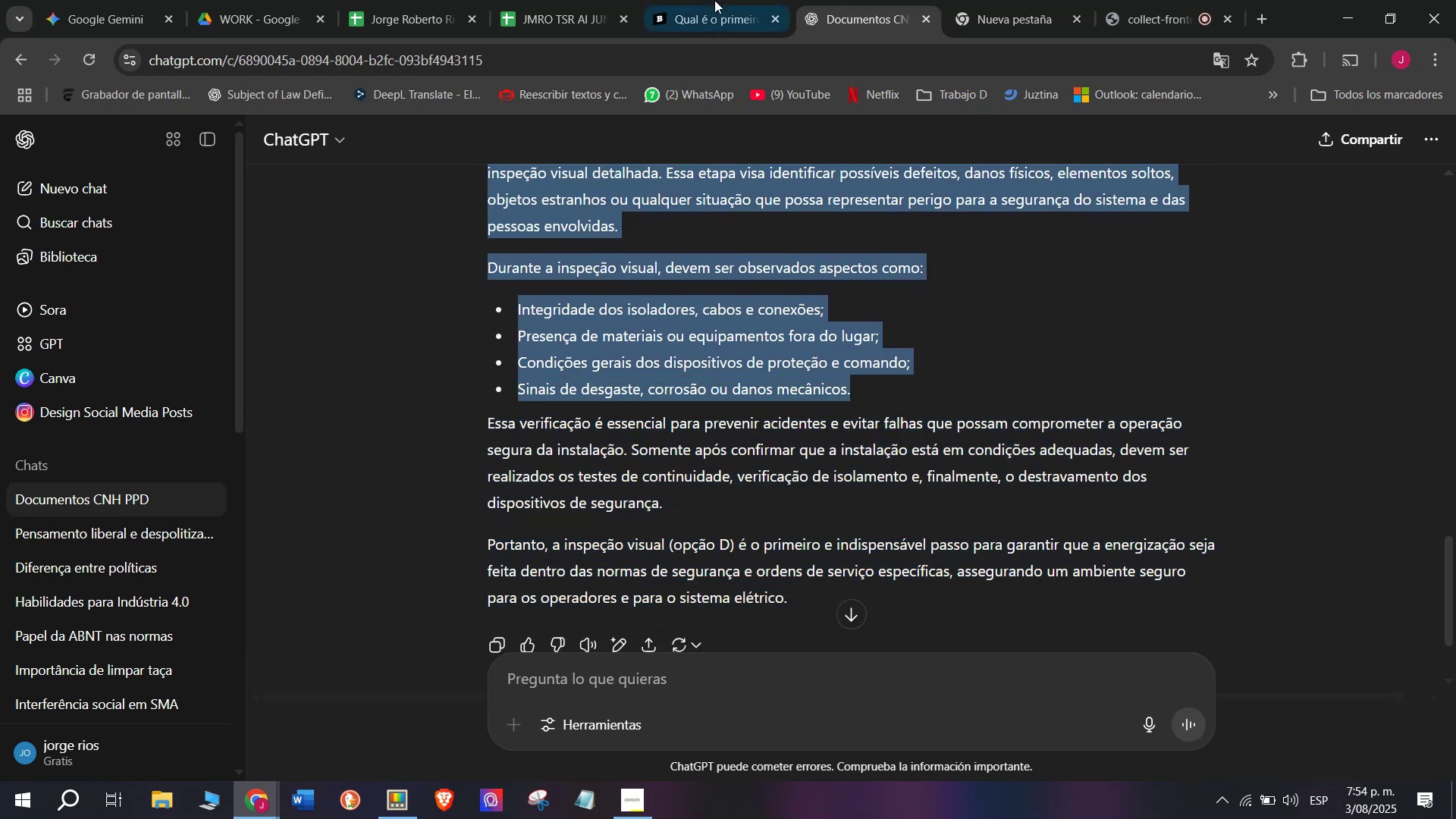 
left_click([711, 0])
 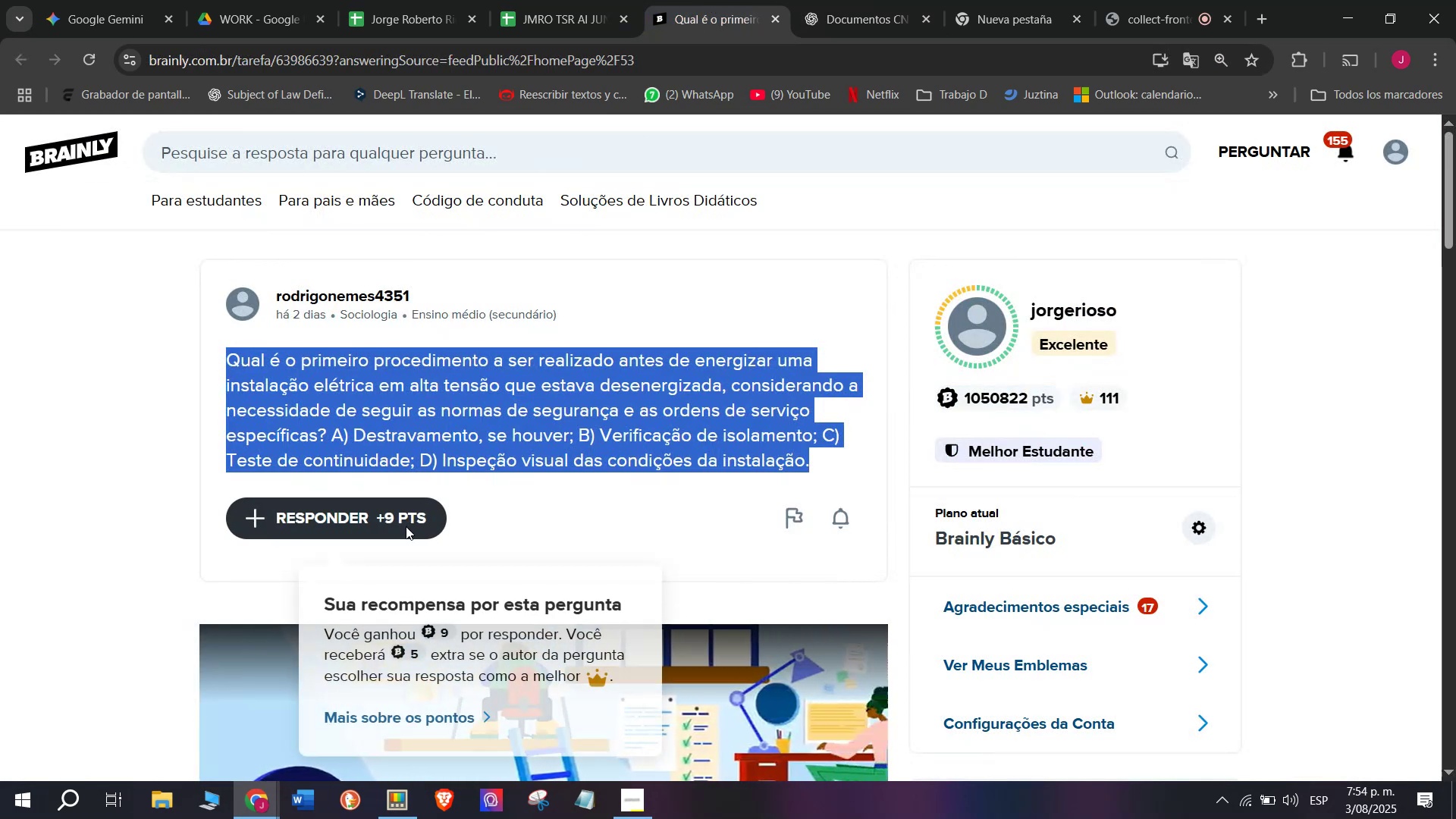 
left_click_drag(start_coordinate=[670, 419], to_coordinate=[457, 234])
 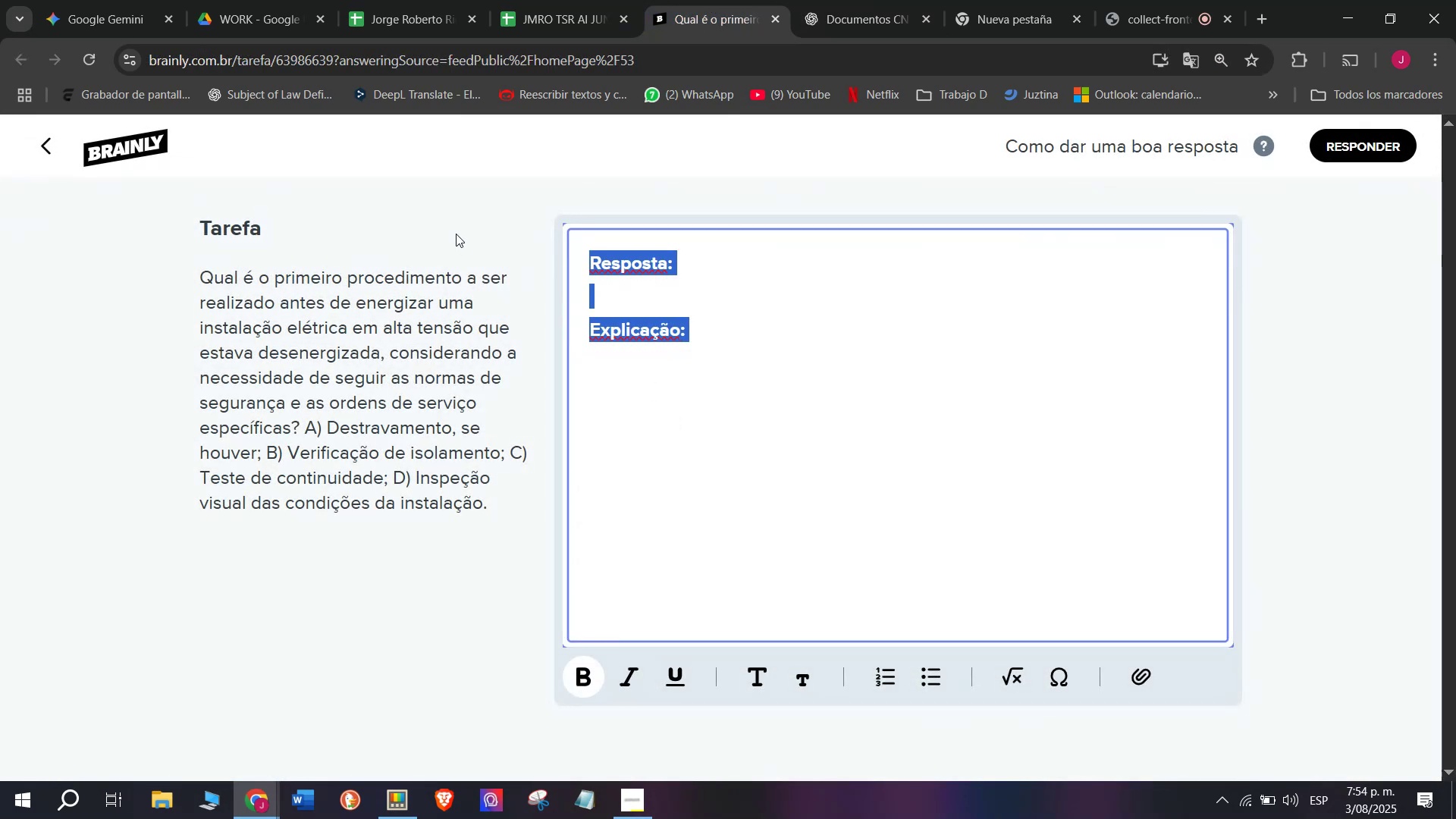 
key(Meta+V)
 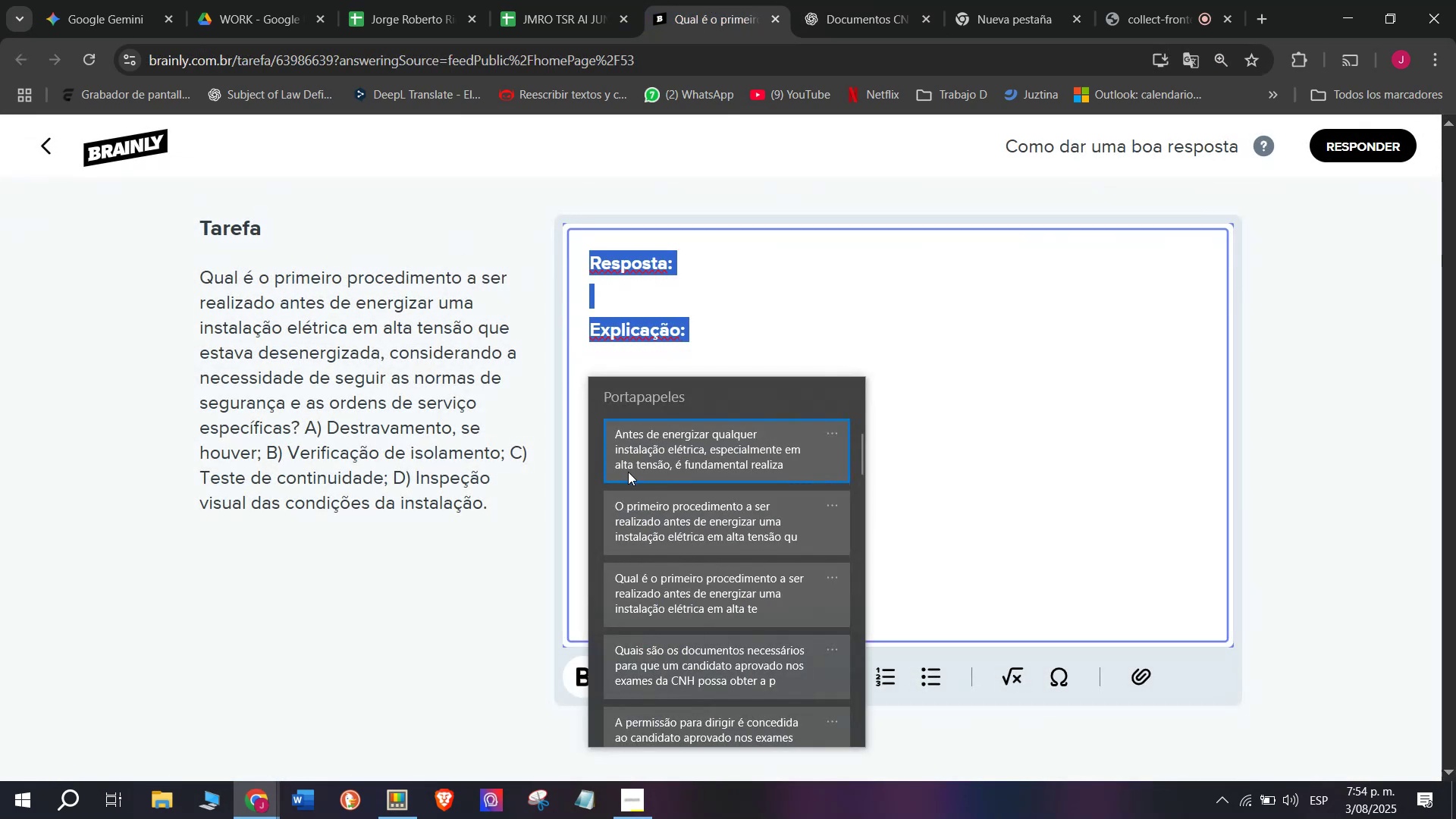 
left_click([647, 499])
 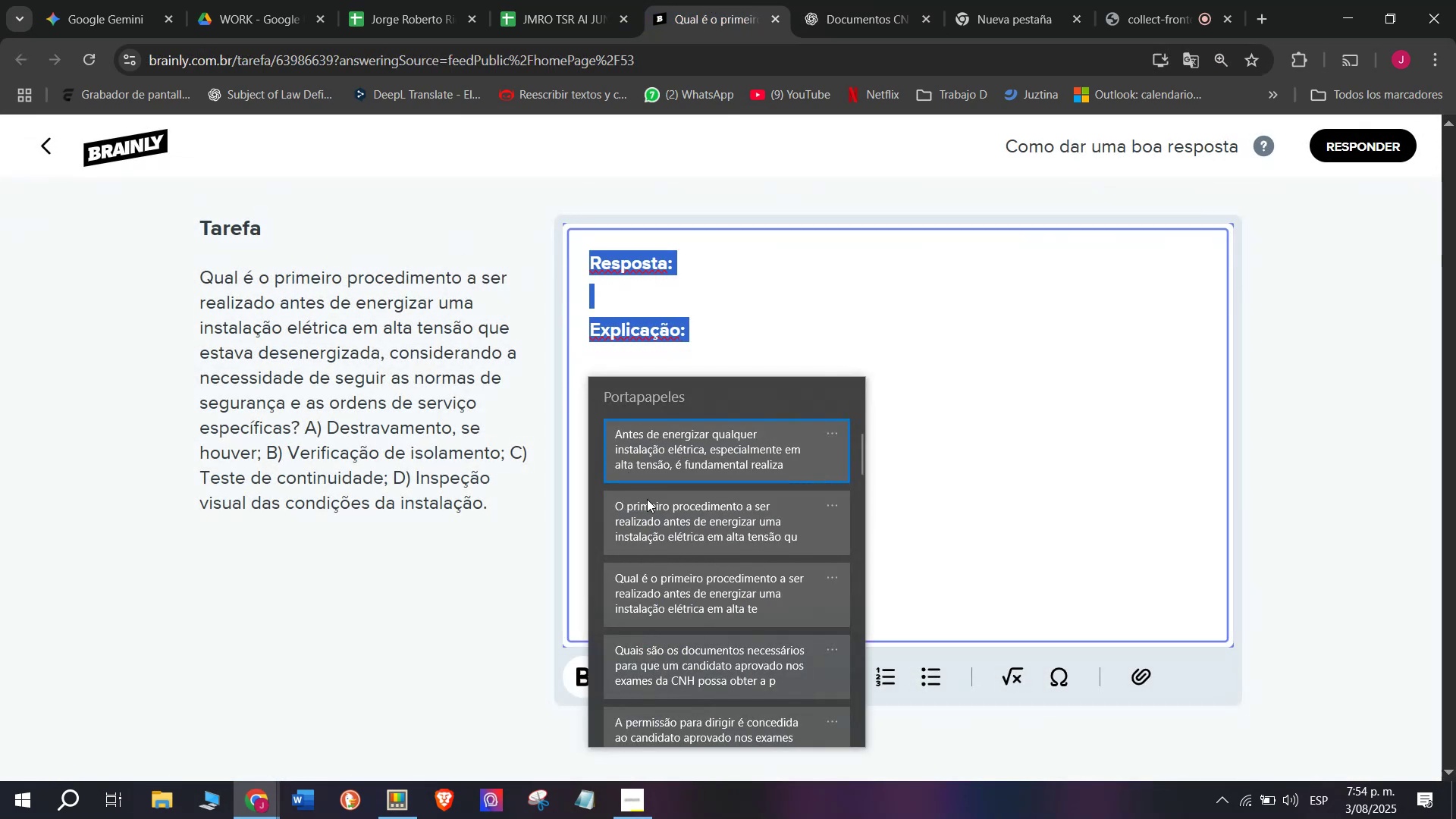 
key(Control+ControlLeft)
 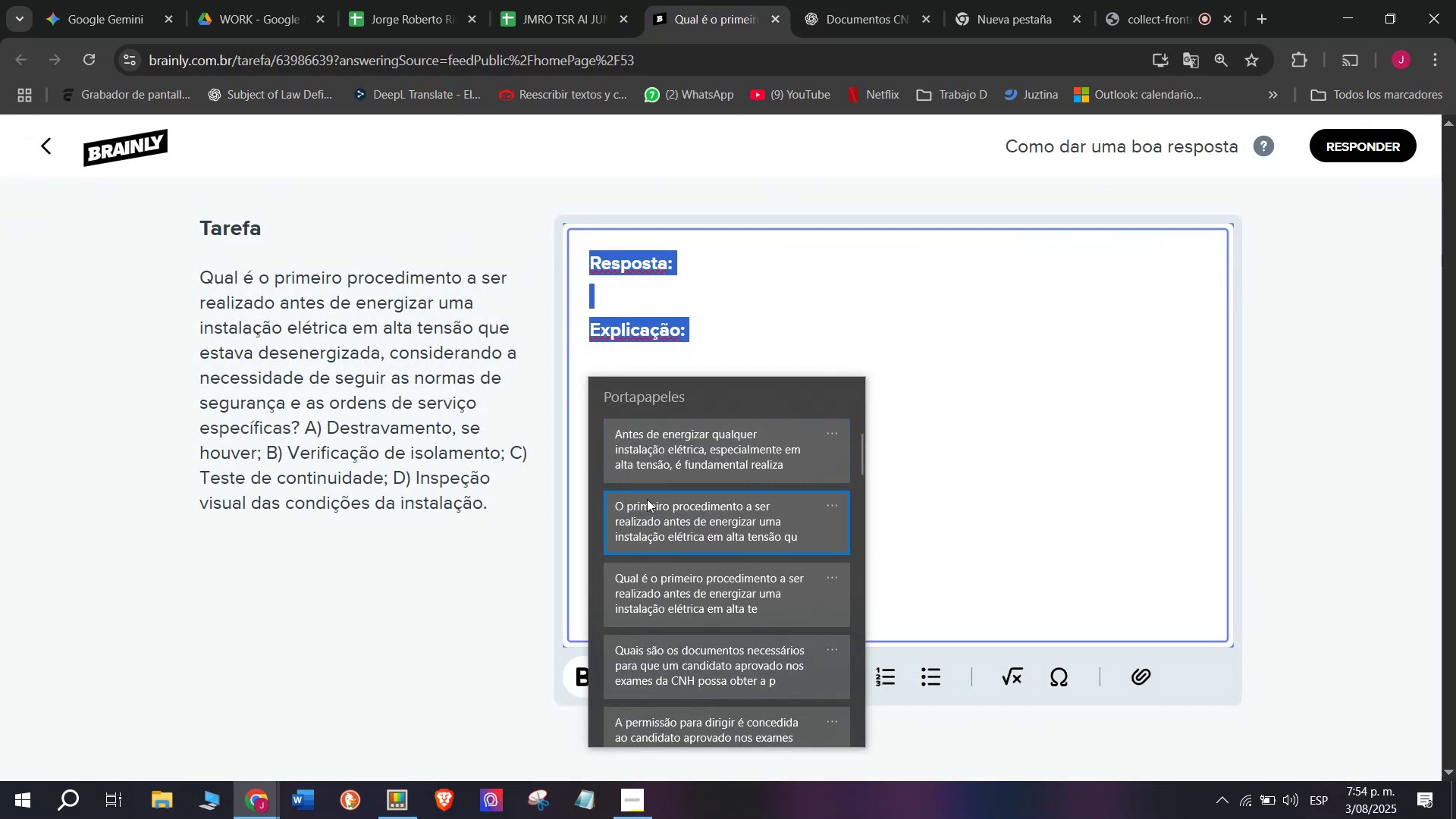 
key(Control+V)
 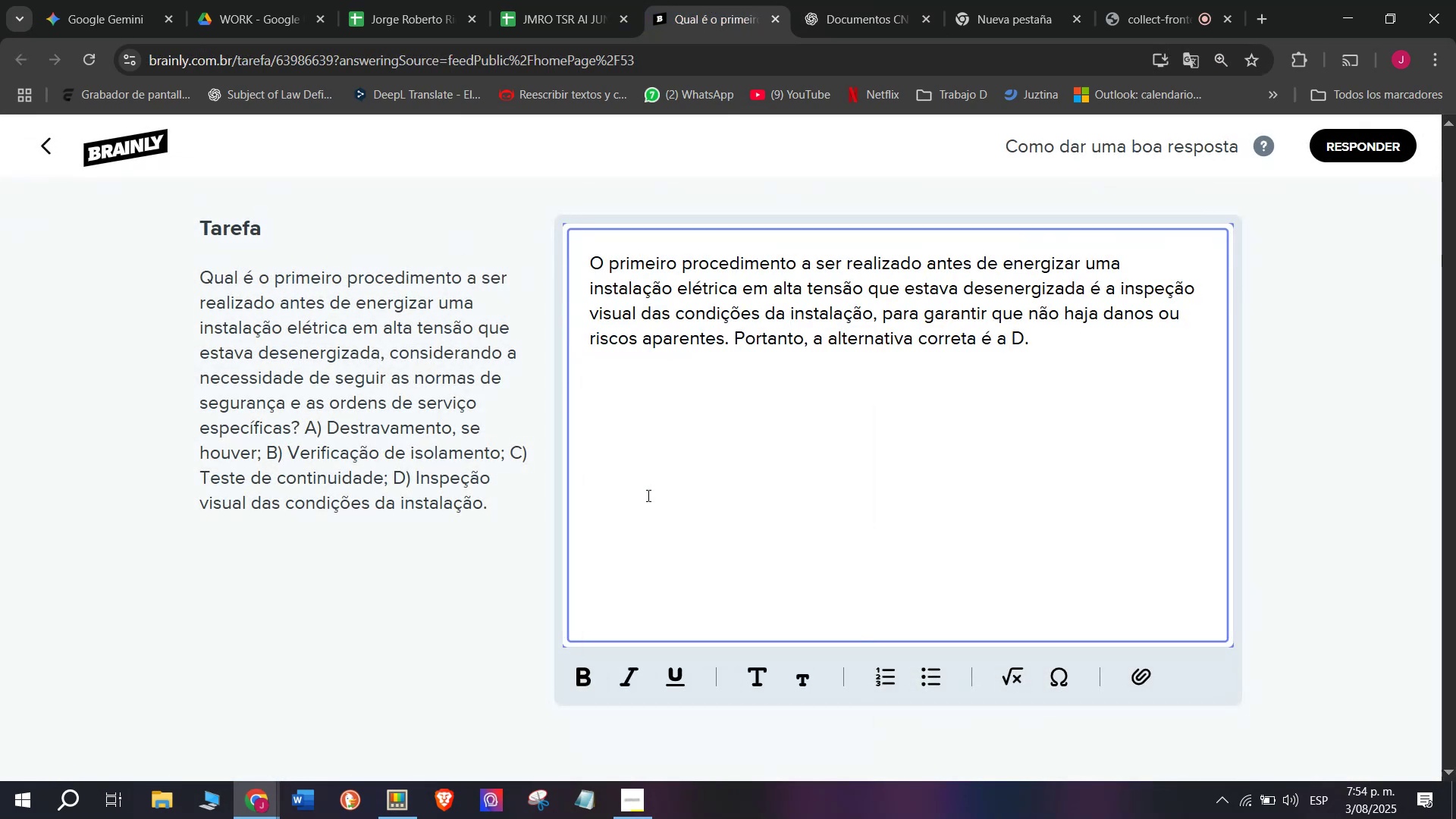 
key(Enter)
 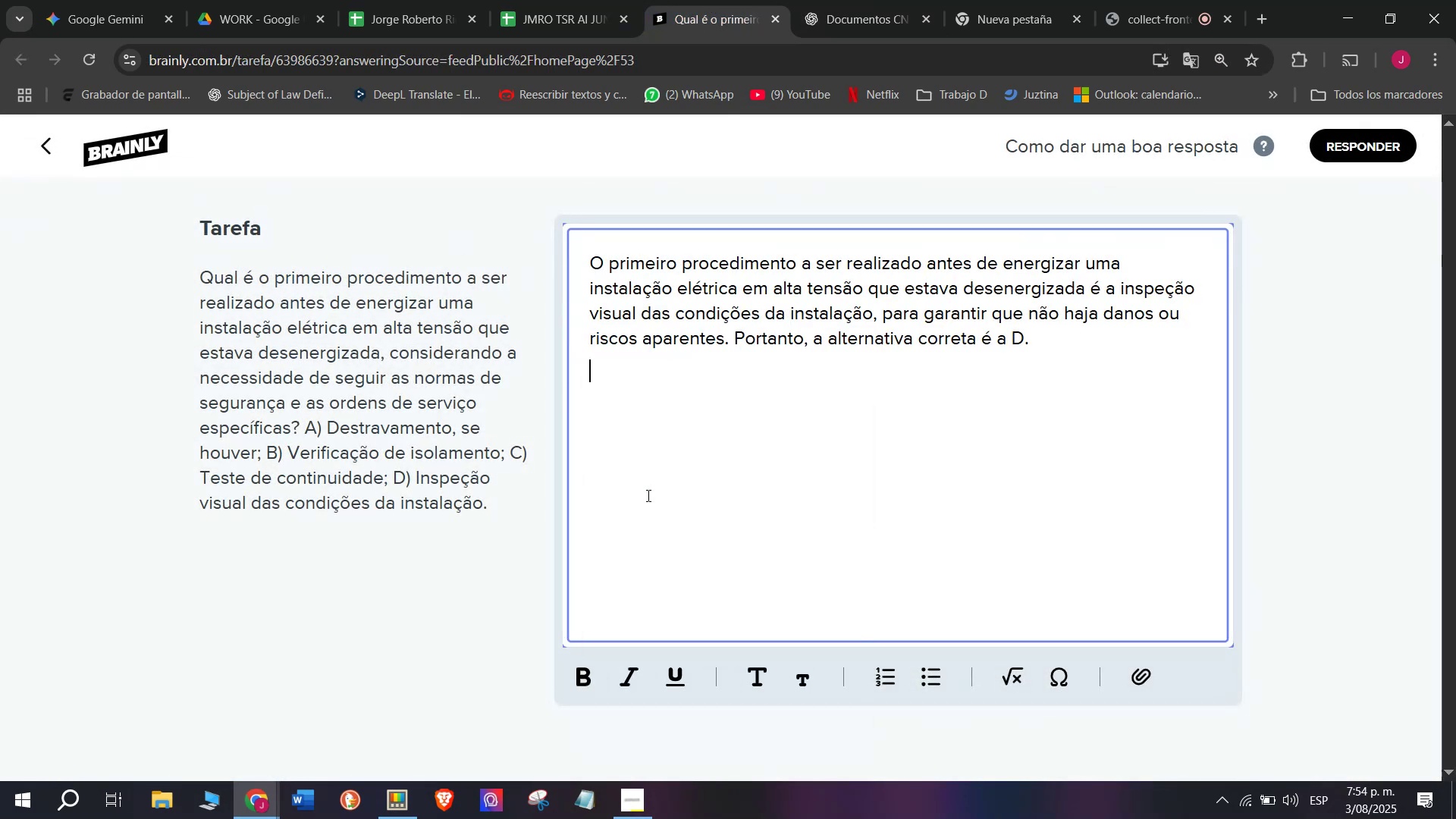 
key(Enter)
 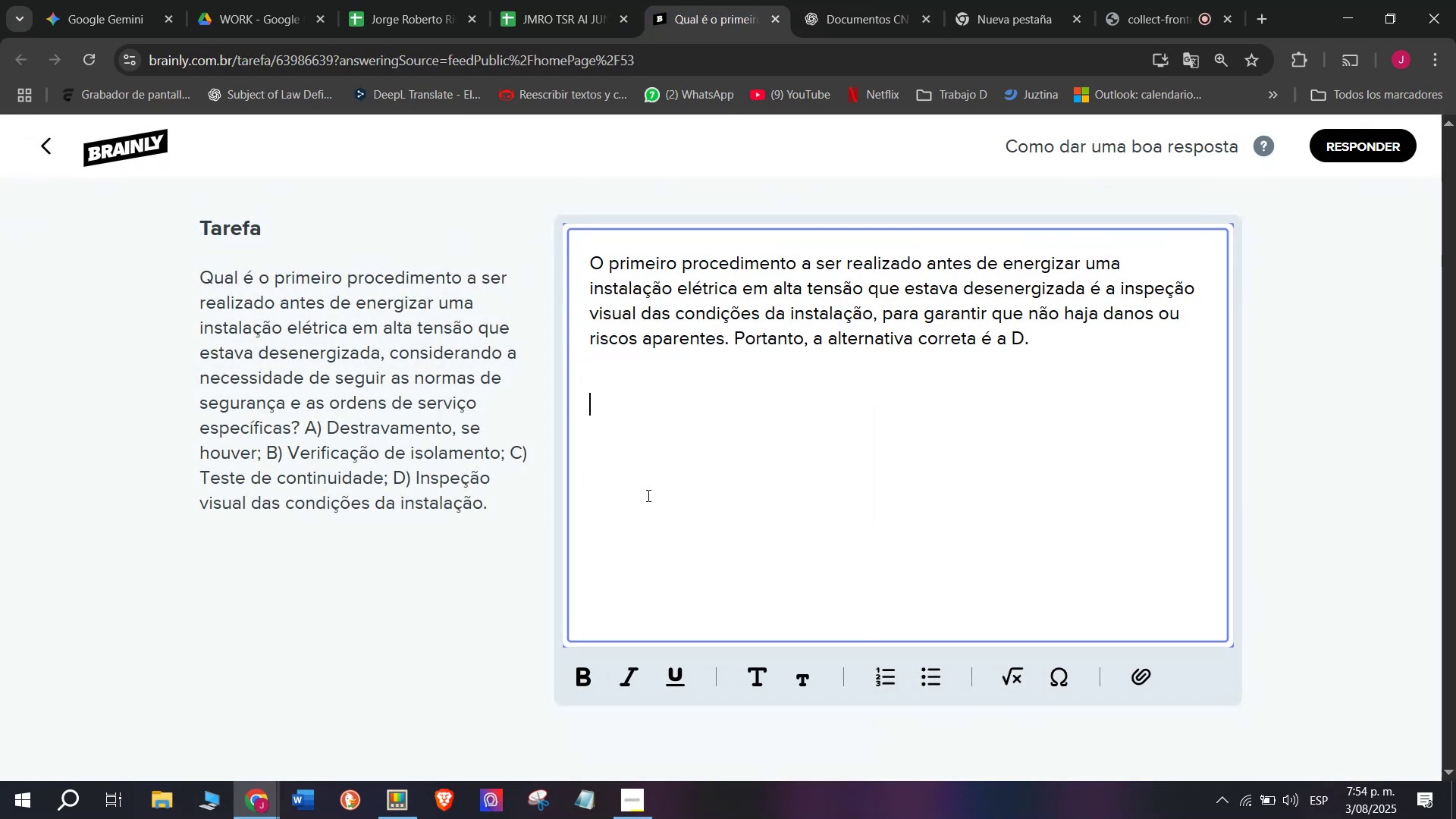 
key(Meta+MetaLeft)
 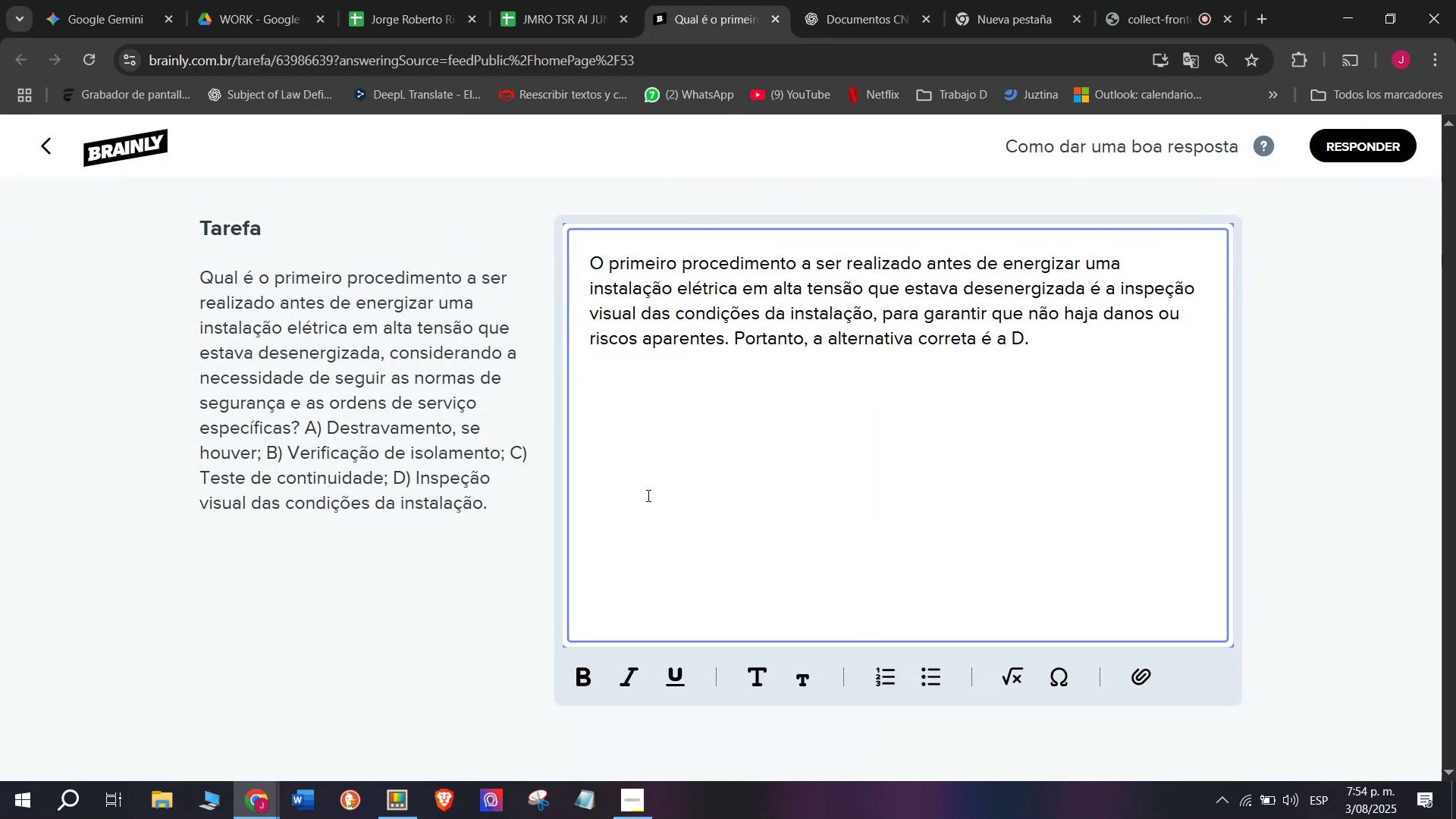 
key(Meta+V)
 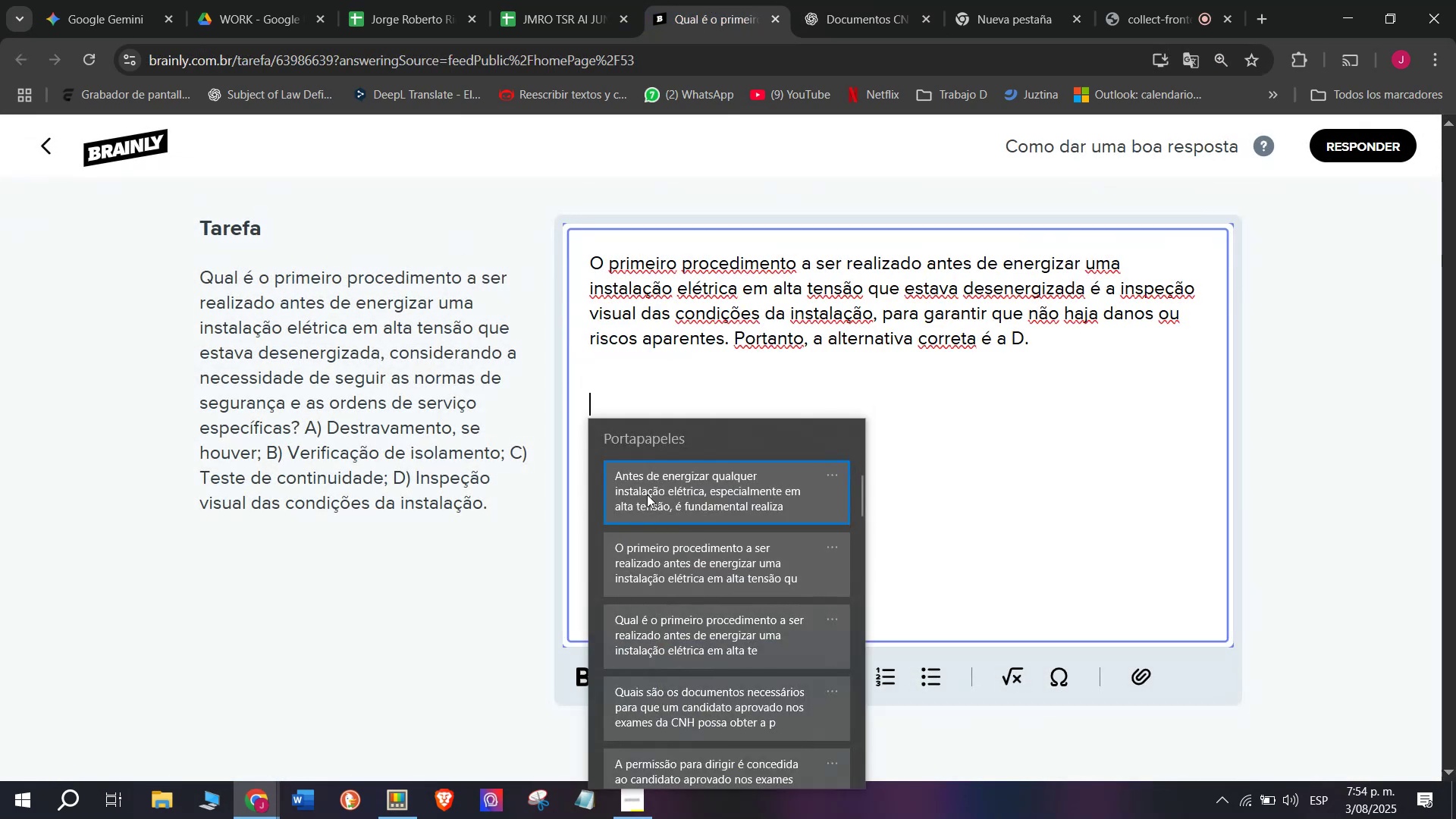 
key(Control+ControlLeft)
 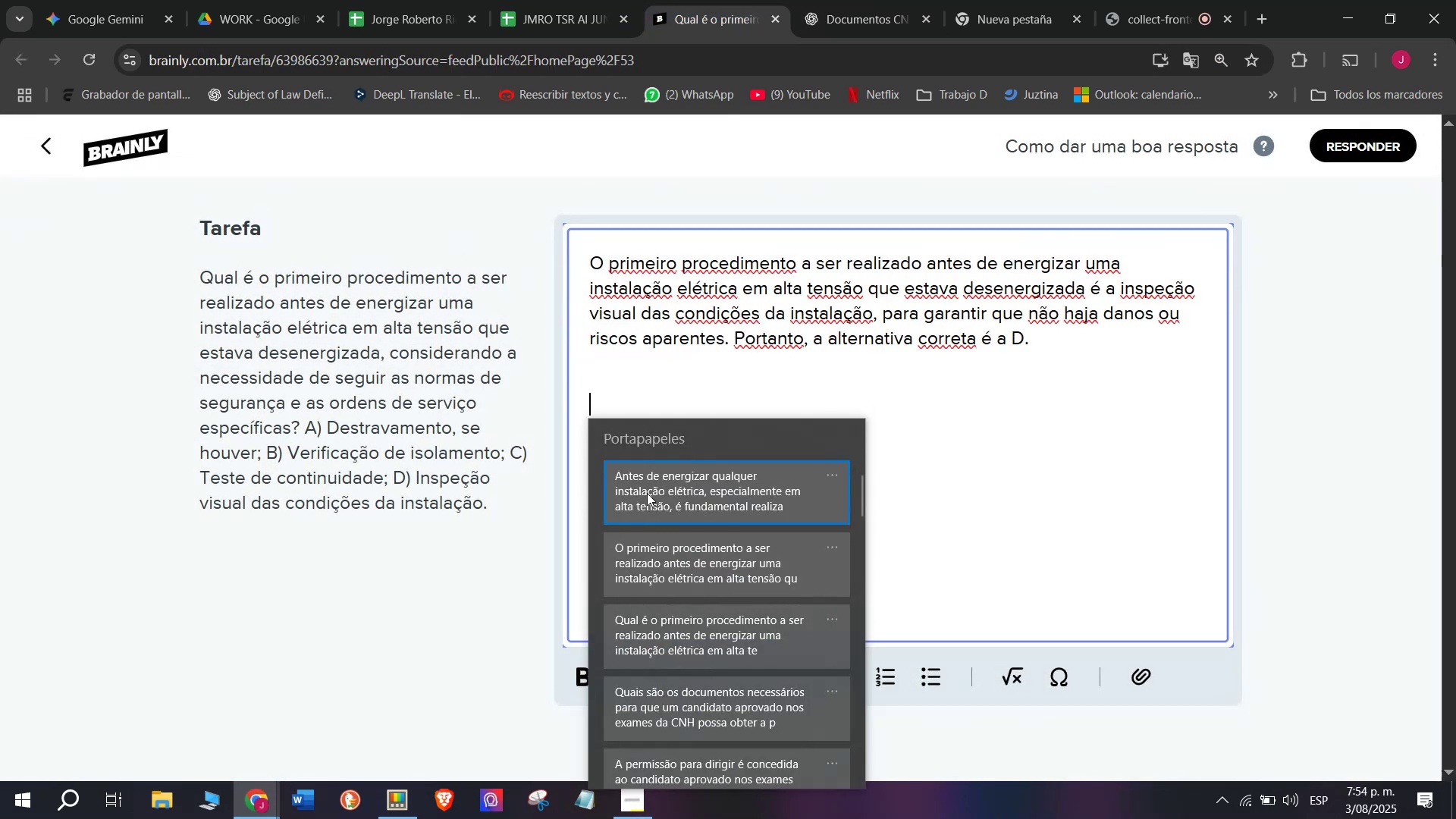 
key(Control+V)
 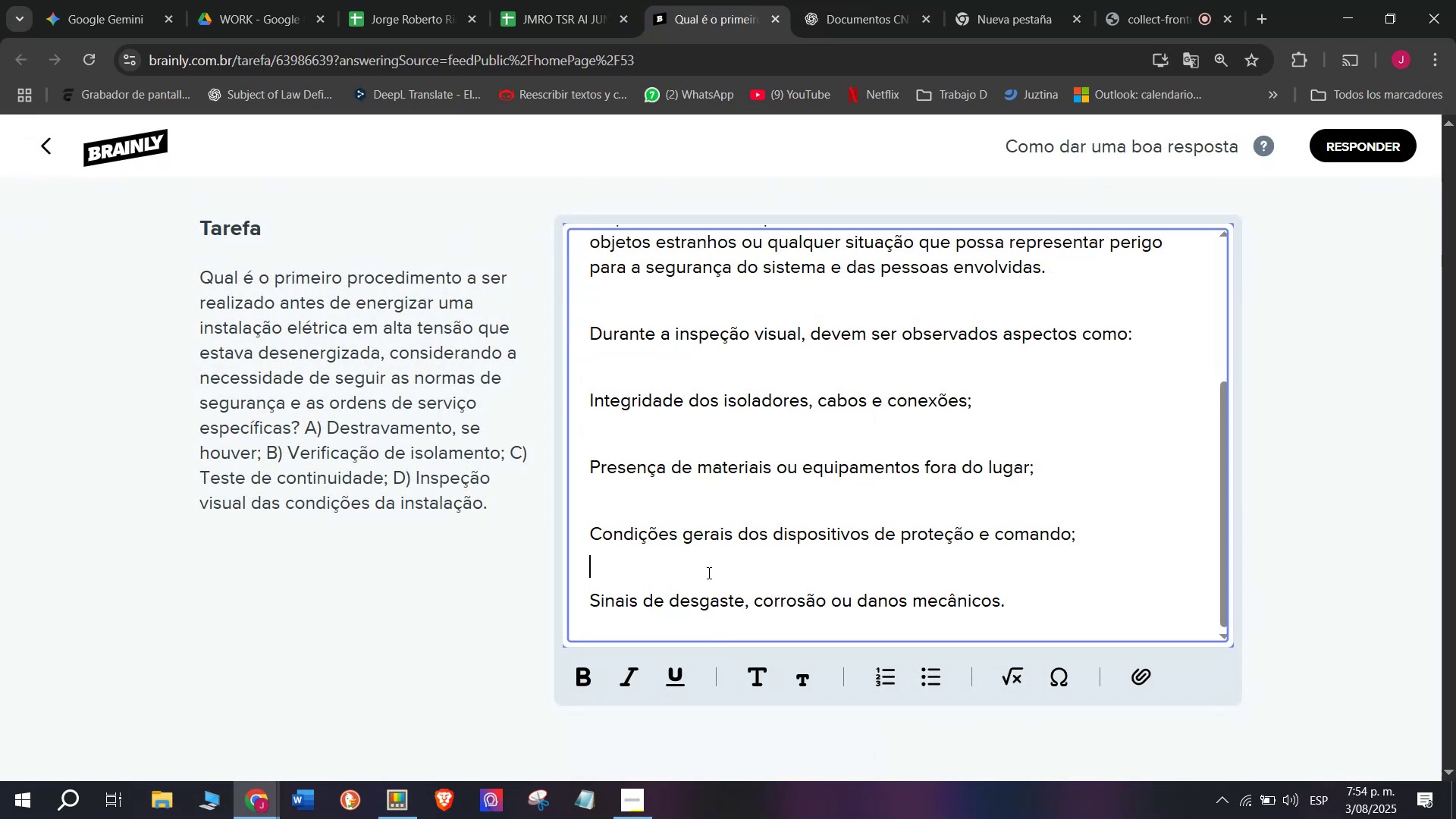 
key(Backspace)
 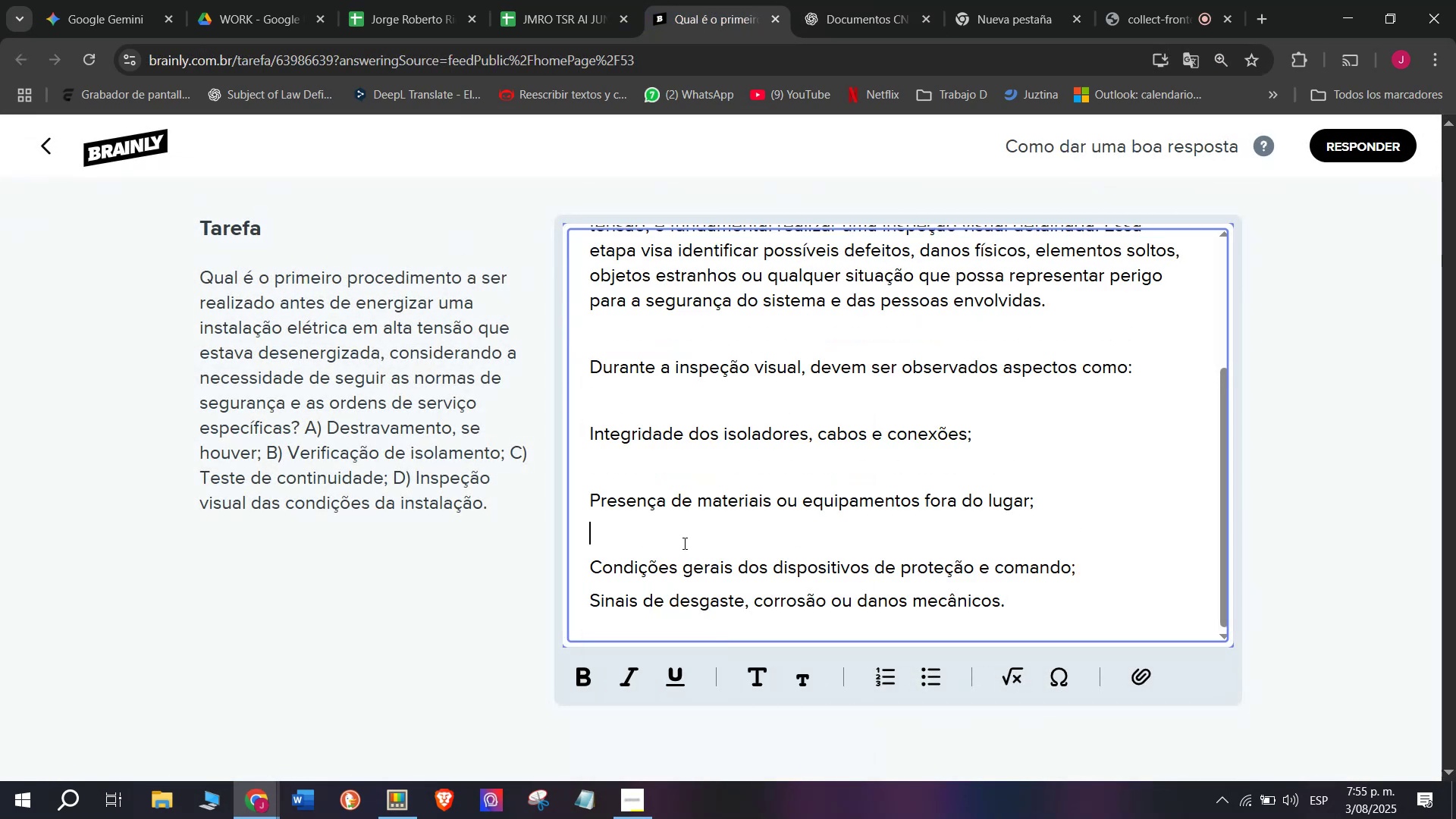 
key(Backspace)
 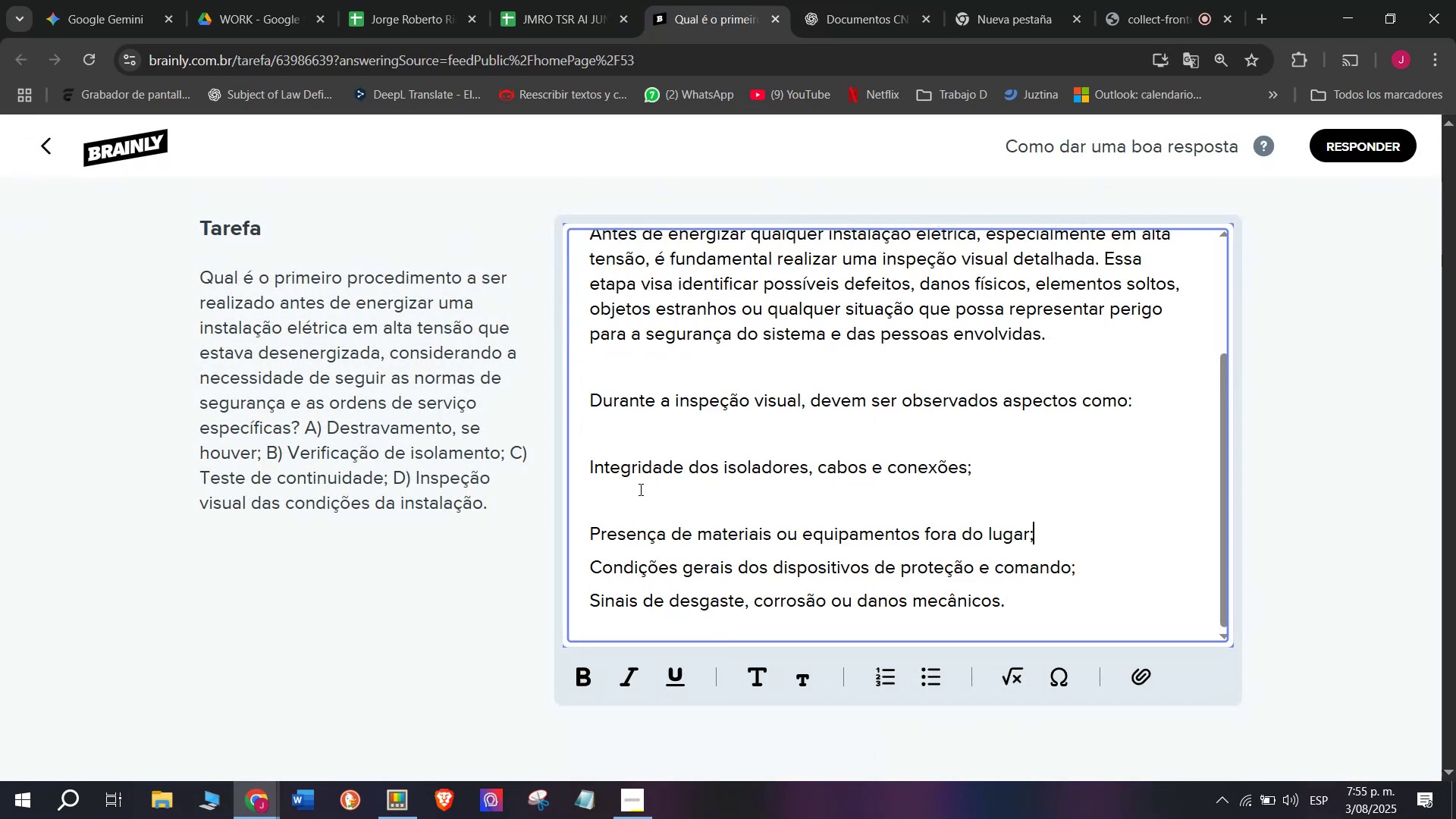 
left_click([639, 489])
 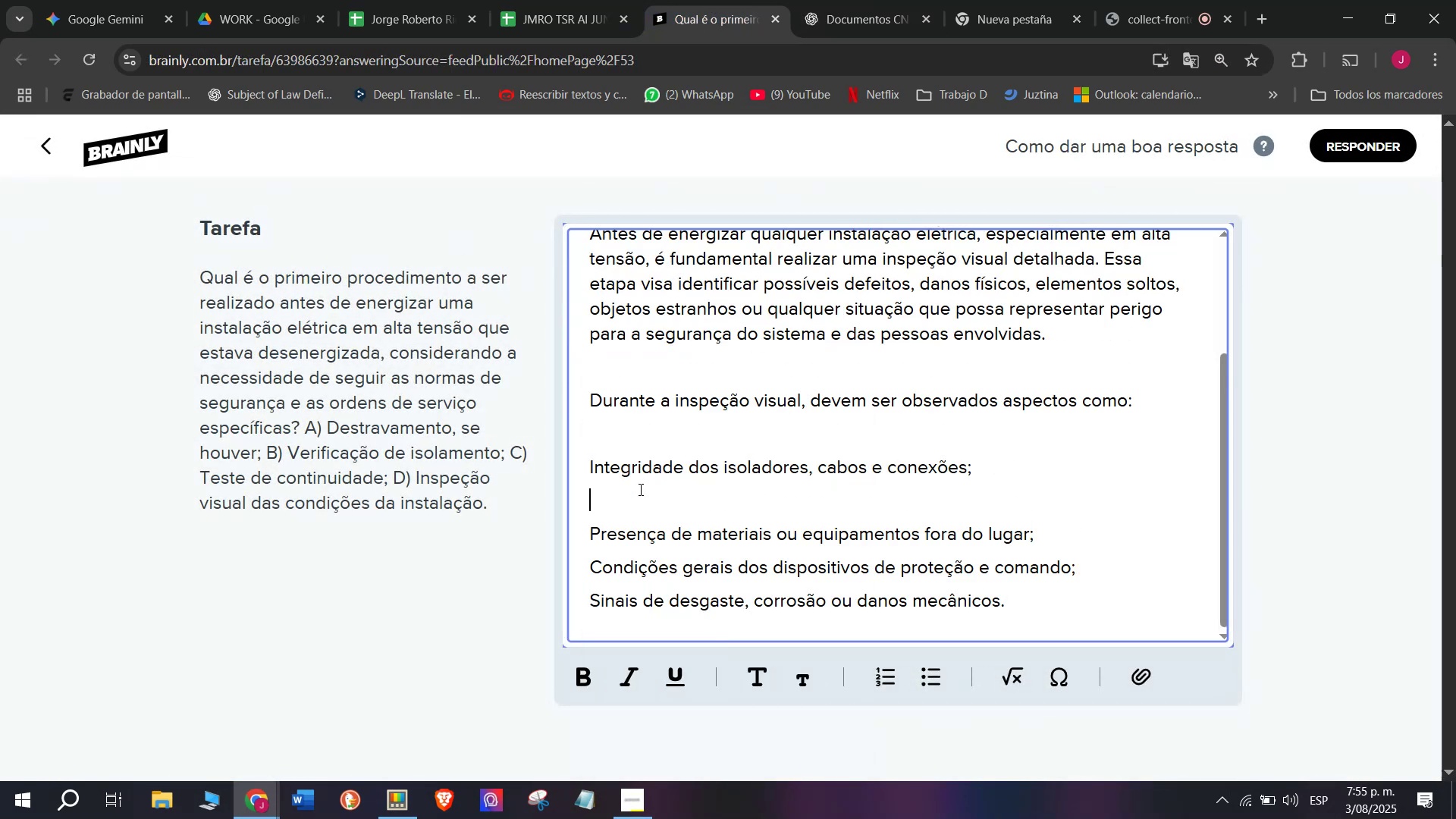 
key(Backspace)
 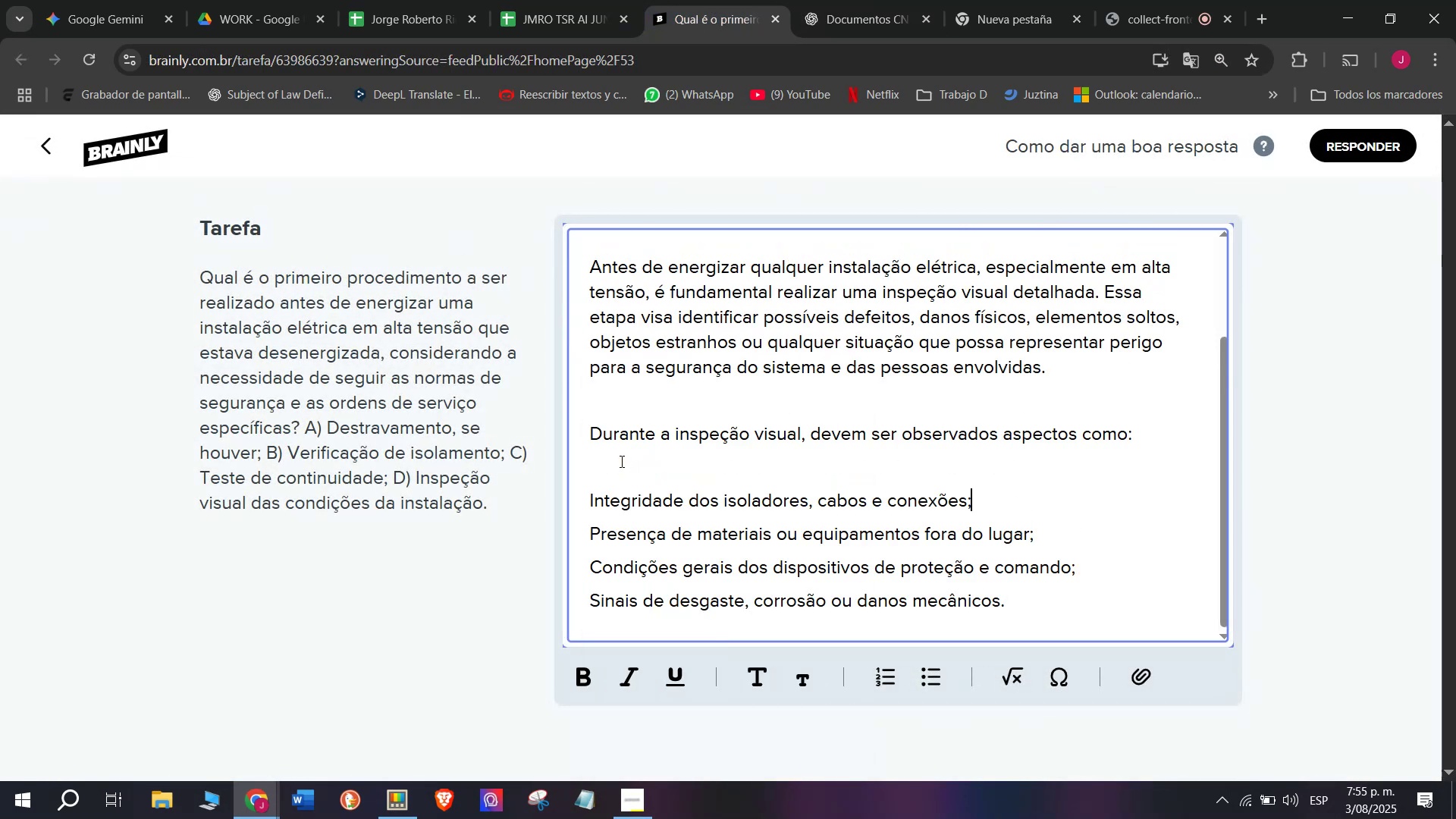 
left_click([620, 460])
 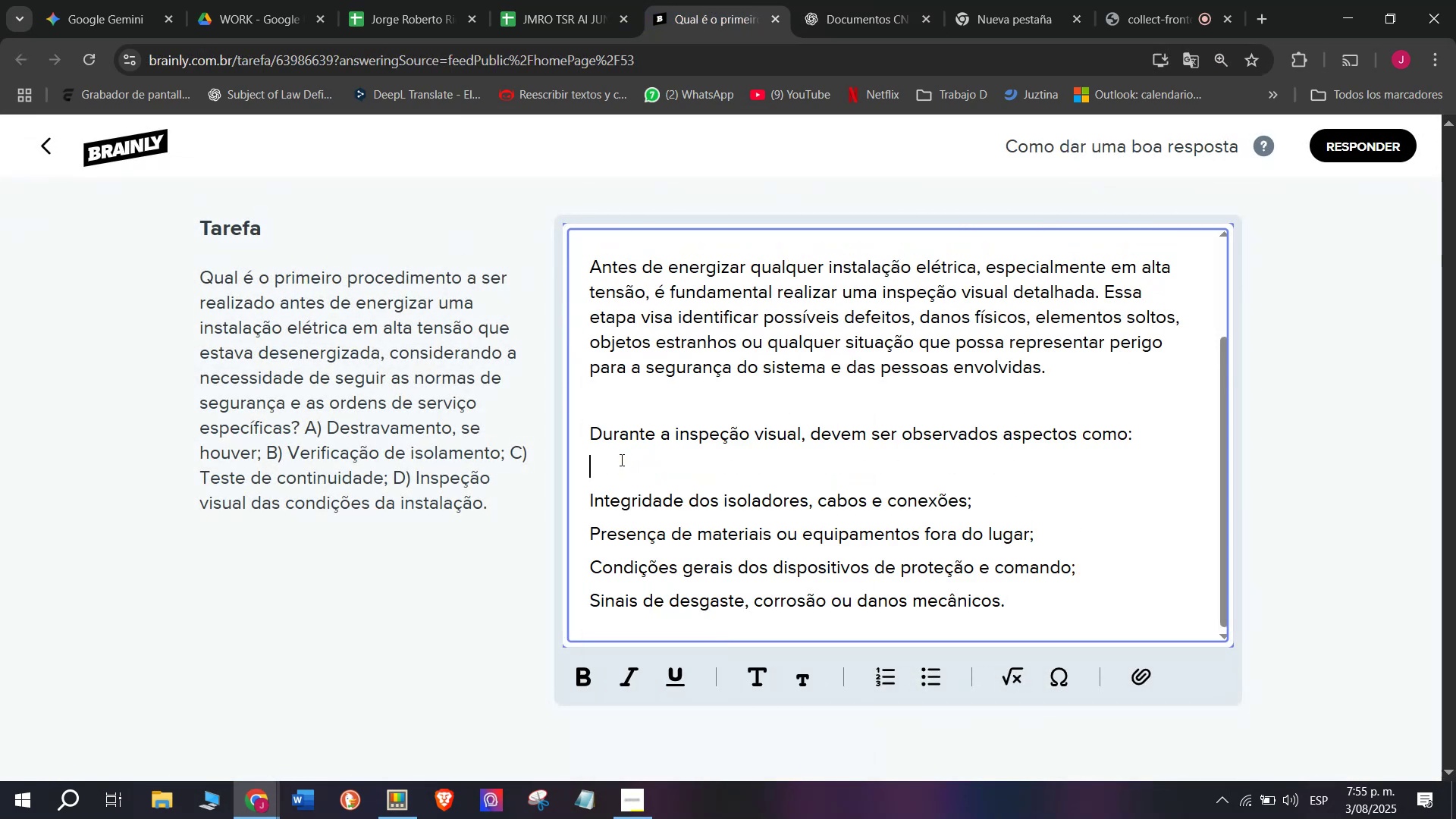 
key(Backspace)
 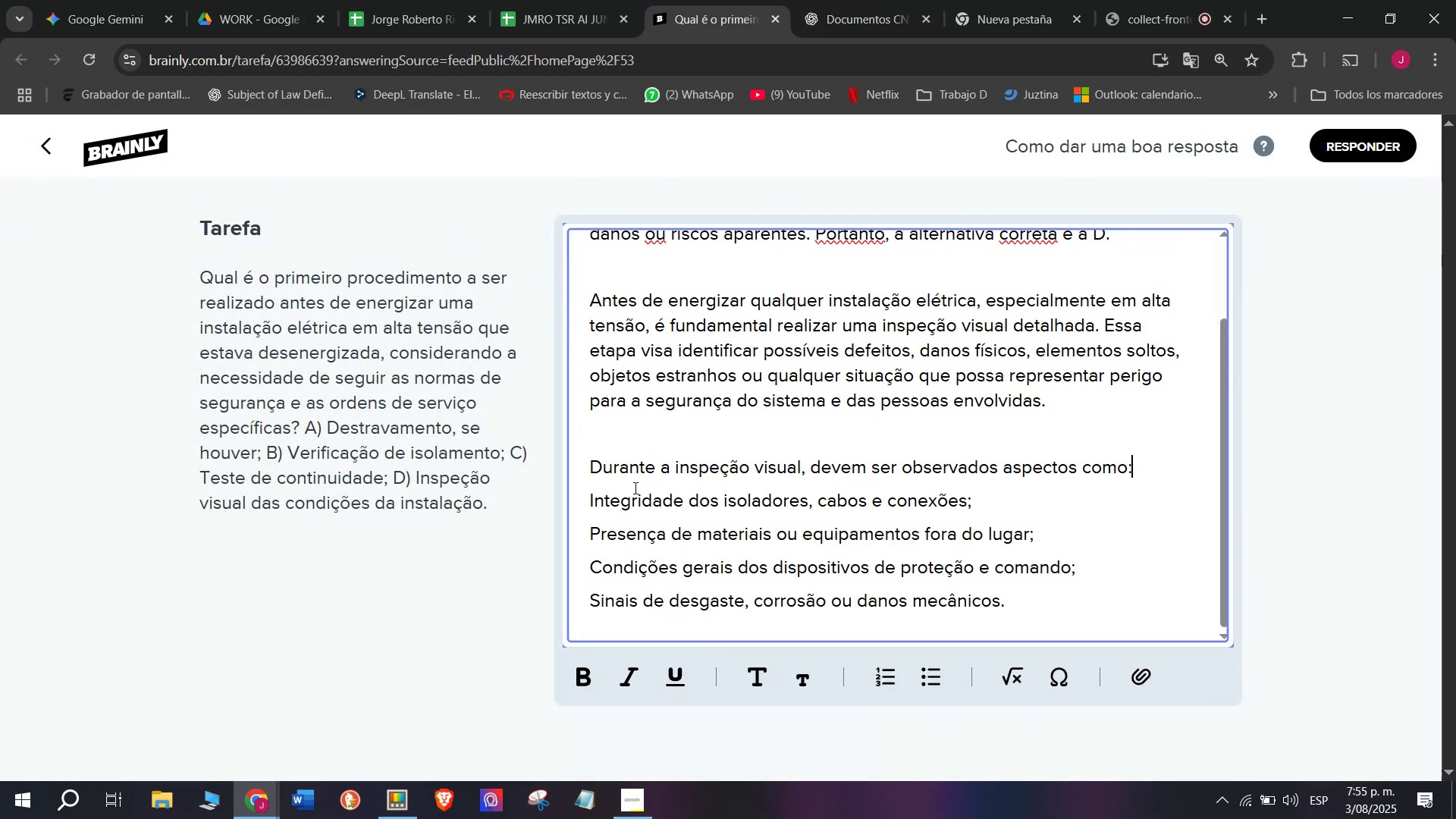 
left_click_drag(start_coordinate=[638, 487], to_coordinate=[665, 585])
 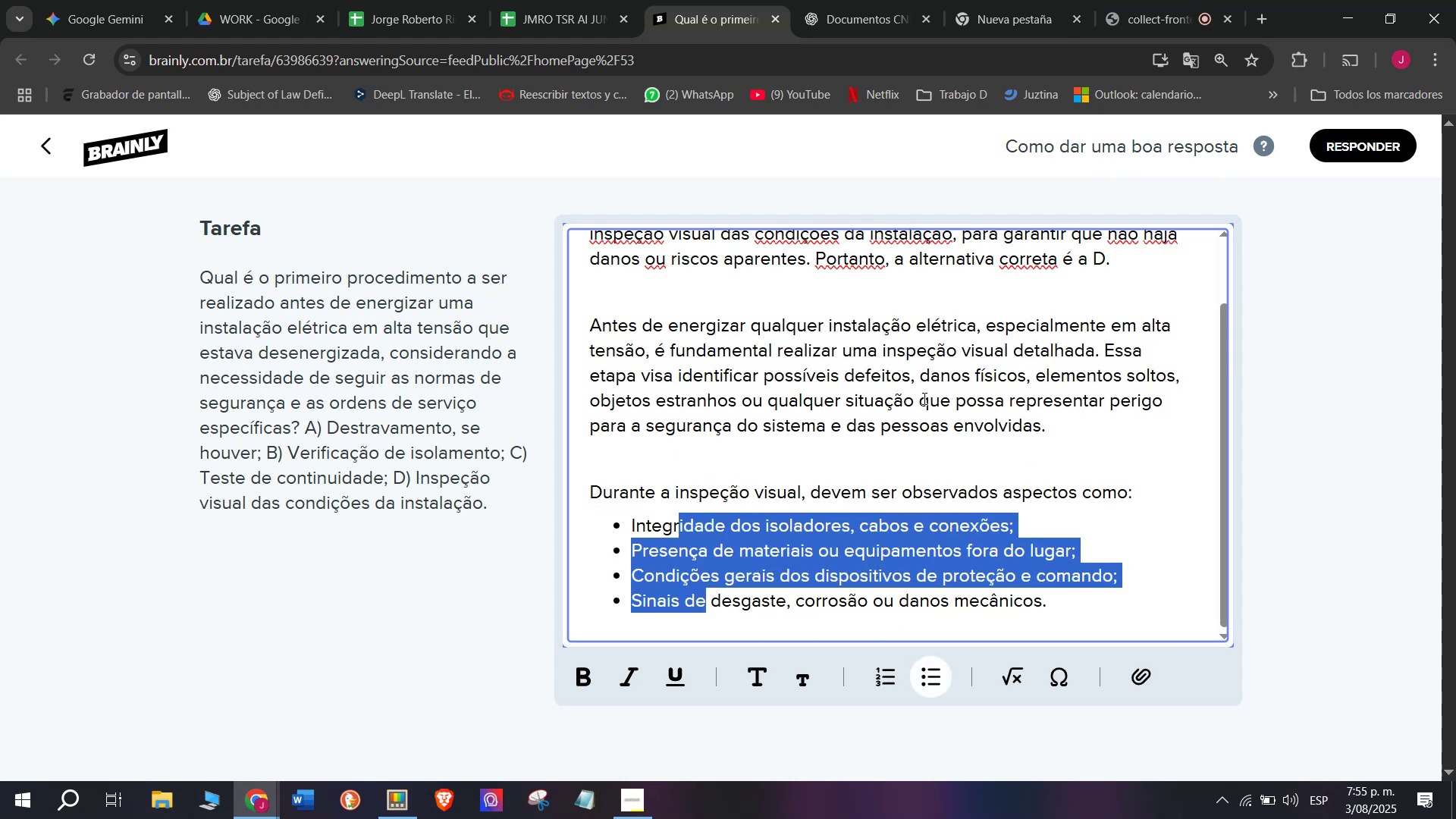 
scroll: coordinate [935, 415], scroll_direction: up, amount: 2.0
 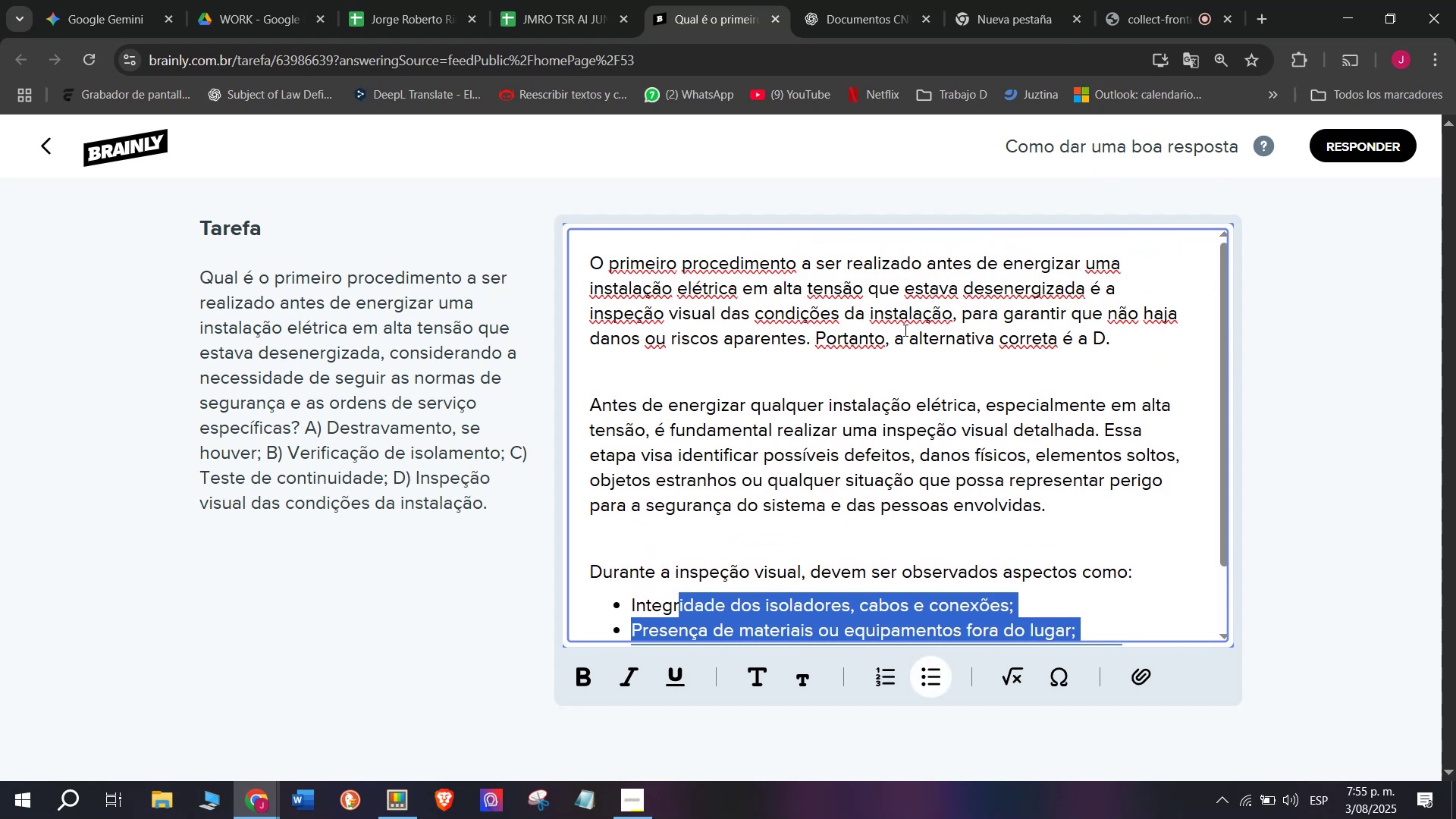 
left_click_drag(start_coordinate=[1122, 339], to_coordinate=[812, 336])
 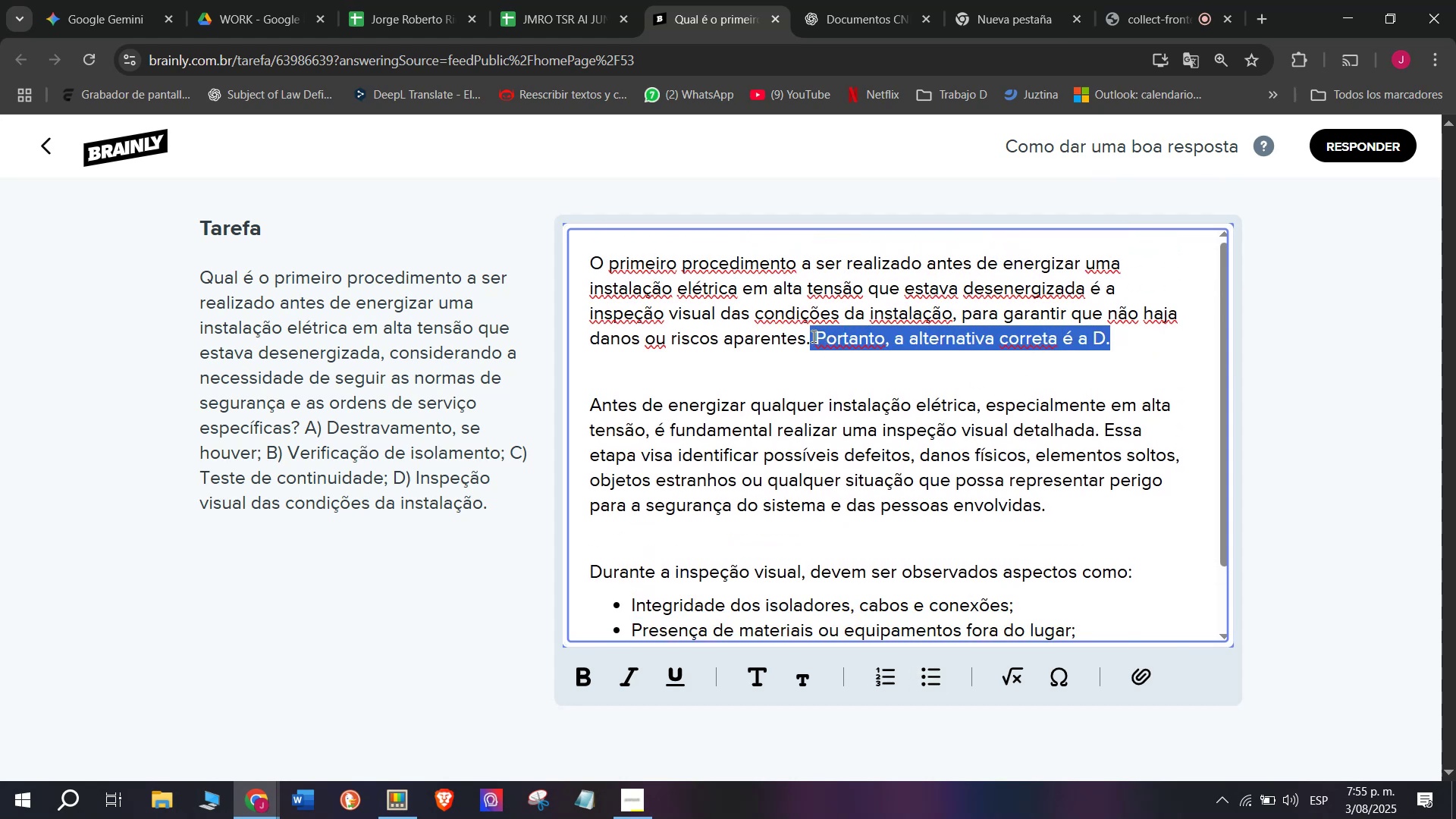 
key(Control+B)
 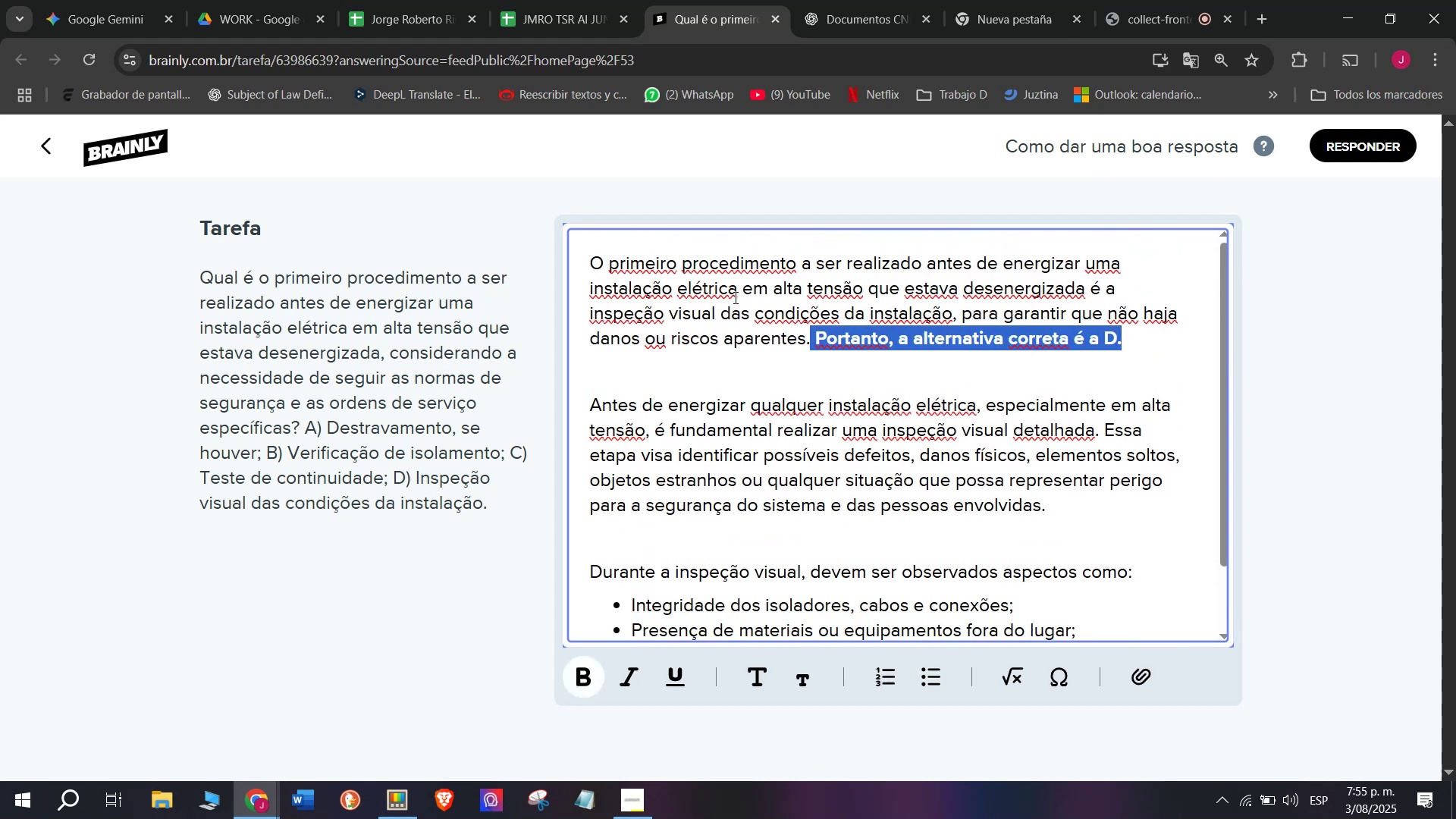 
left_click([733, 293])
 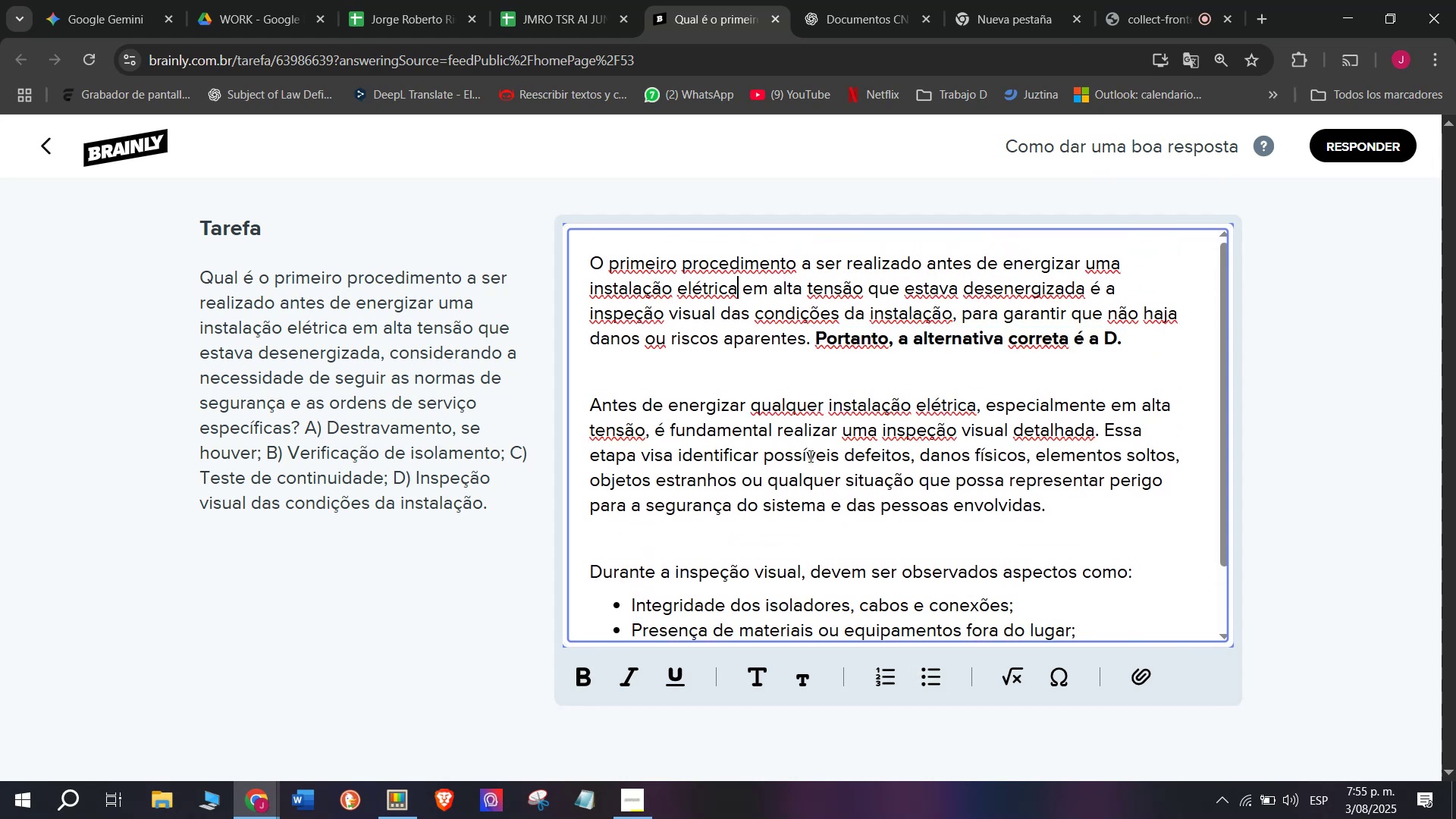 
scroll: coordinate [809, 456], scroll_direction: down, amount: 3.0
 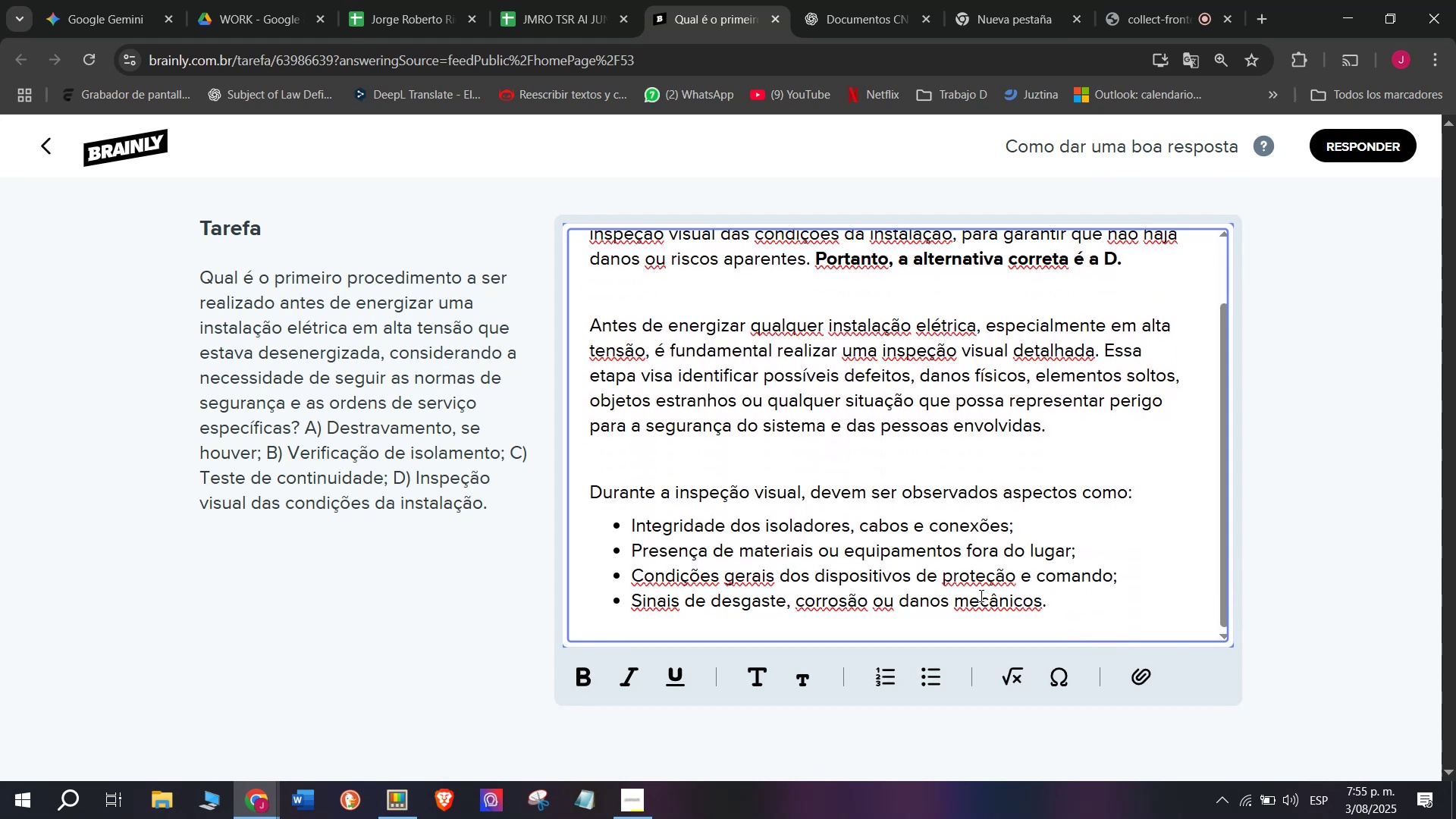 
left_click_drag(start_coordinate=[1066, 613], to_coordinate=[477, 164])
 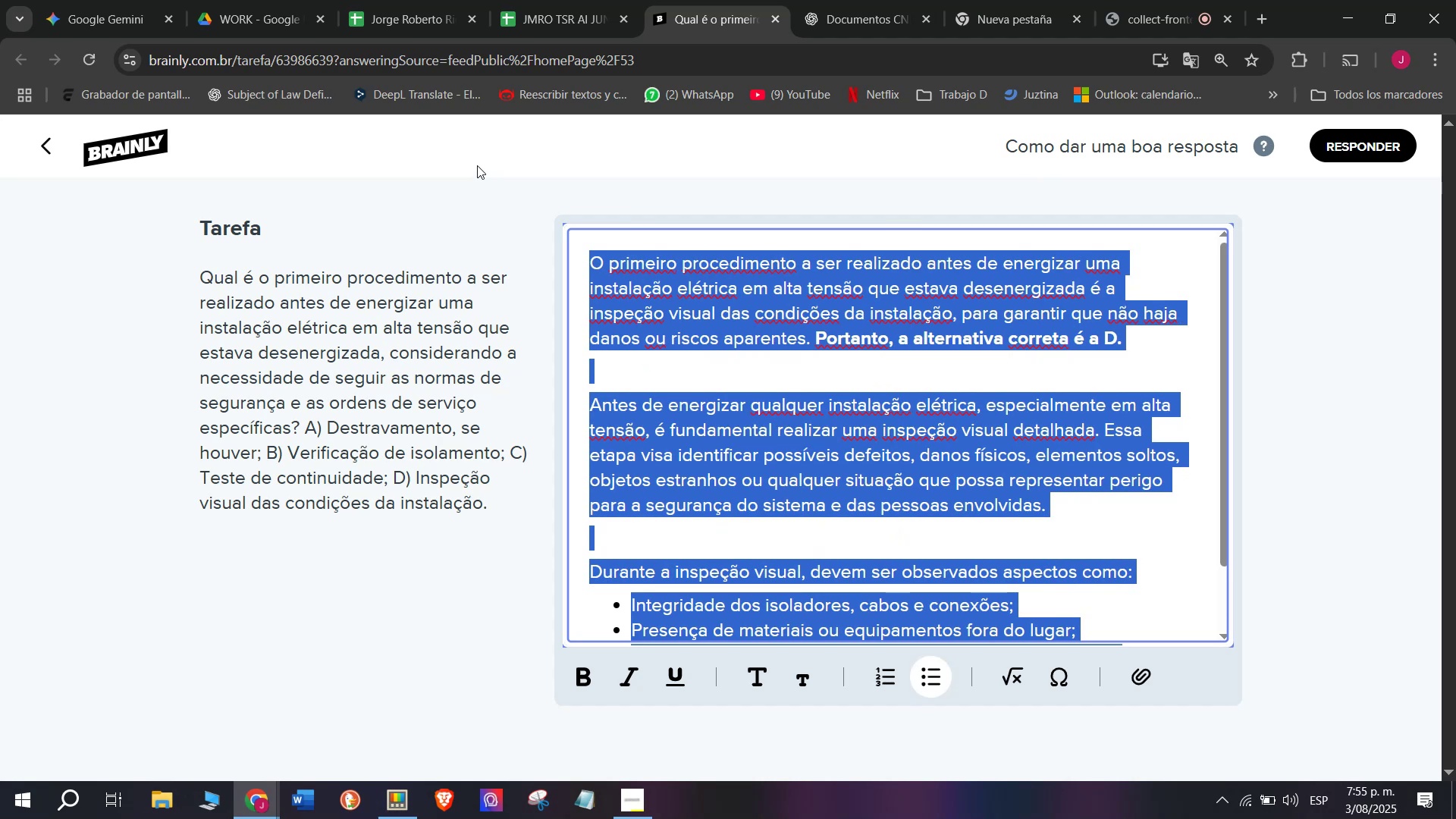 
key(Control+C)
 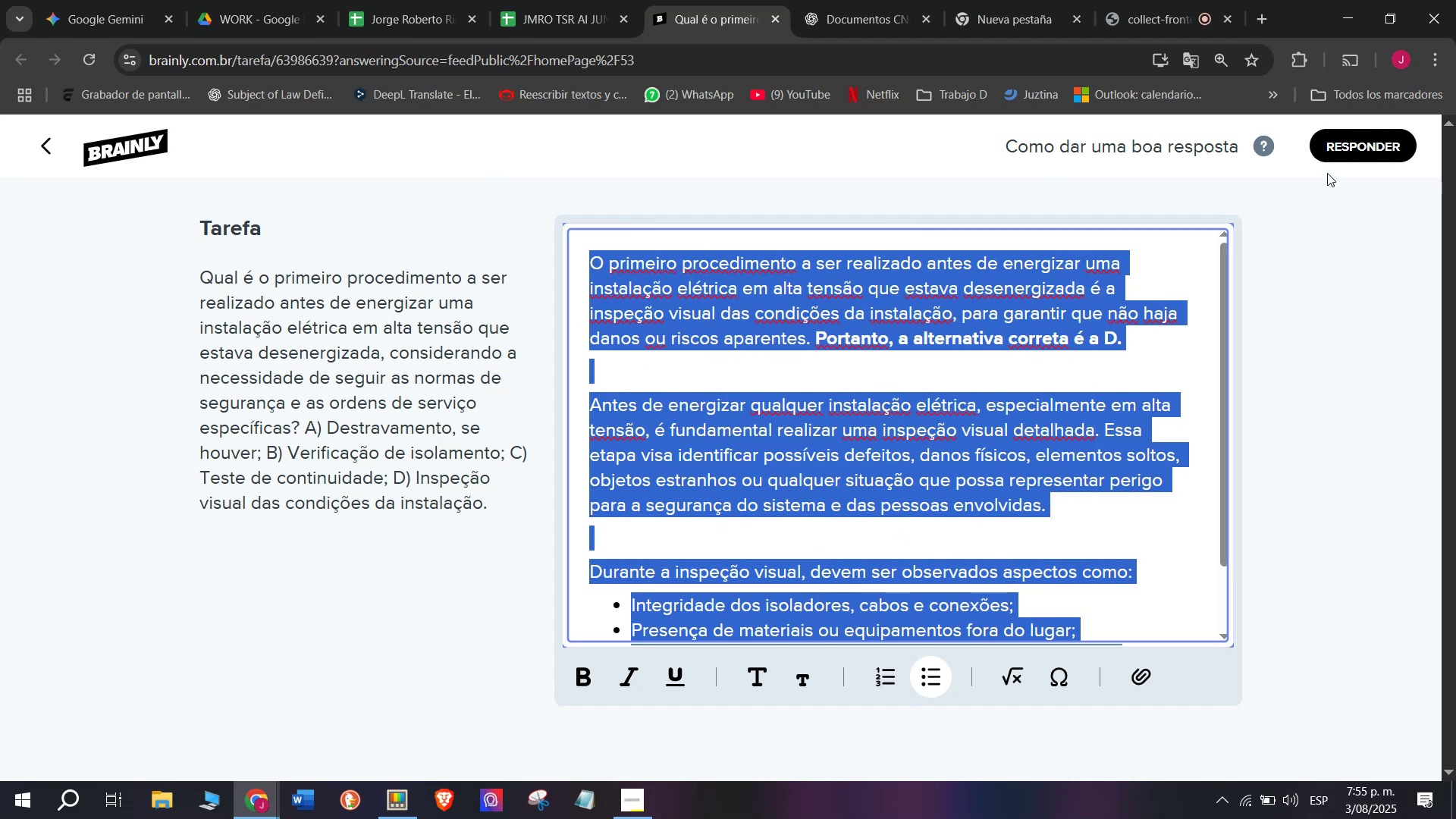 
left_click([1337, 141])
 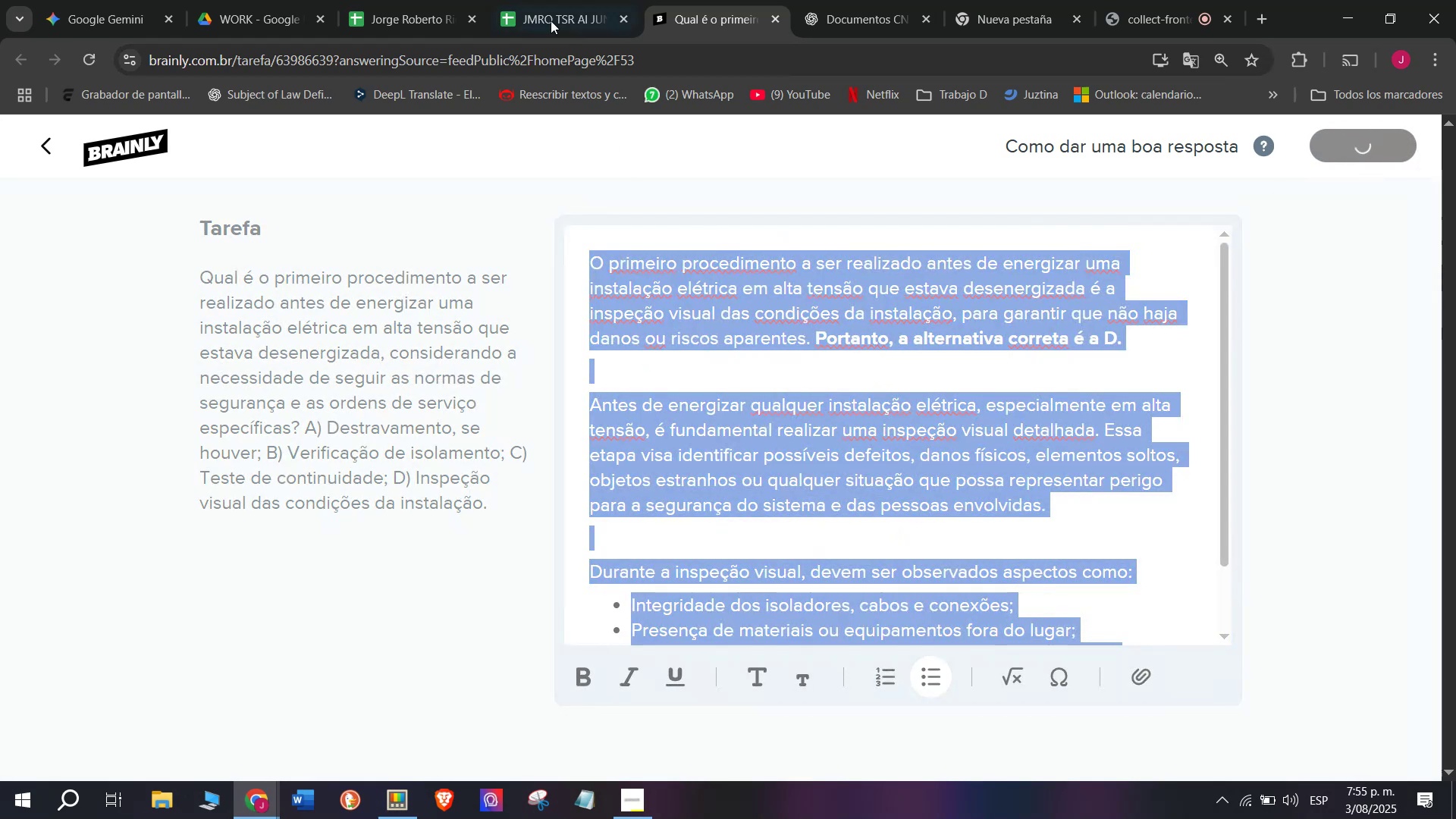 
left_click([541, 0])
 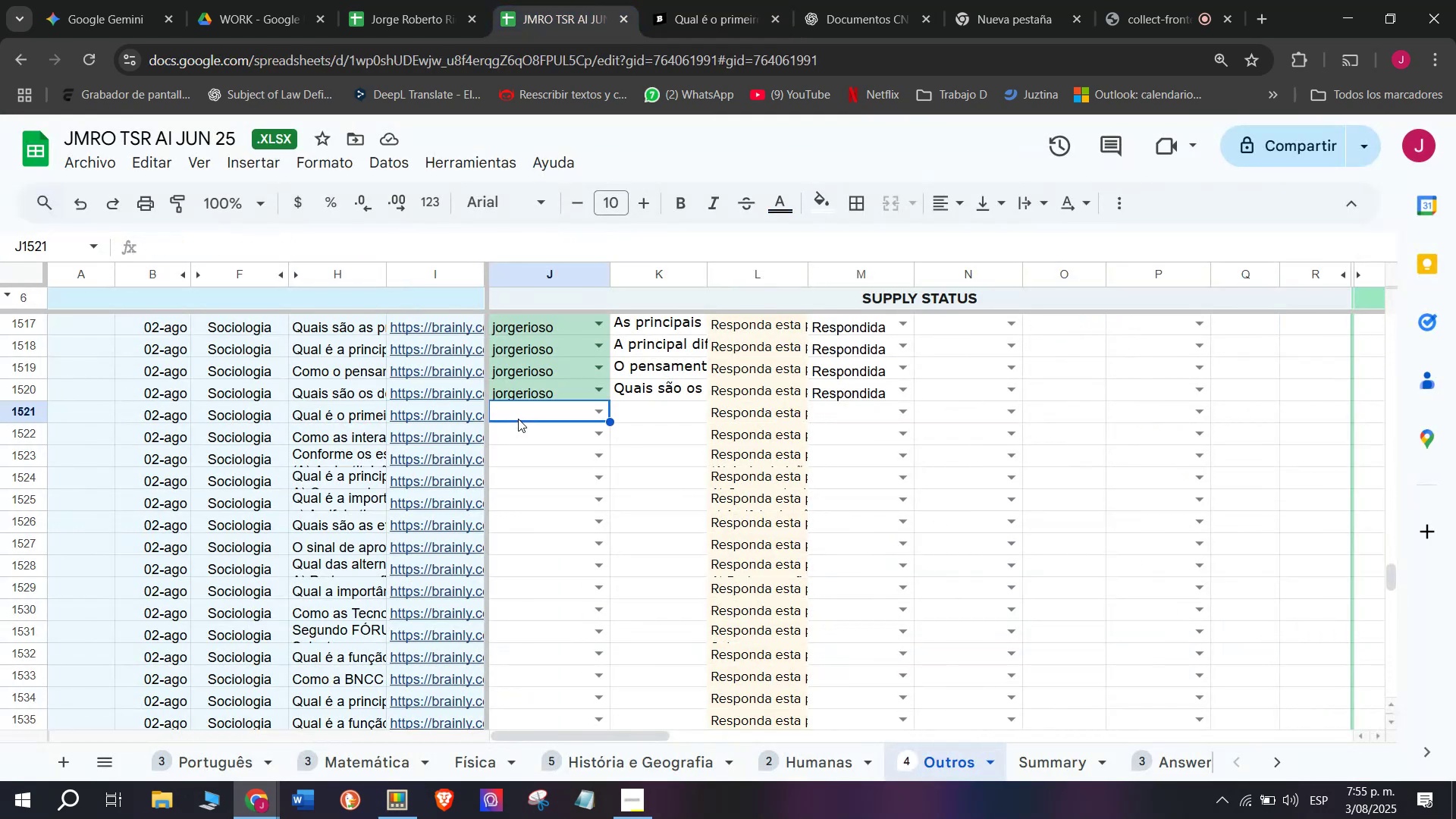 
key(J)
 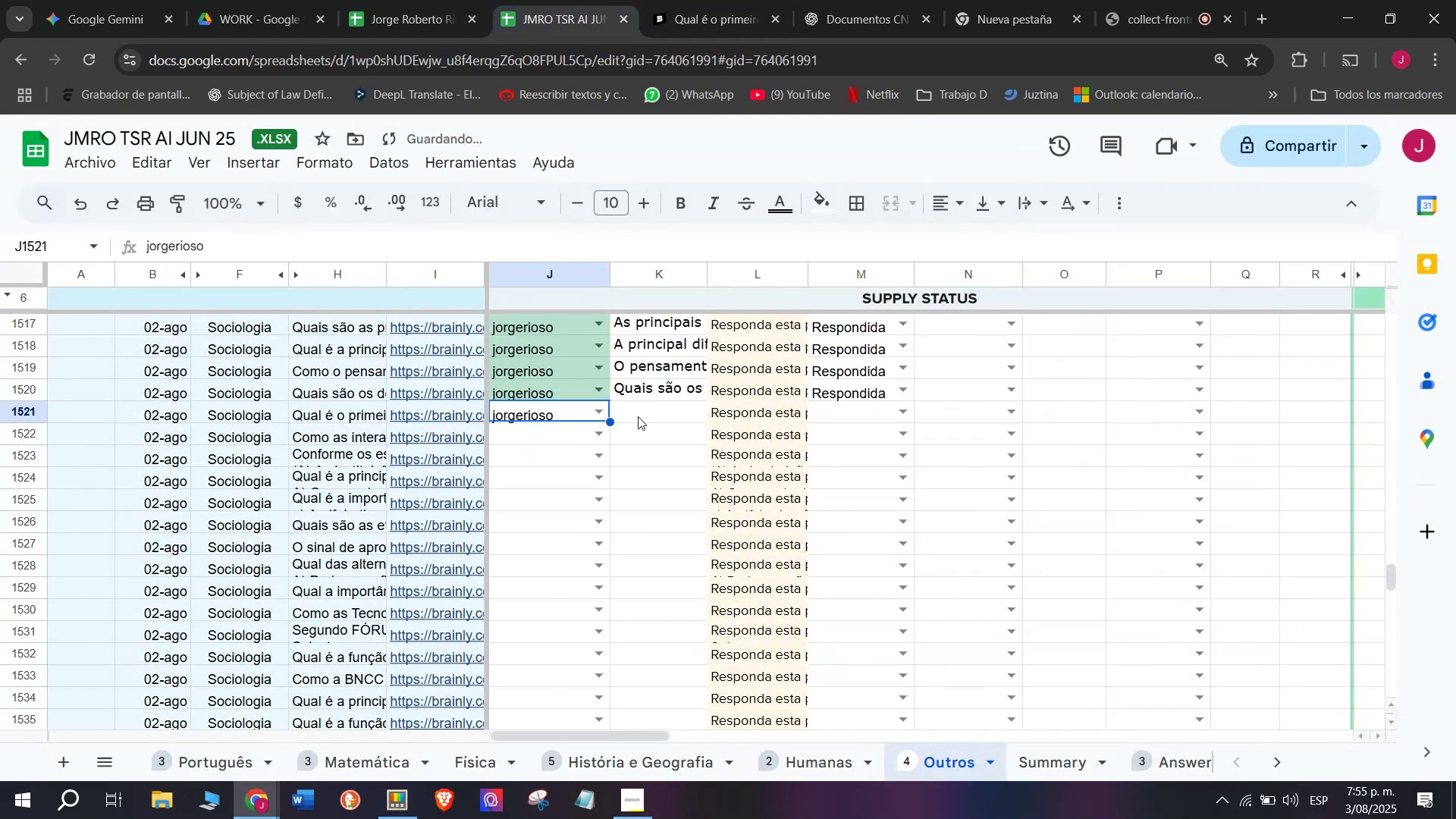 
double_click([638, 414])
 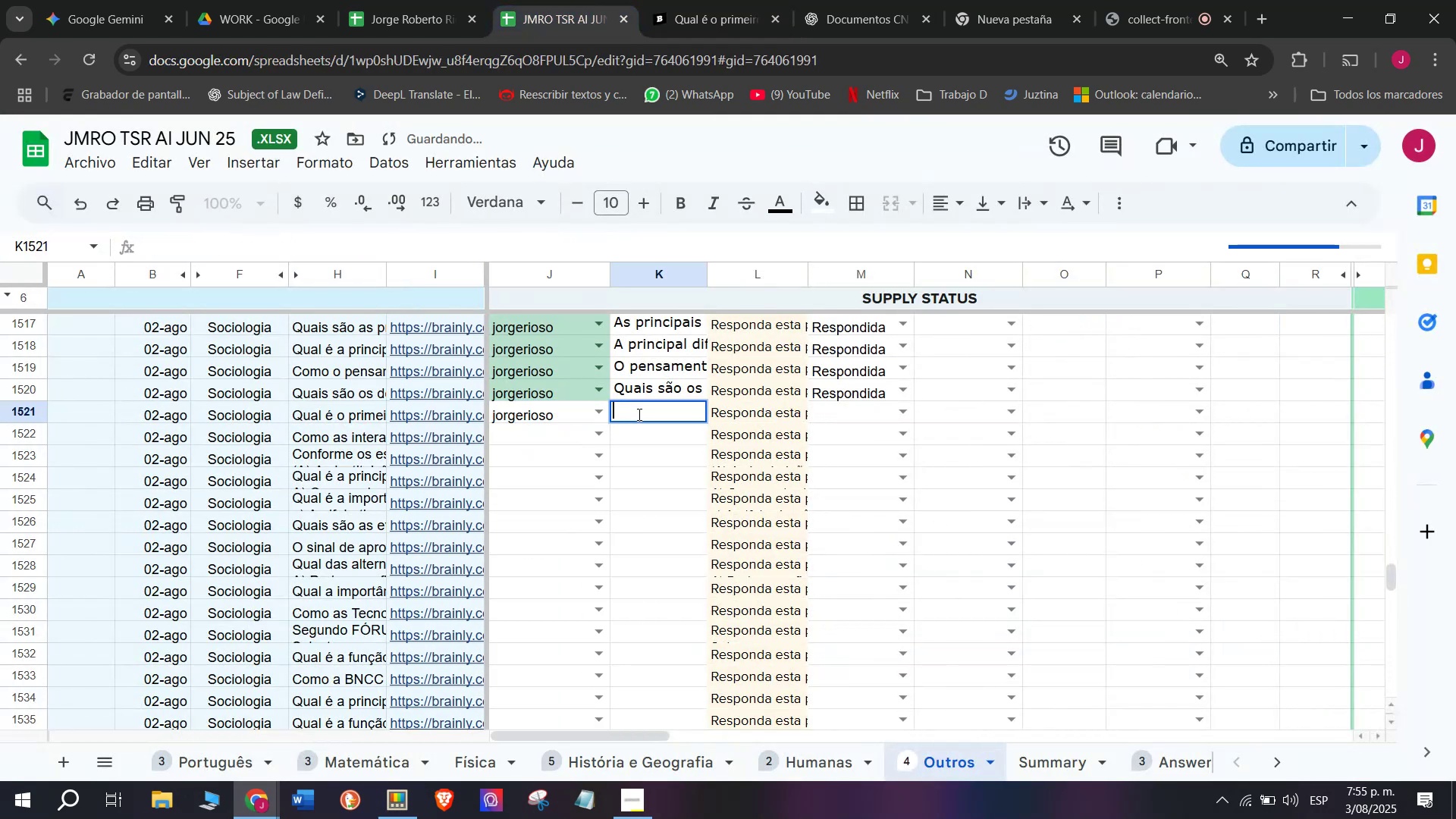 
key(Control+V)
 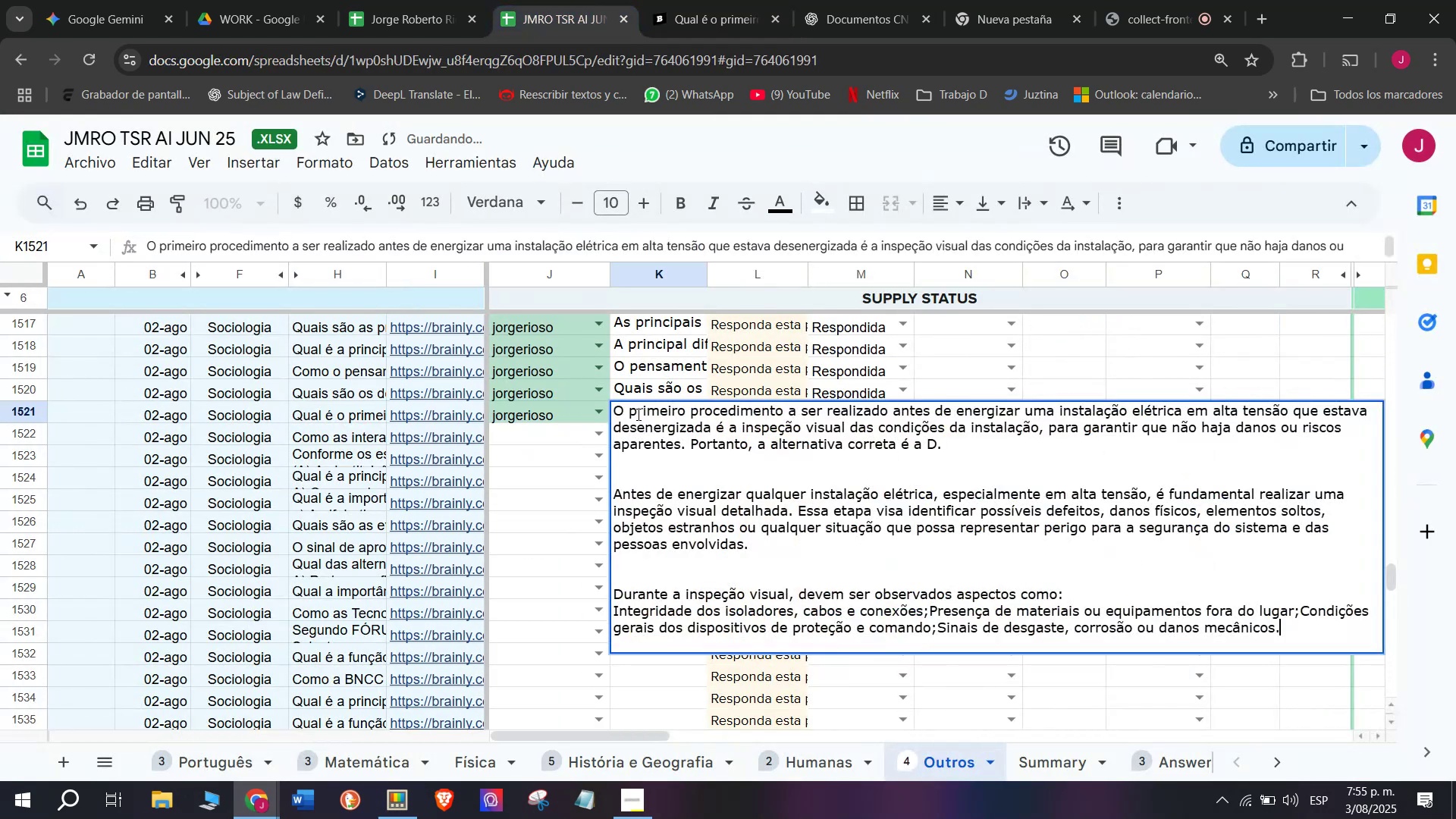 
key(Enter)
 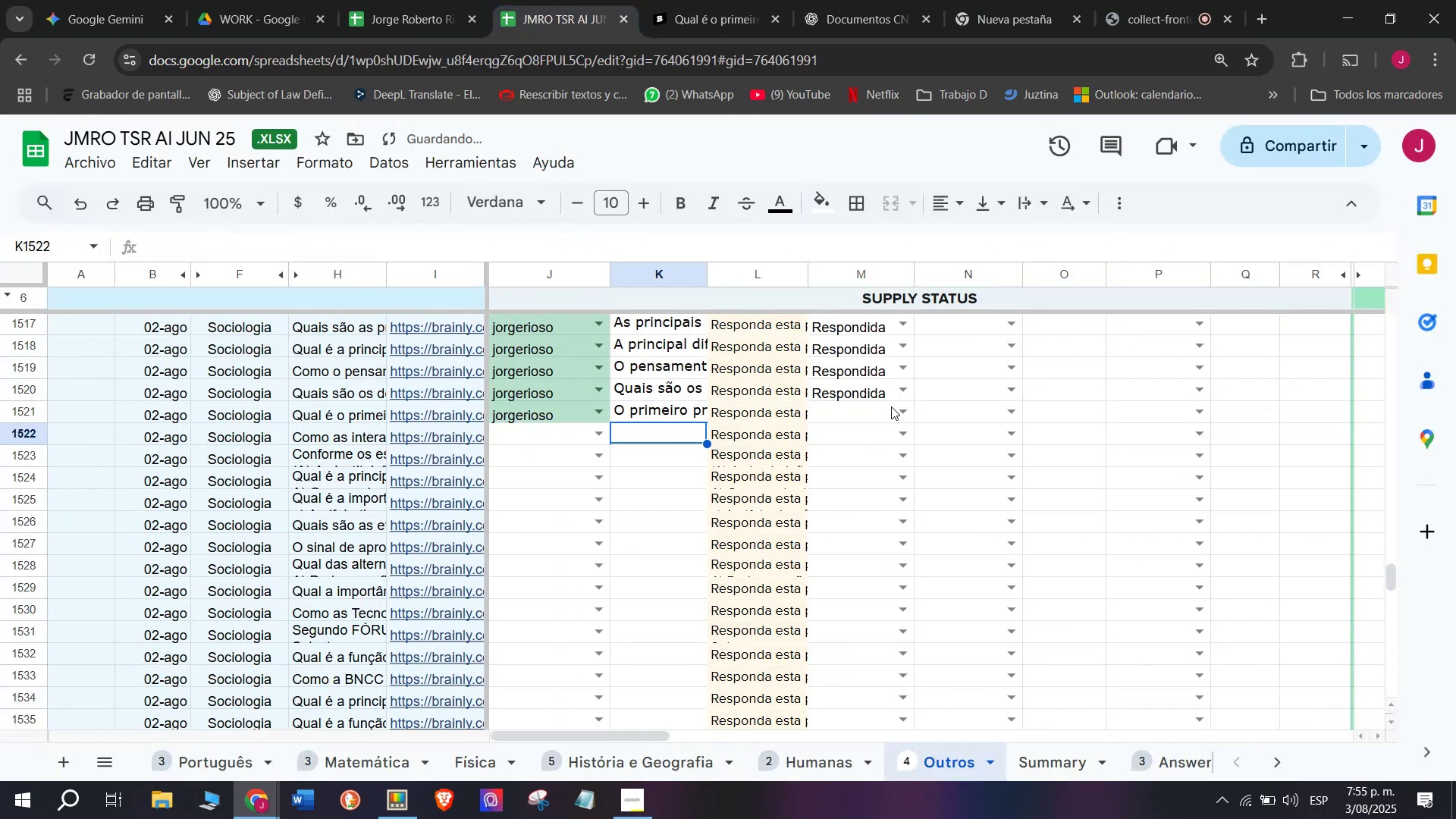 
left_click([909, 409])
 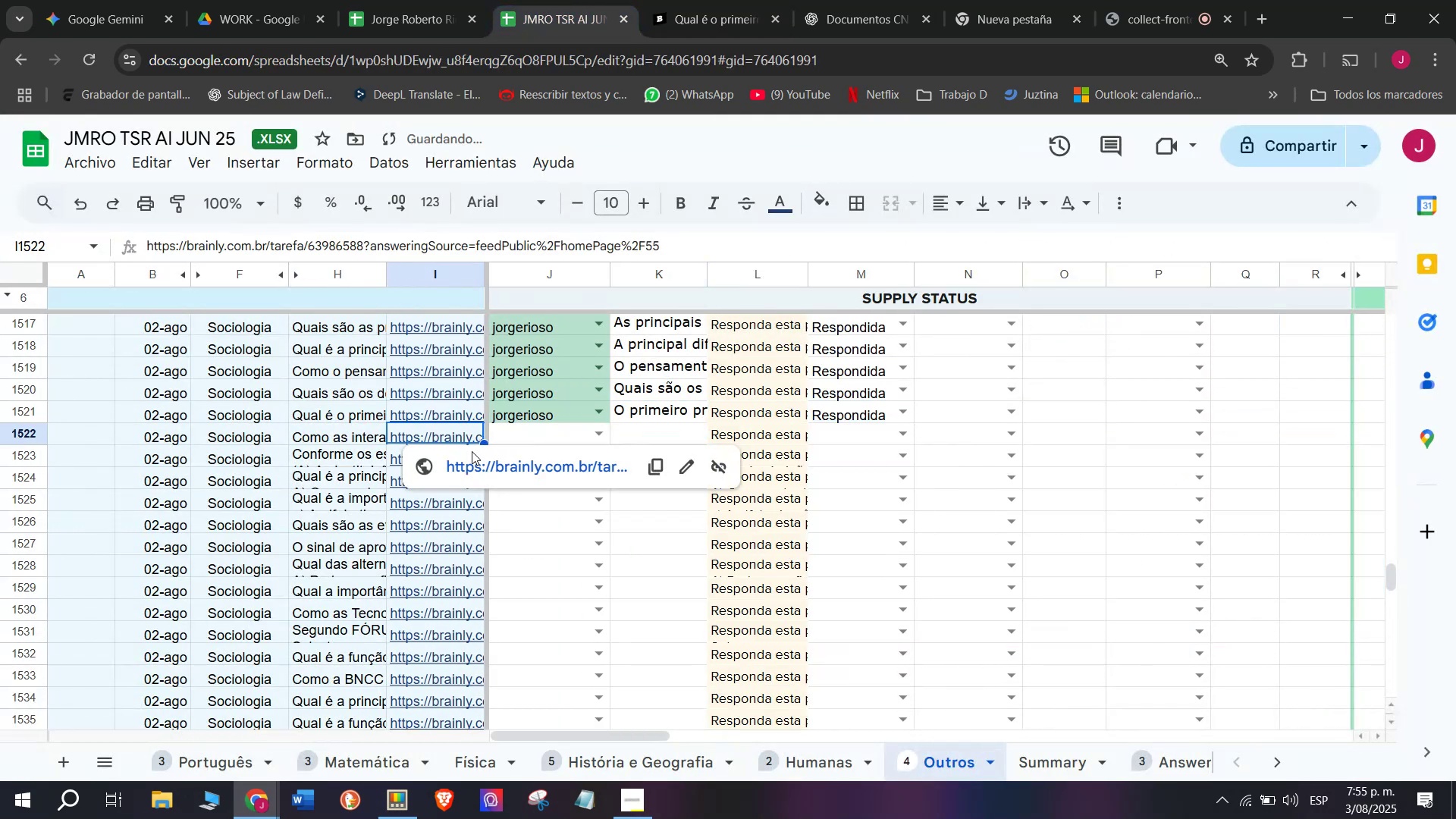 
double_click([473, 460])
 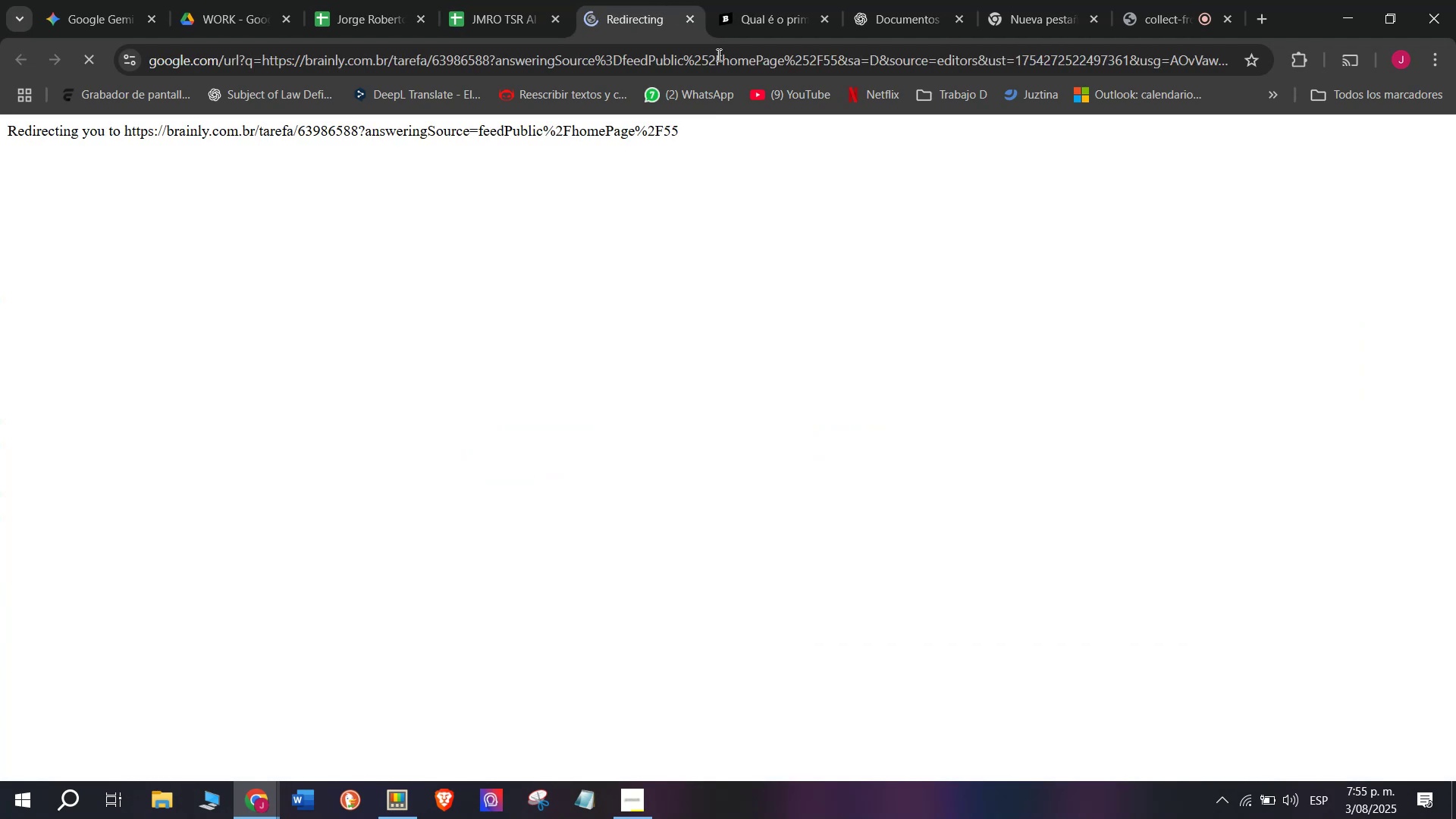 
left_click([733, 0])
 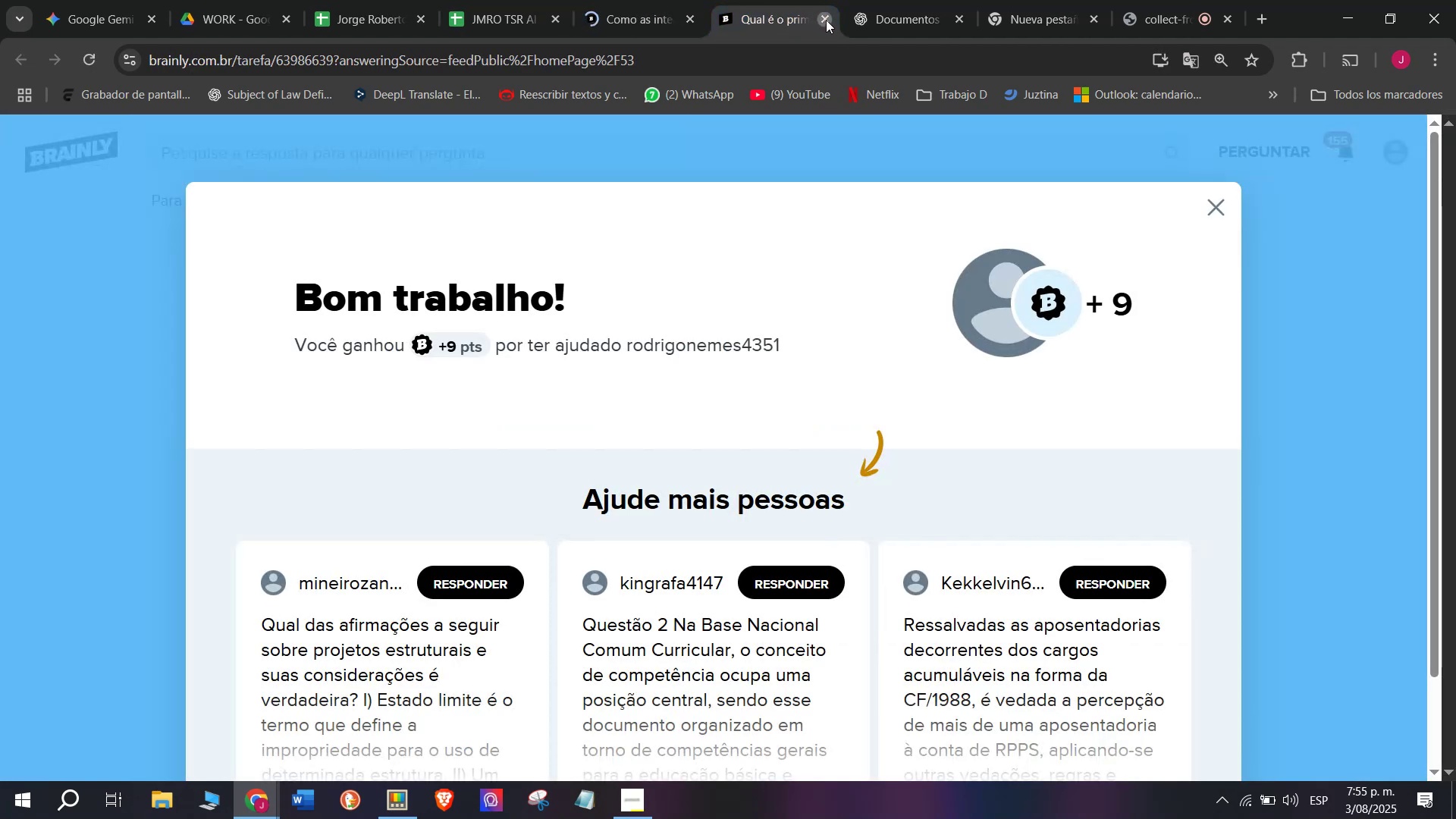 
double_click([618, 0])
 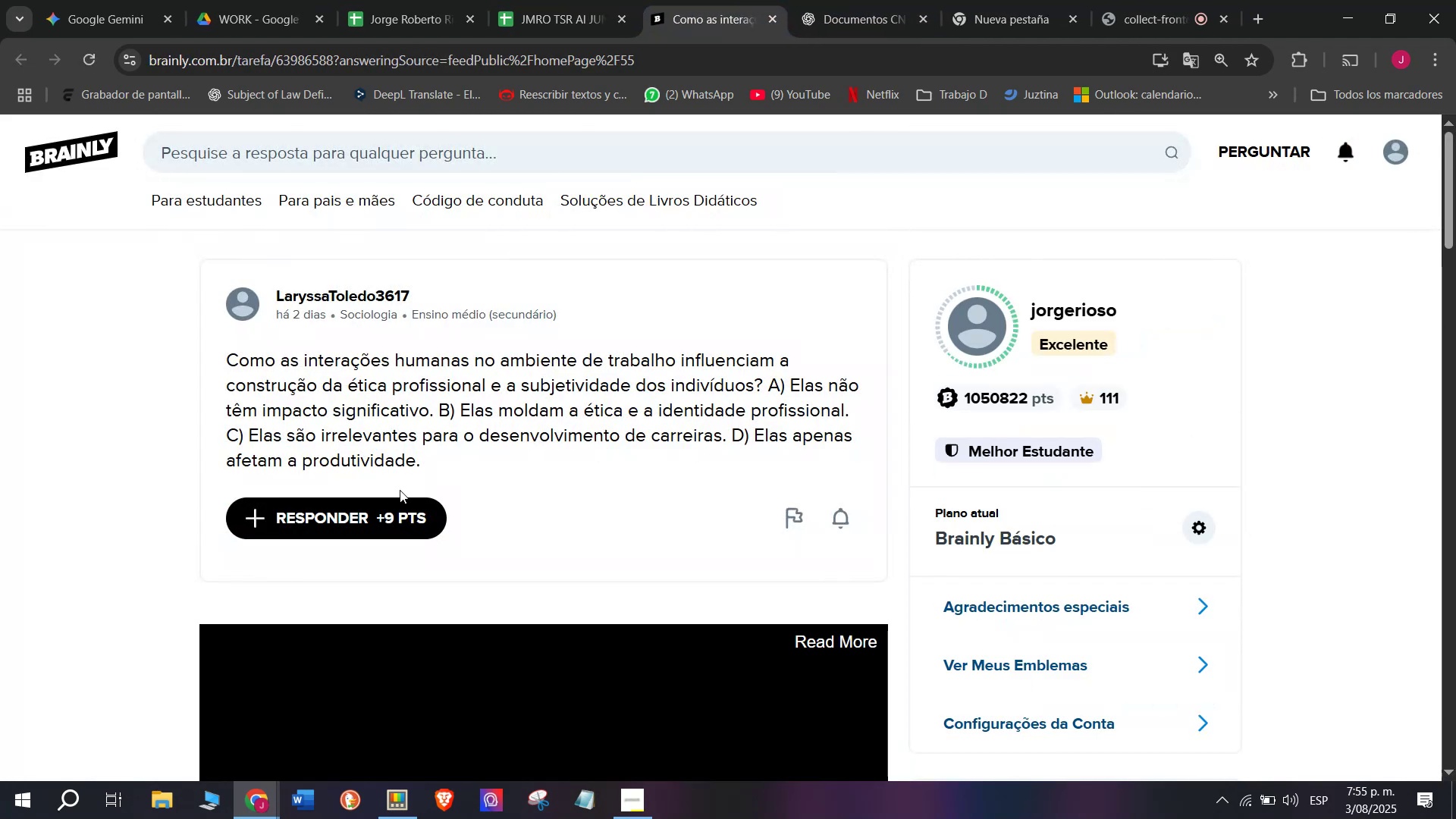 
left_click_drag(start_coordinate=[438, 462], to_coordinate=[186, 356])
 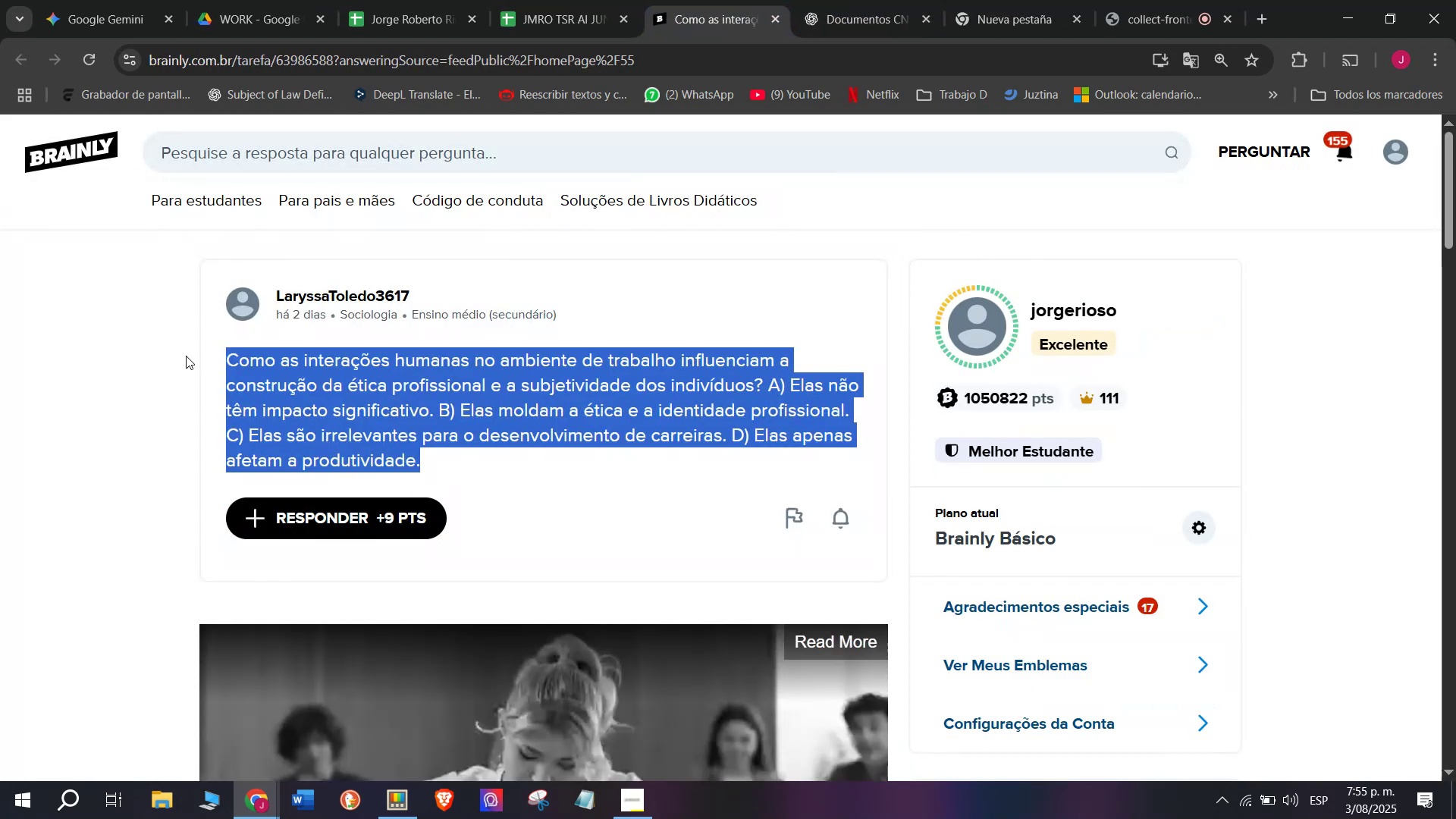 
key(Control+C)
 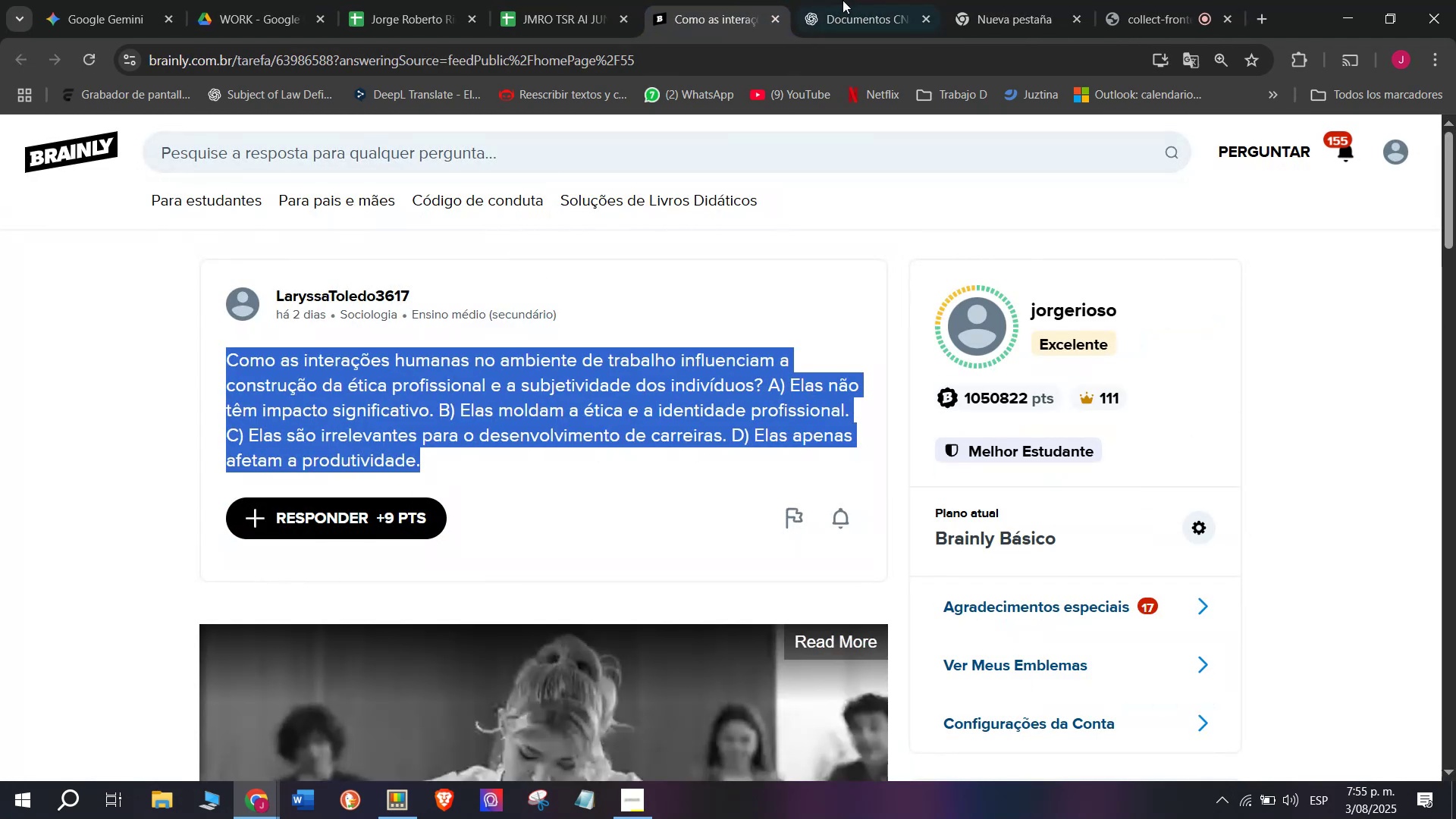 
left_click([870, 0])
 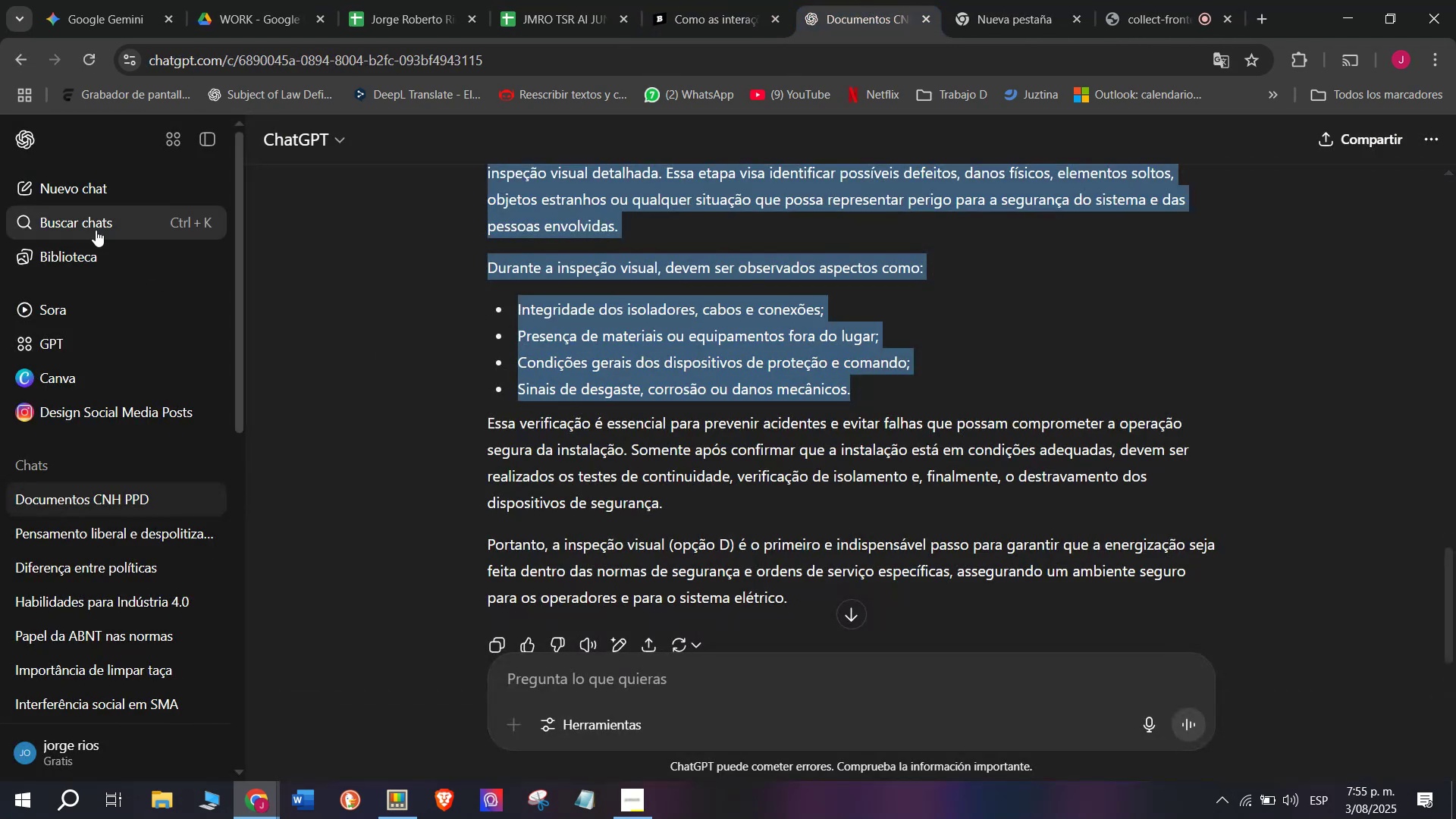 
left_click([89, 190])
 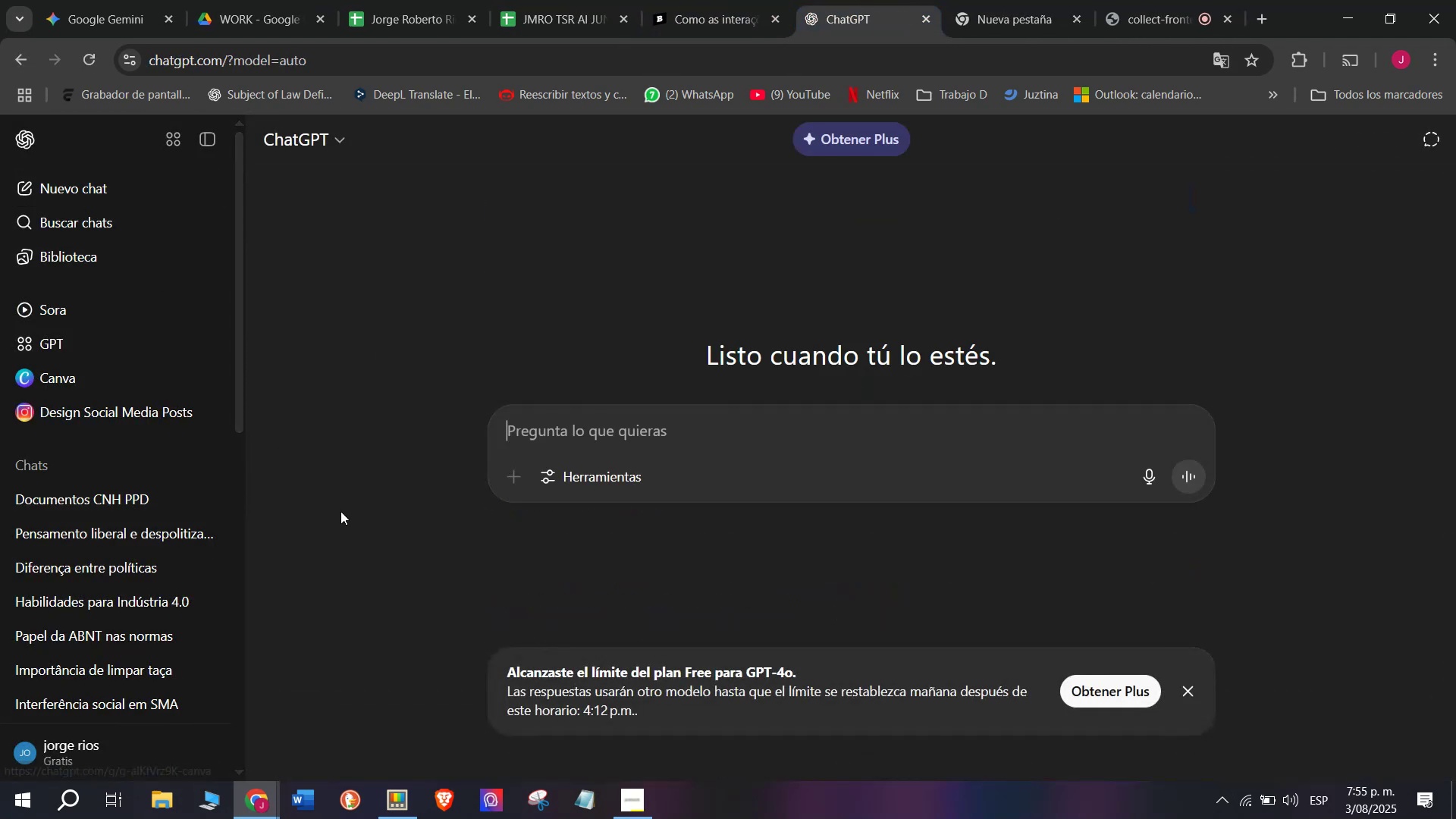 
key(Meta+V)
 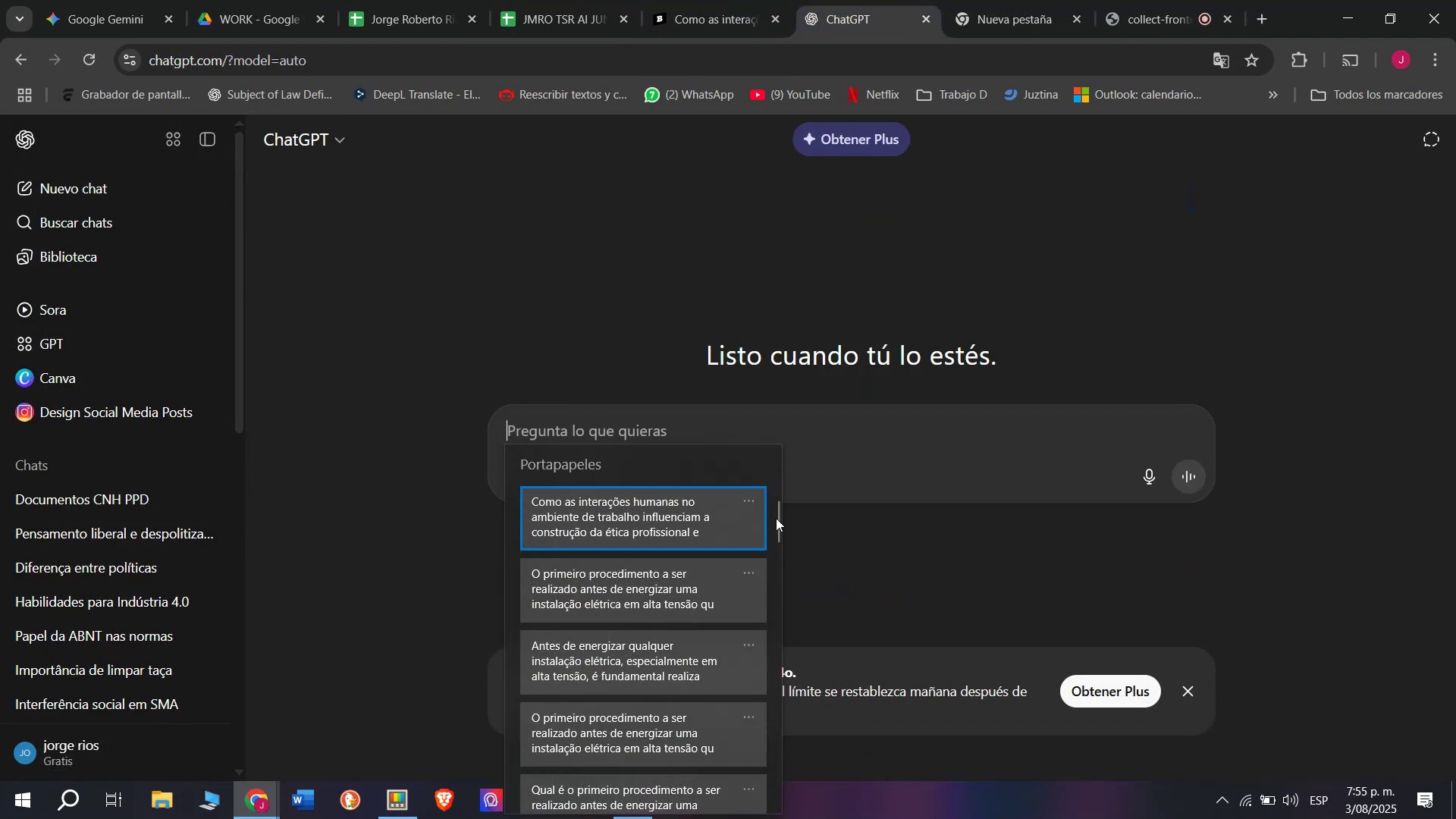 
left_click_drag(start_coordinate=[776, 516], to_coordinate=[751, 818])
 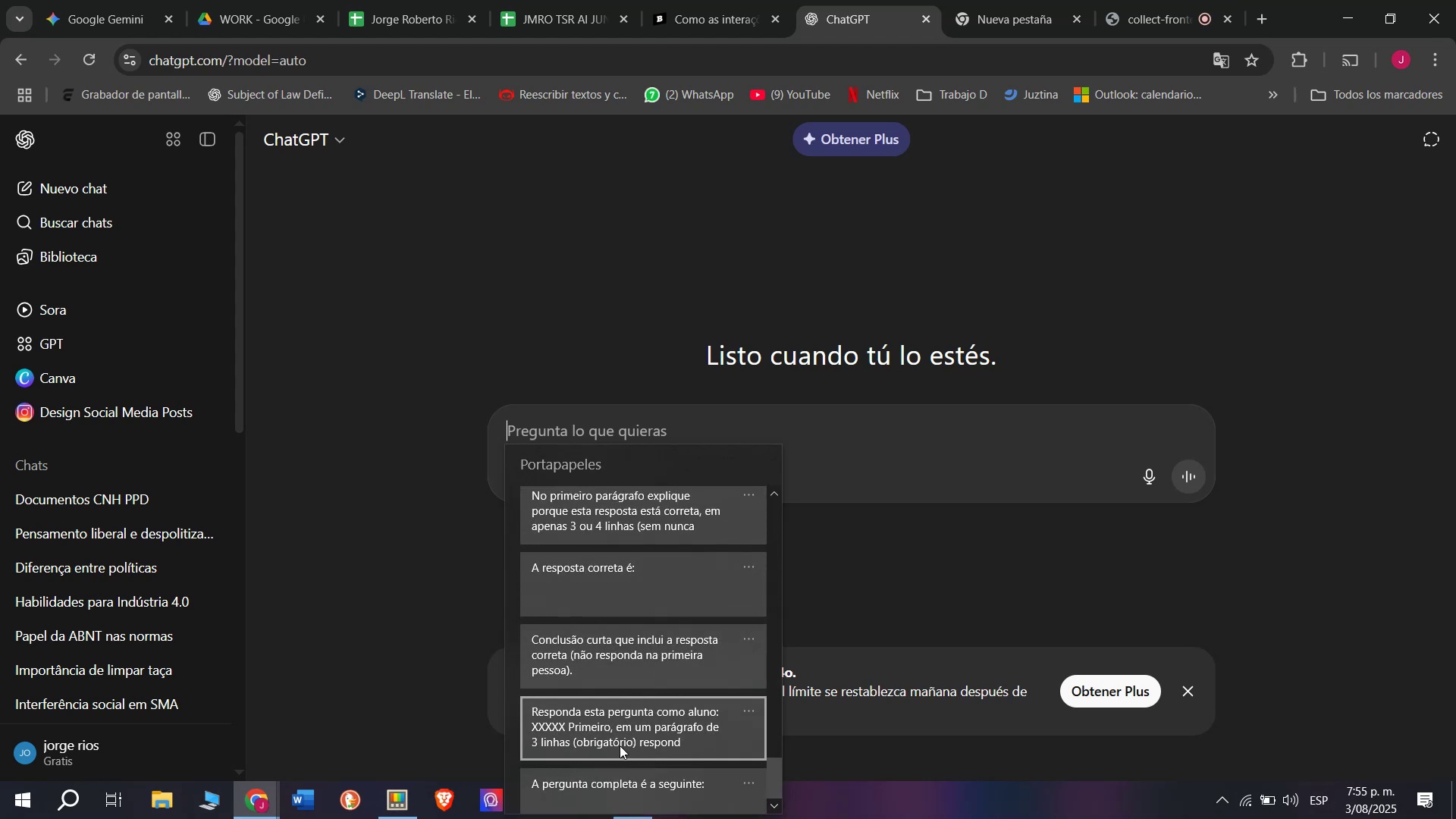 
key(Control+ControlLeft)
 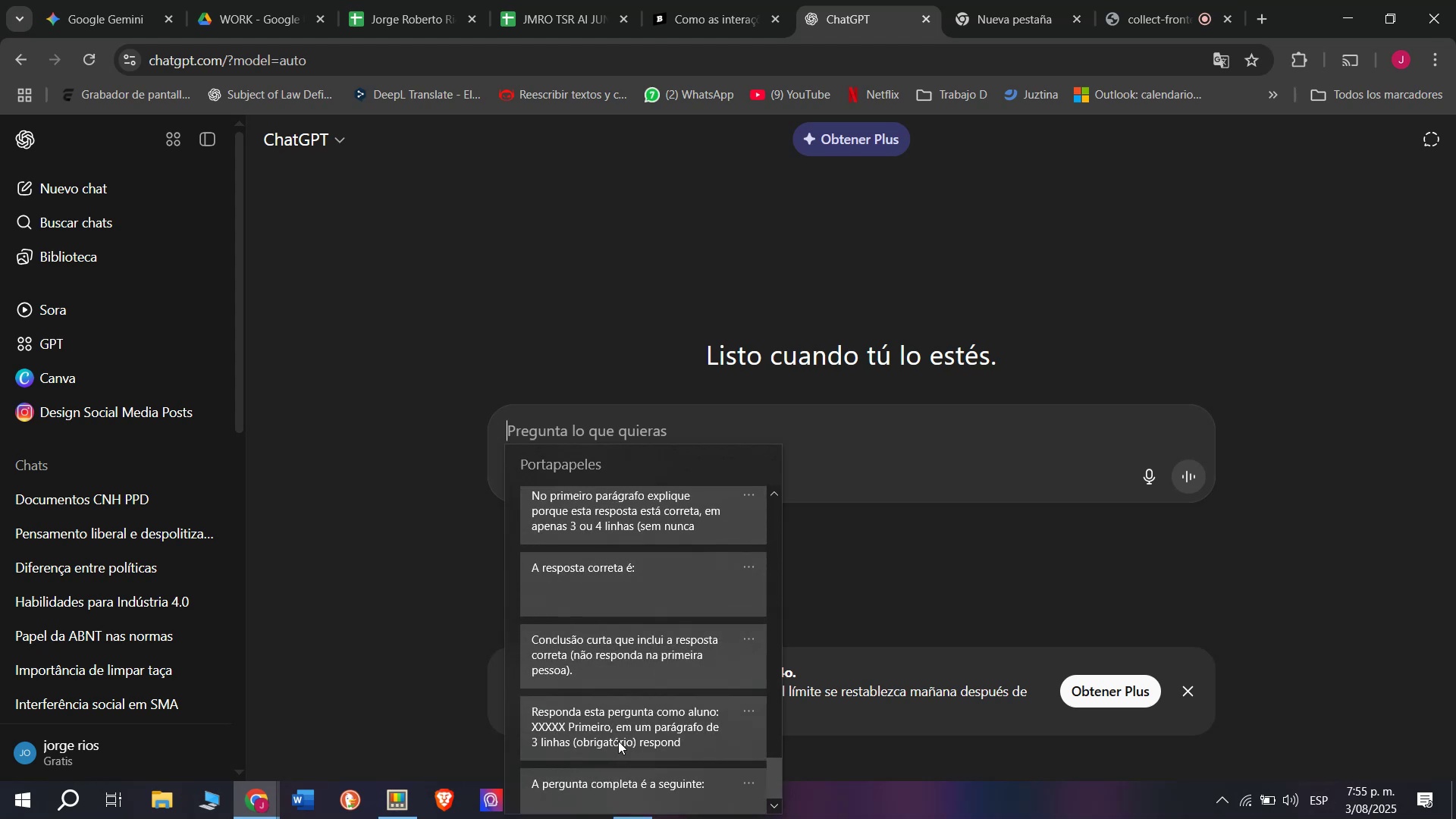 
key(Control+V)
 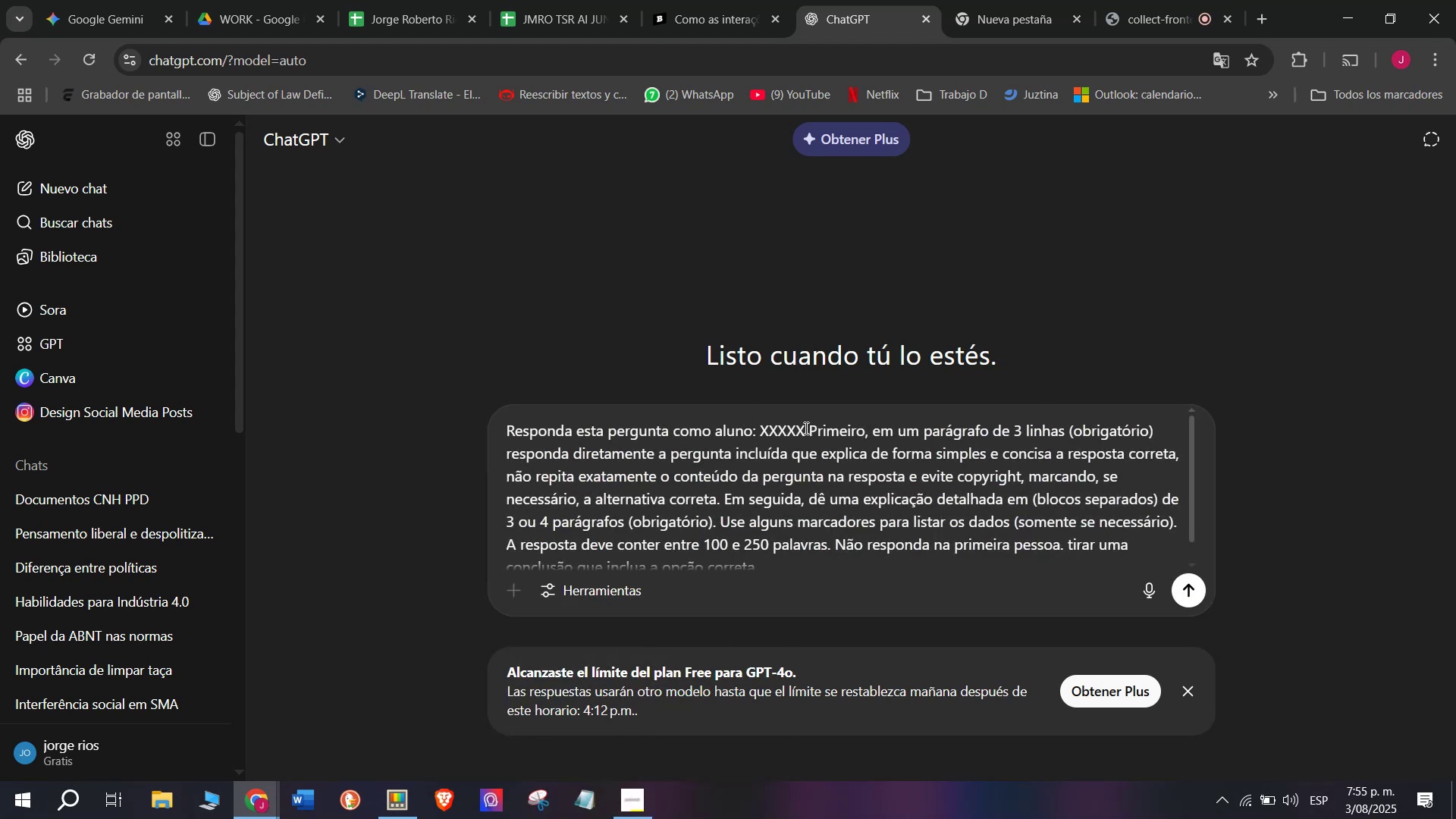 
left_click_drag(start_coordinate=[808, 428], to_coordinate=[764, 419])
 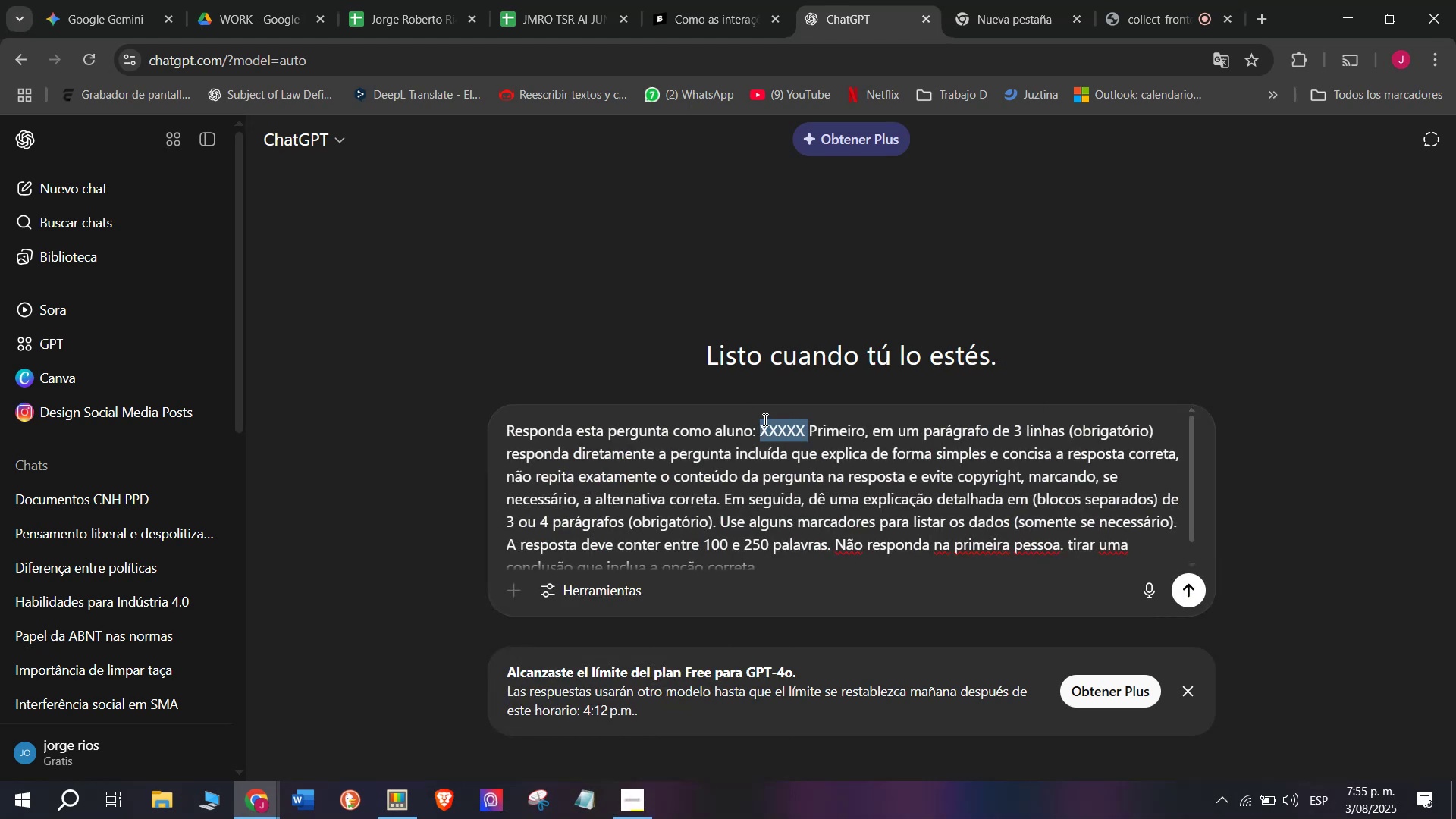 
key(Meta+V)
 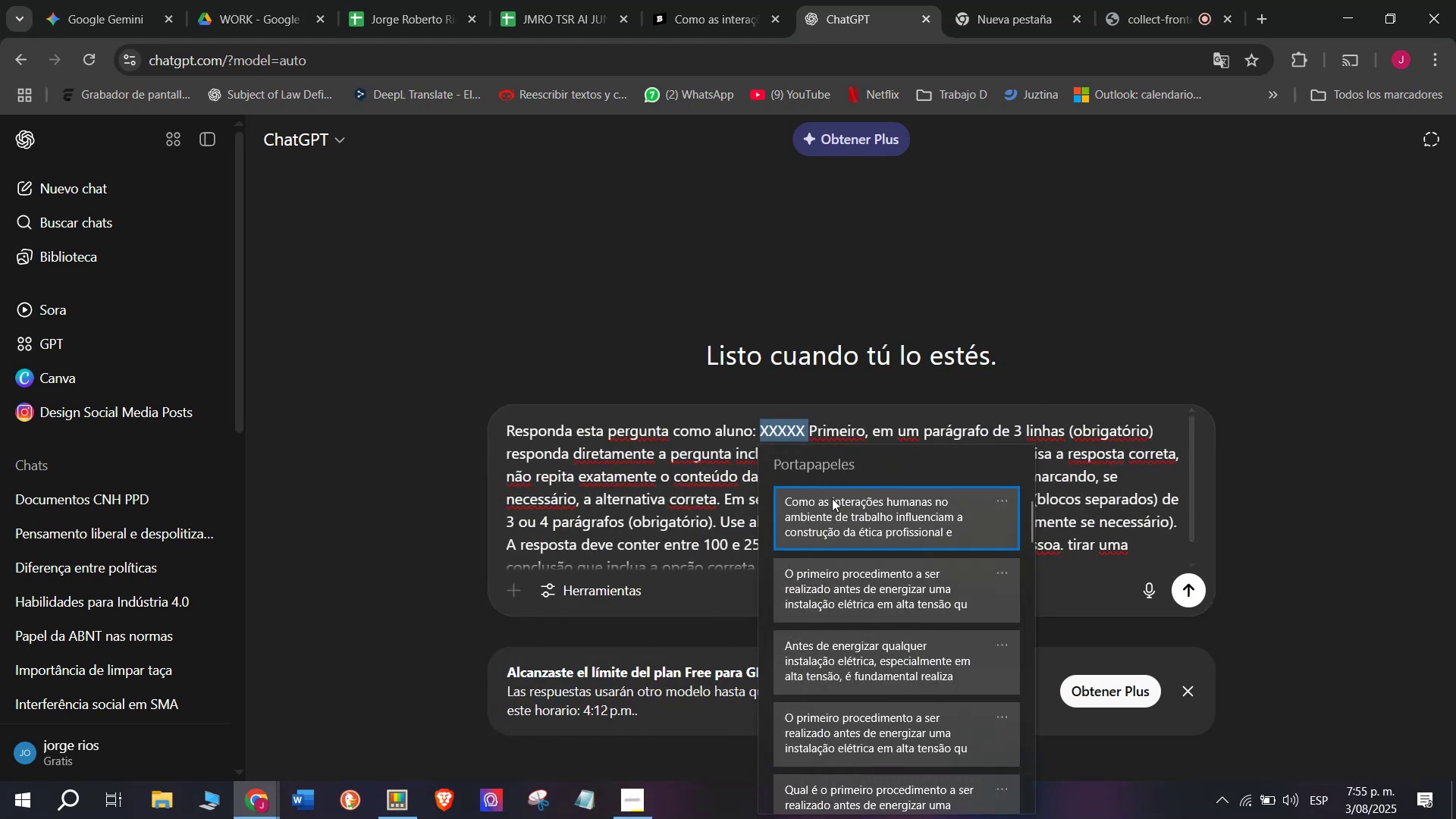 
left_click([834, 500])
 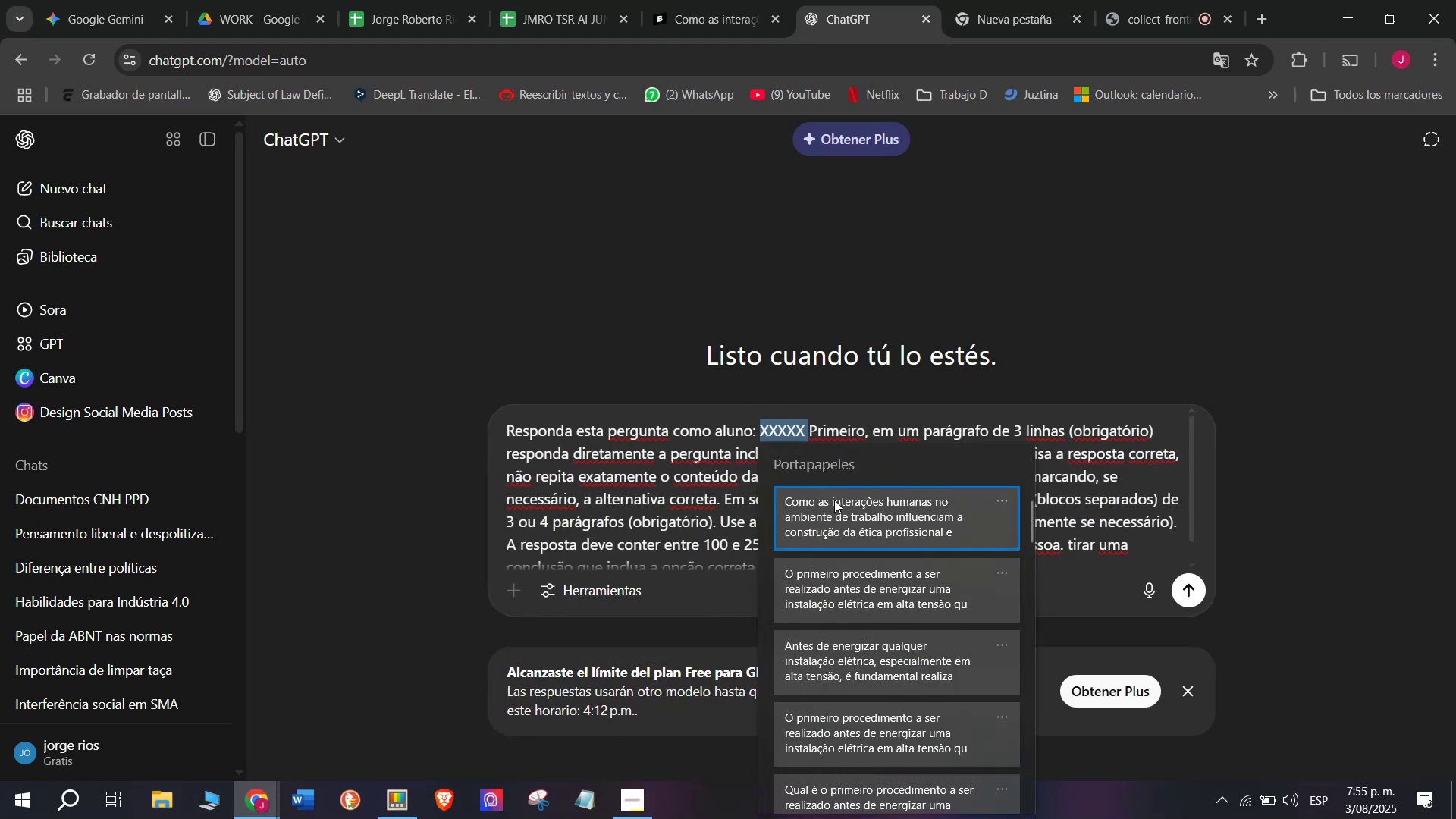 
key(Control+ControlLeft)
 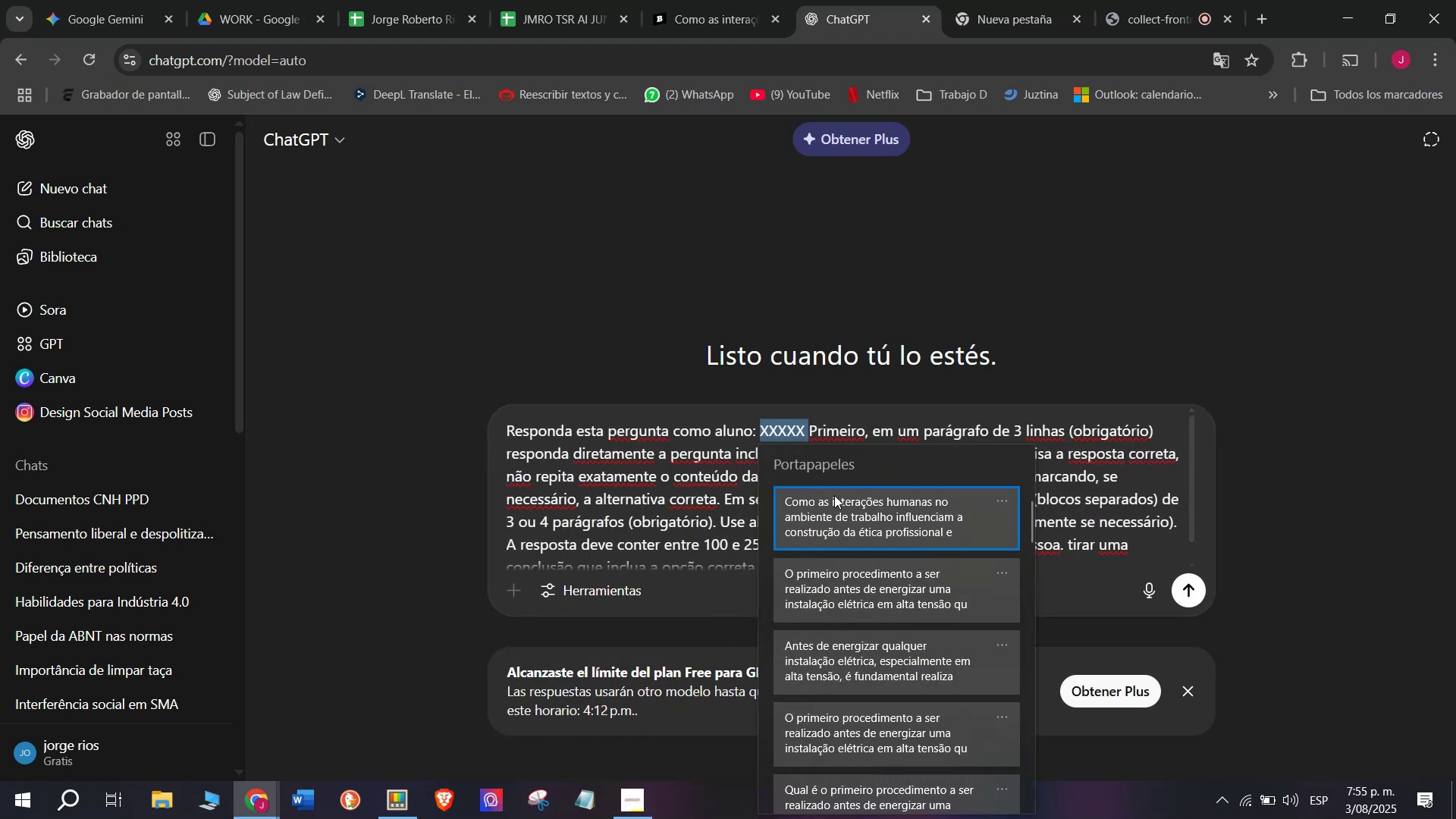 
key(Control+V)
 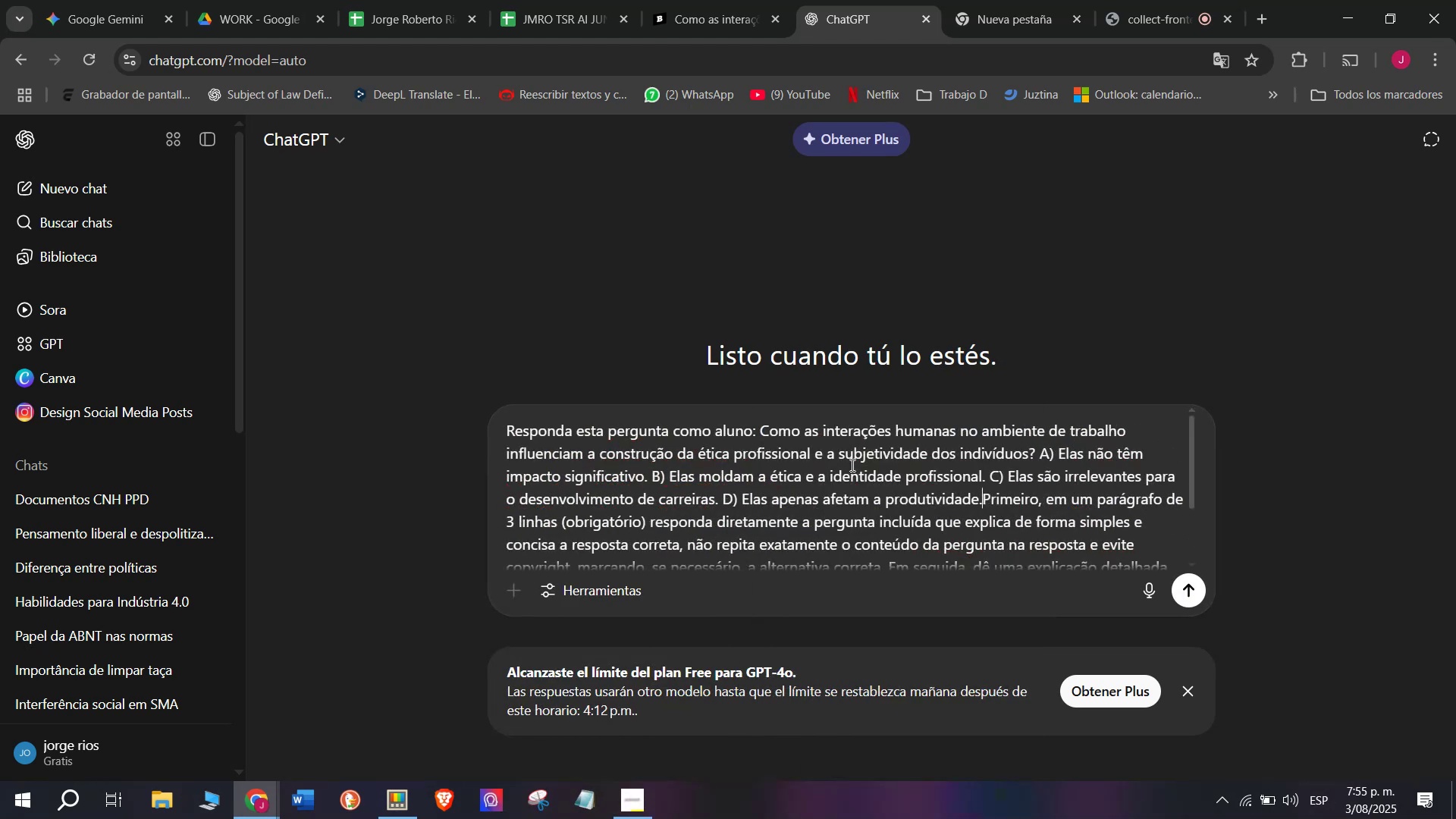 
key(Enter)
 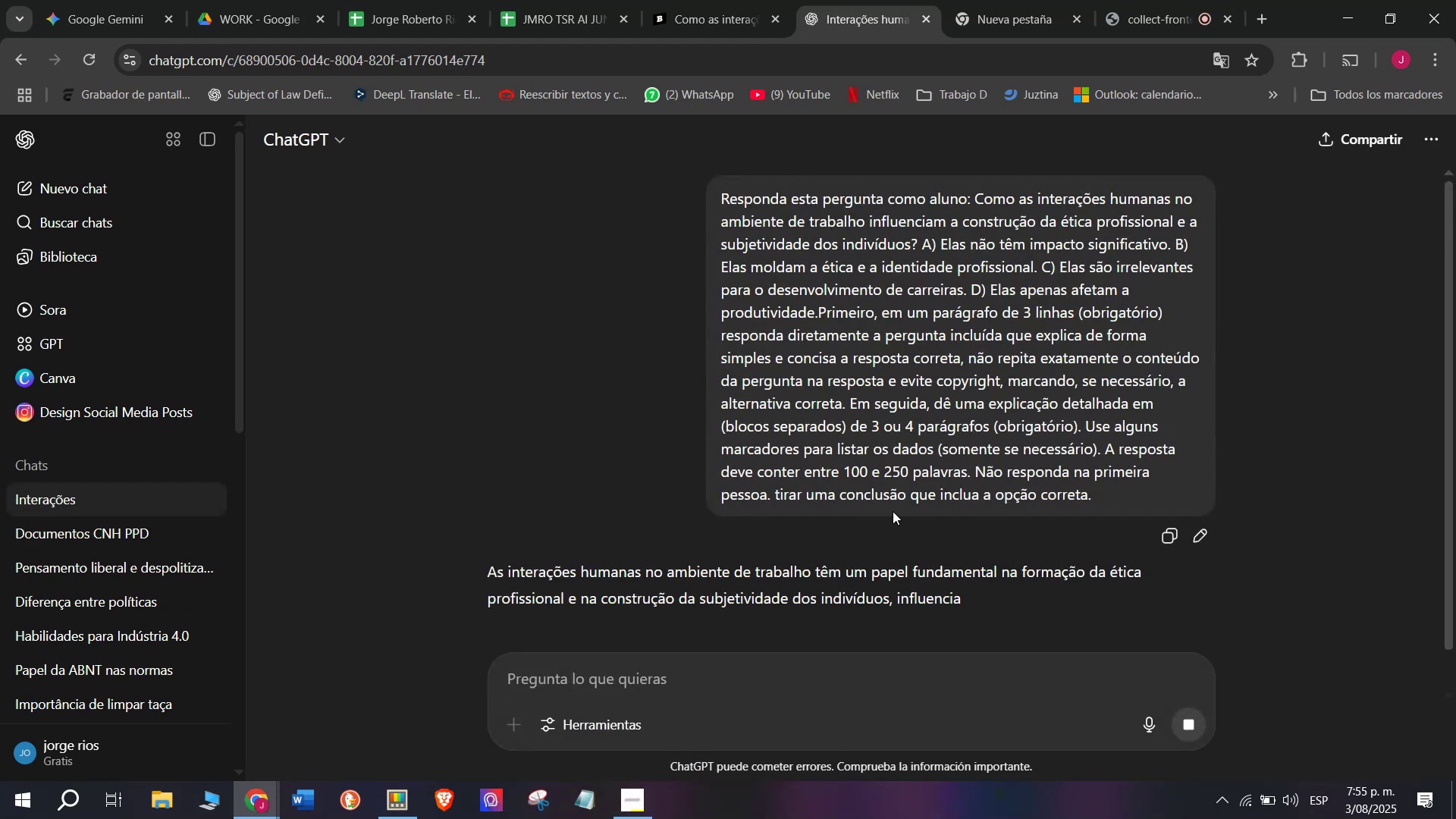 
scroll: coordinate [967, 404], scroll_direction: down, amount: 1.0
 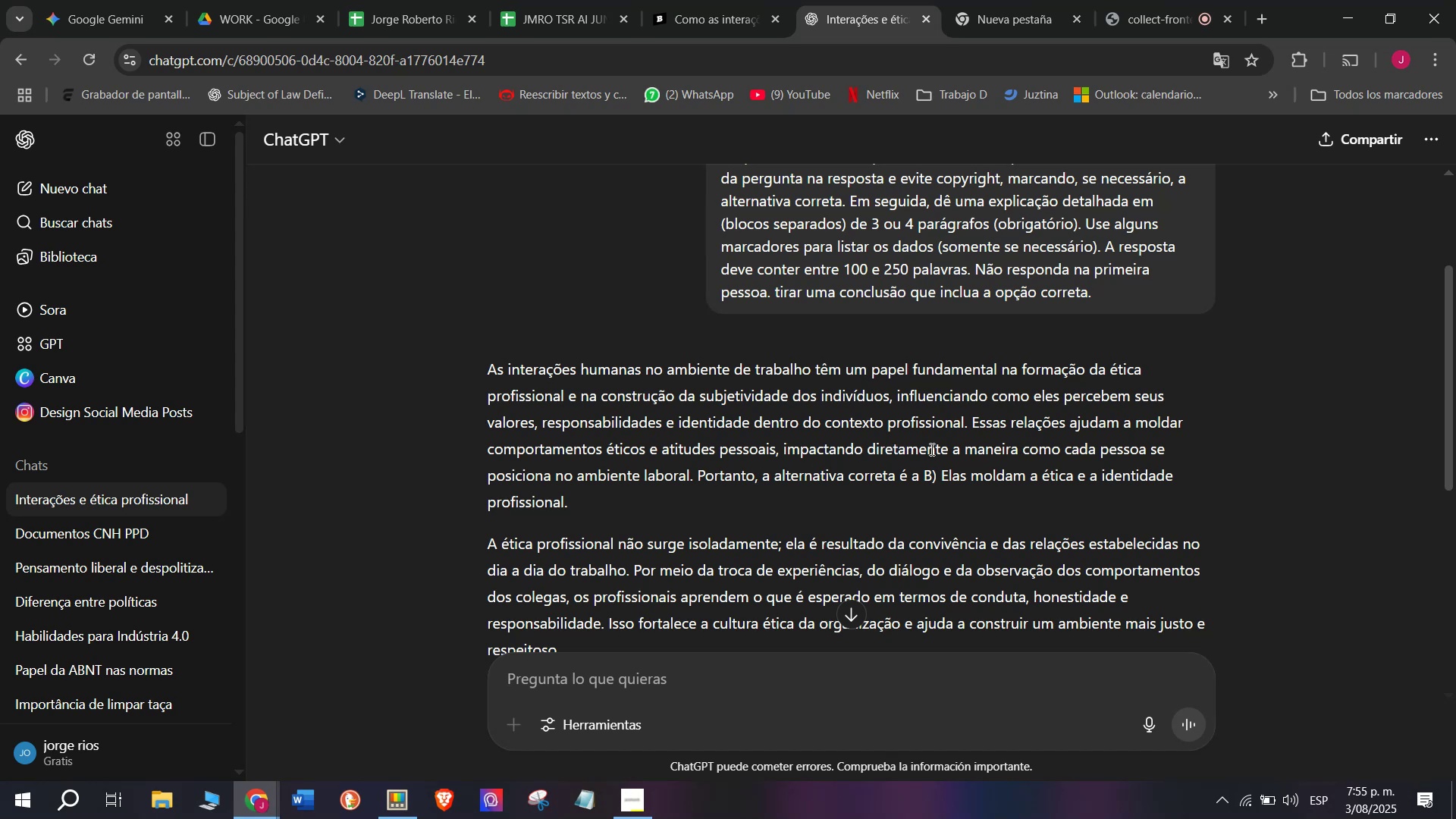 
wait(6.28)
 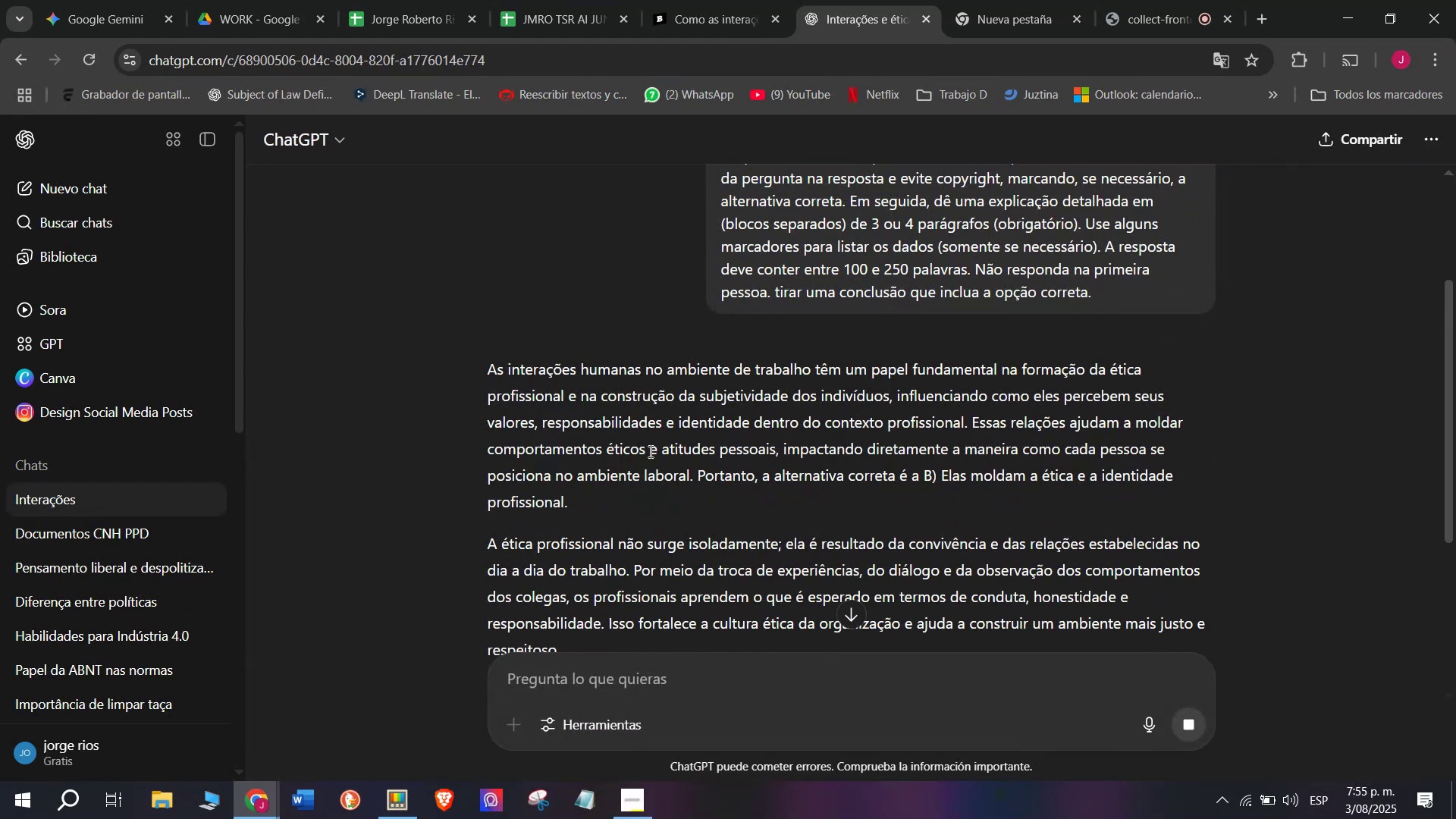 
left_click_drag(start_coordinate=[968, 419], to_coordinate=[479, 364])
 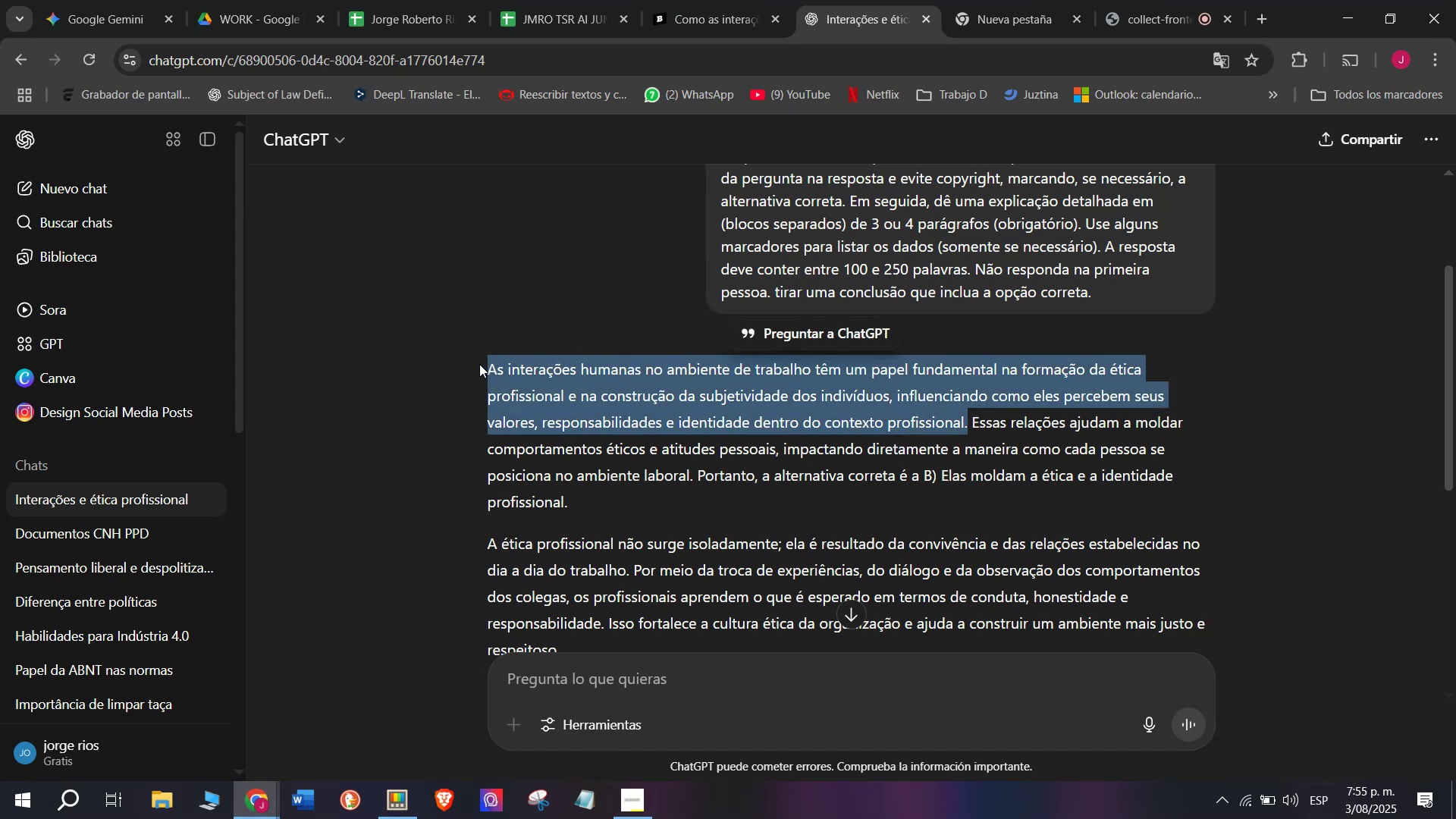 
key(Control+C)
 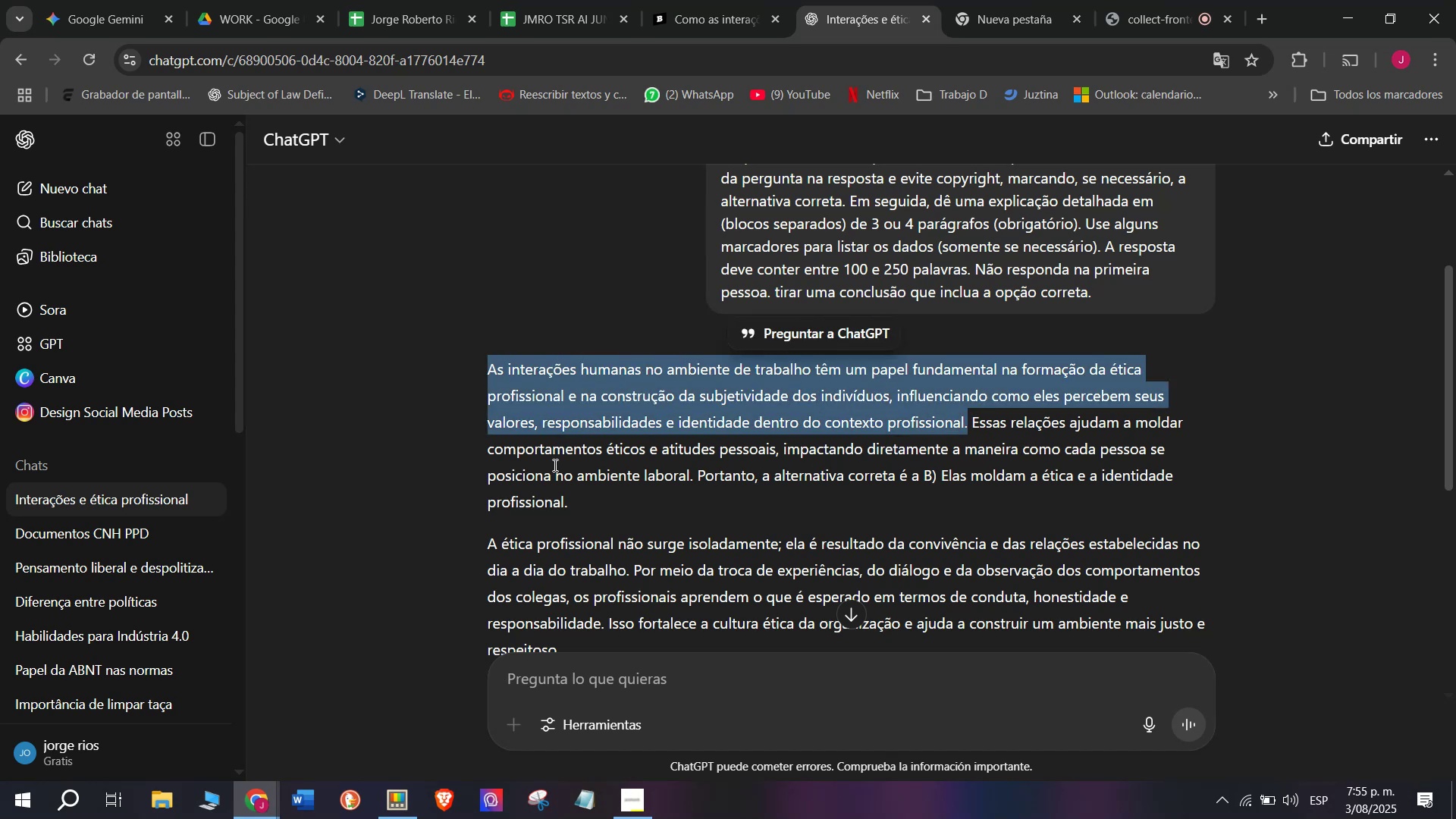 
scroll: coordinate [579, 429], scroll_direction: down, amount: 1.0
 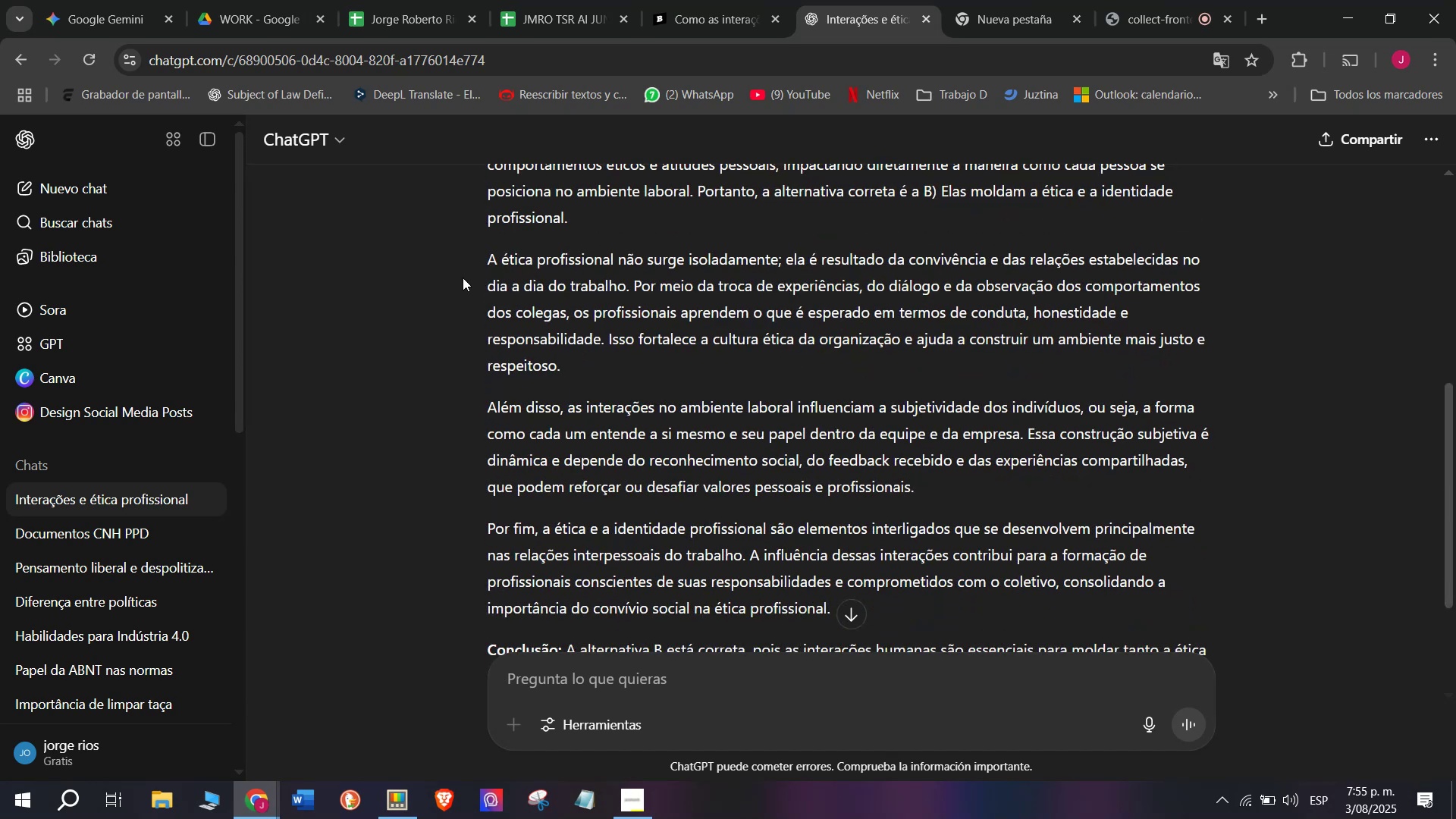 
left_click_drag(start_coordinate=[473, 259], to_coordinate=[952, 475])
 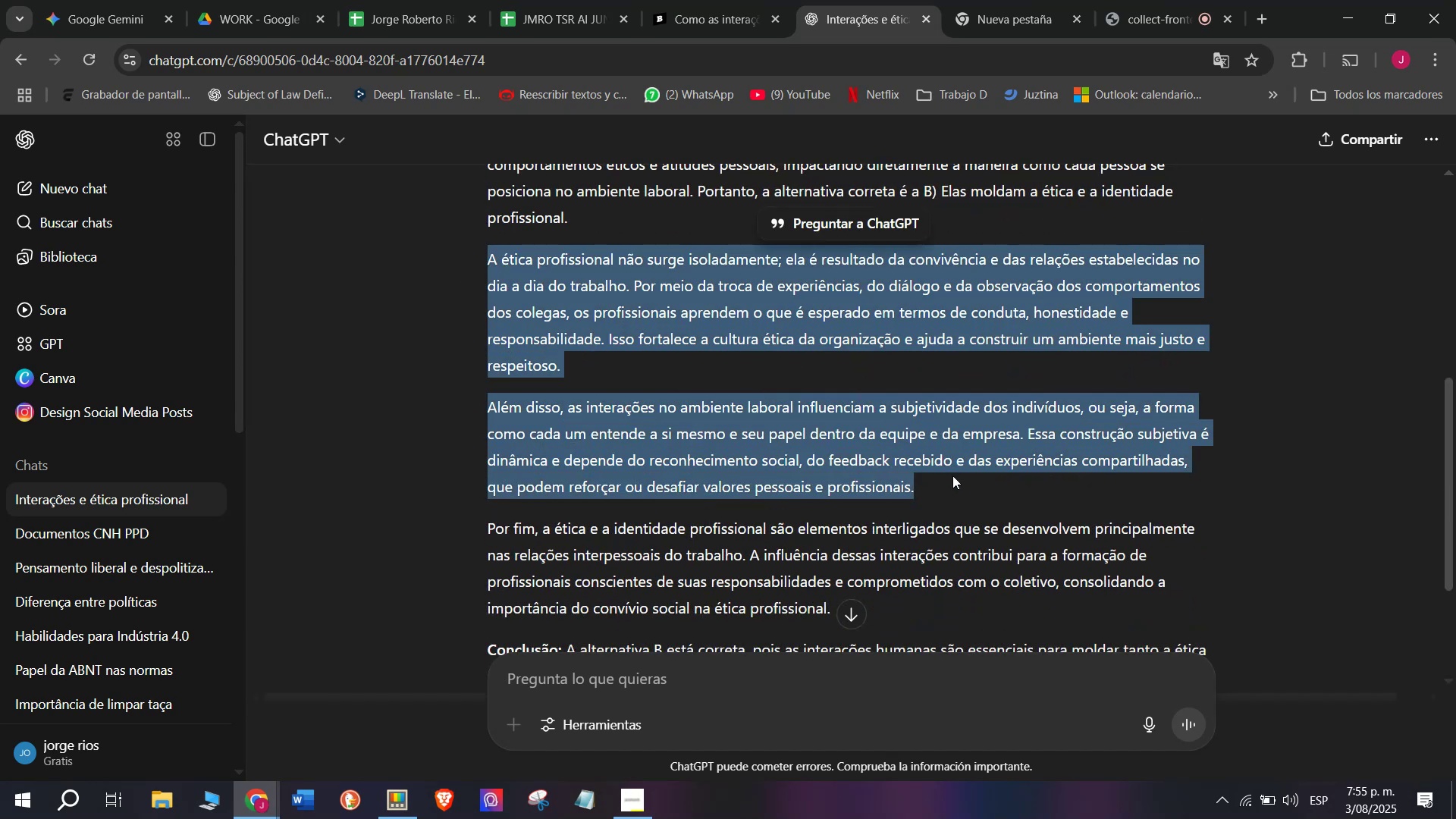 
key(Control+C)
 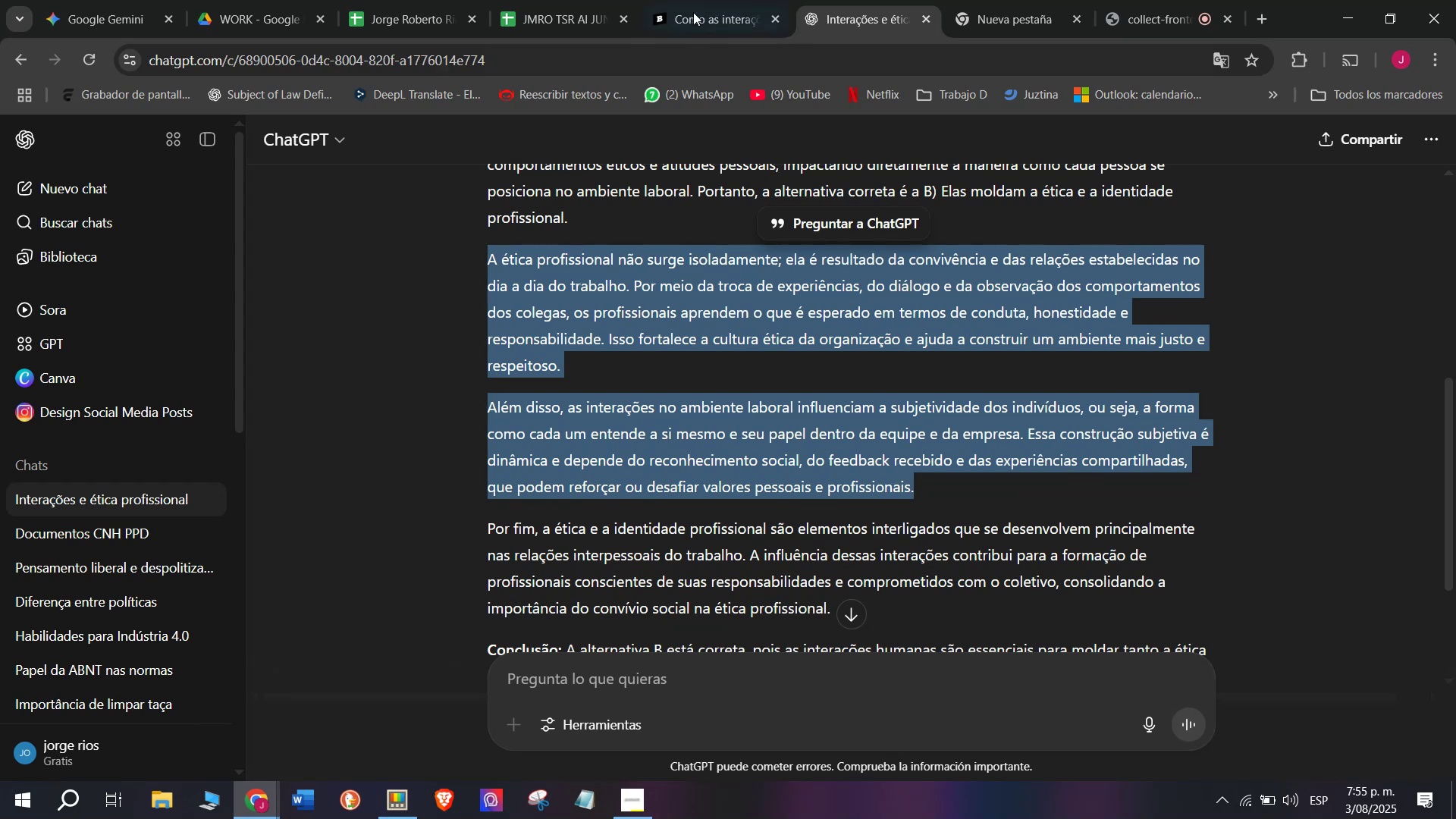 
left_click([695, 0])
 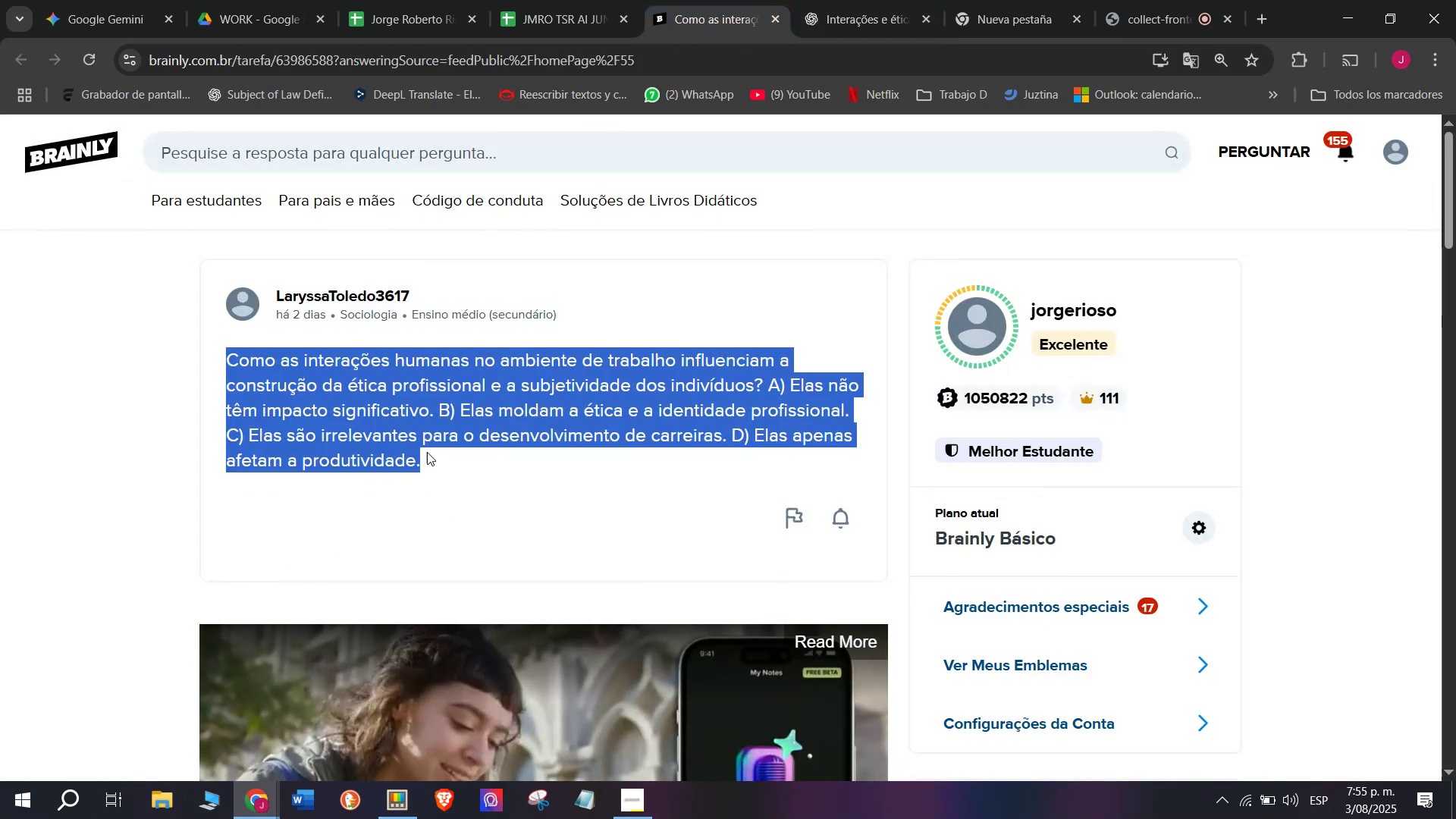 
left_click_drag(start_coordinate=[662, 378], to_coordinate=[469, 149])
 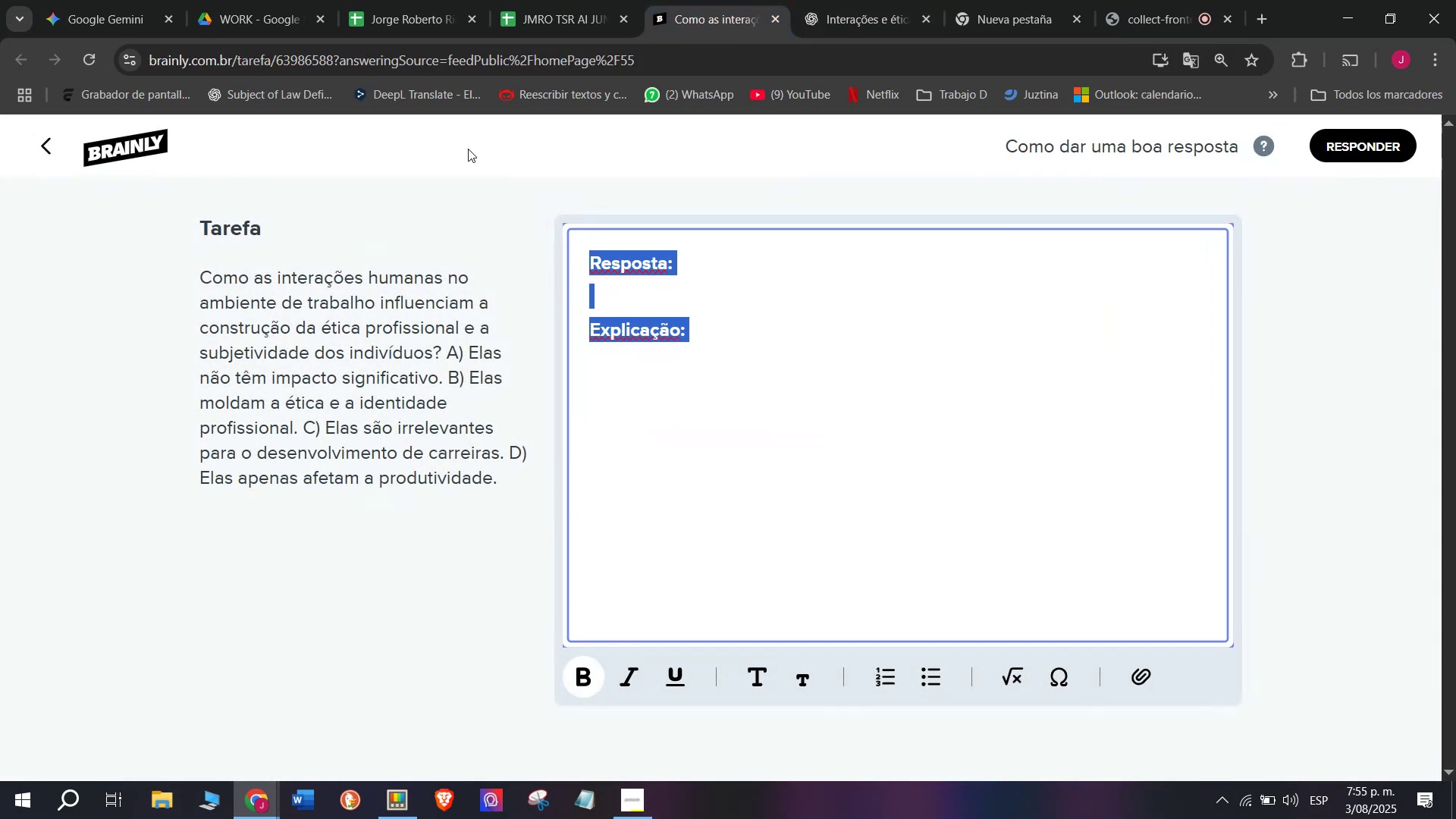 
key(Meta+MetaLeft)
 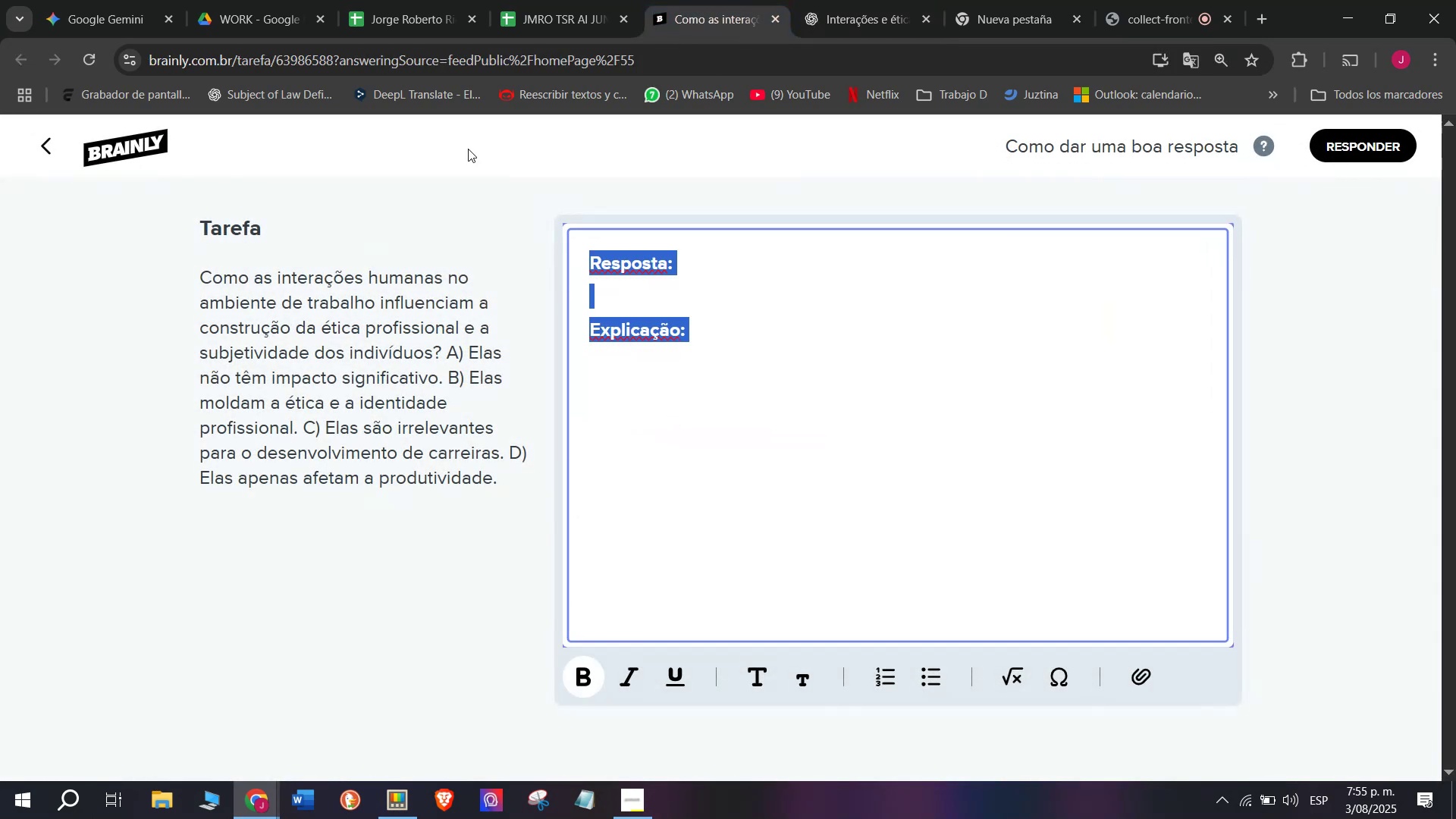 
key(Meta+V)
 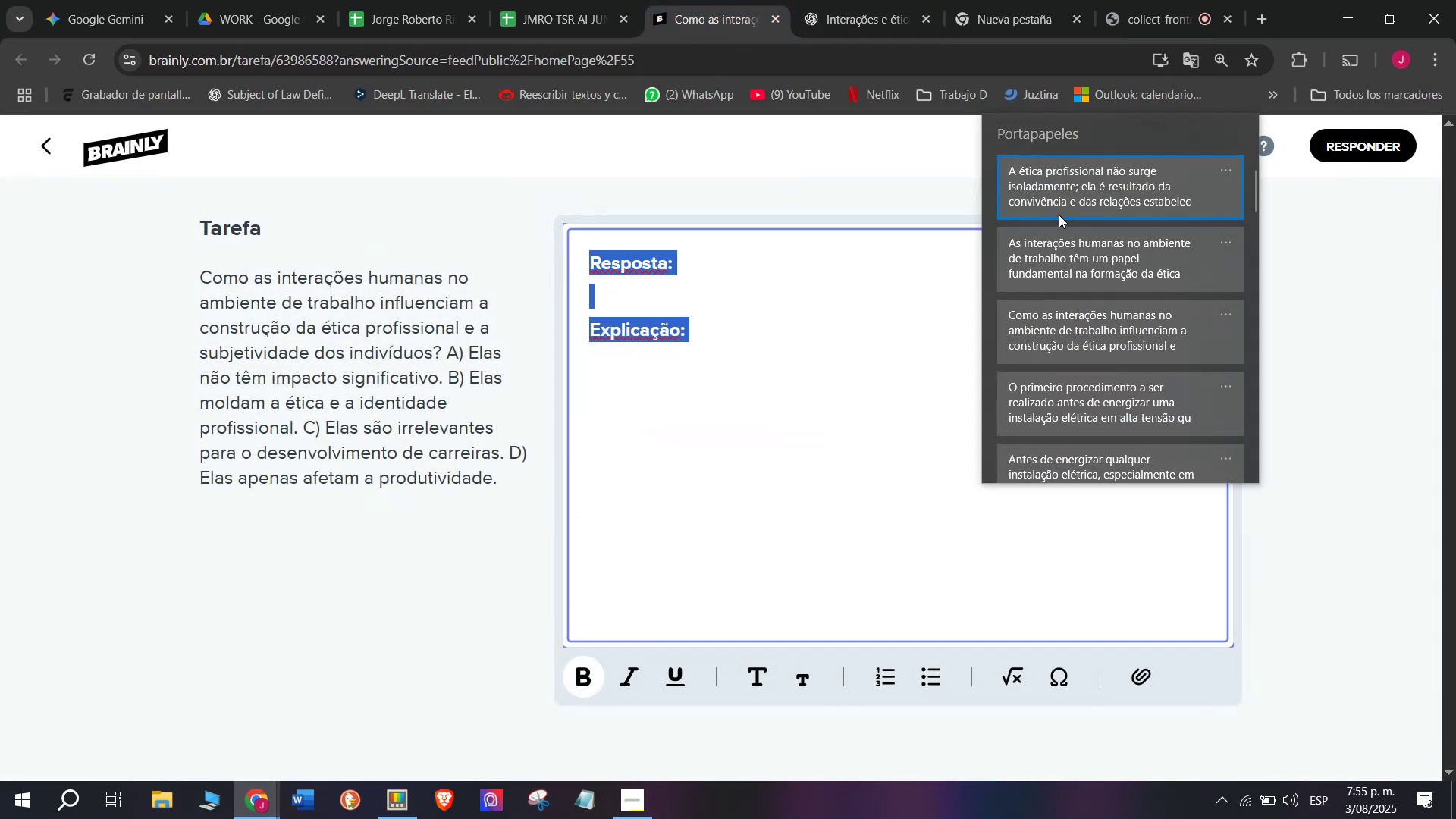 
key(Control+ControlLeft)
 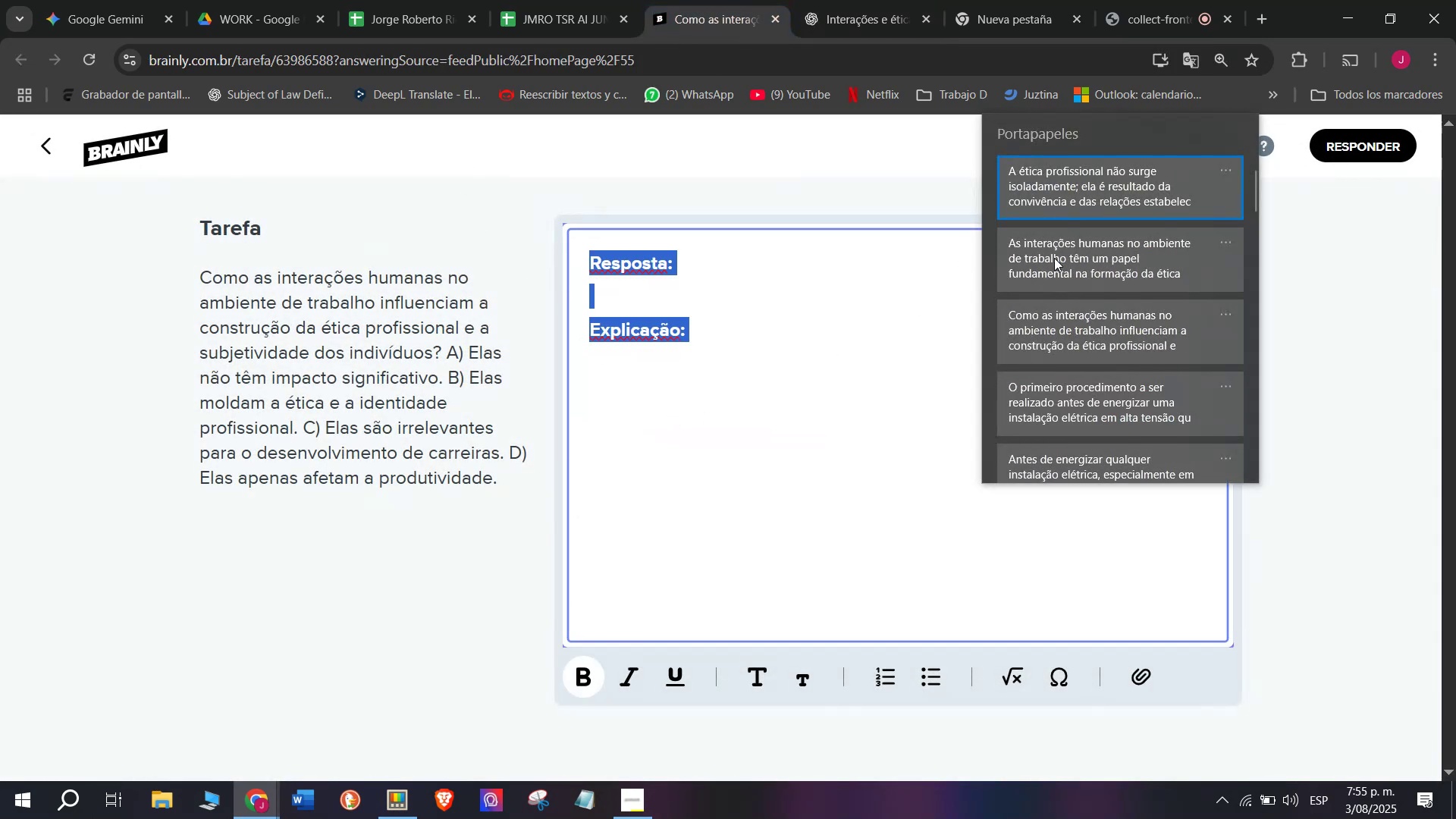 
key(Control+V)
 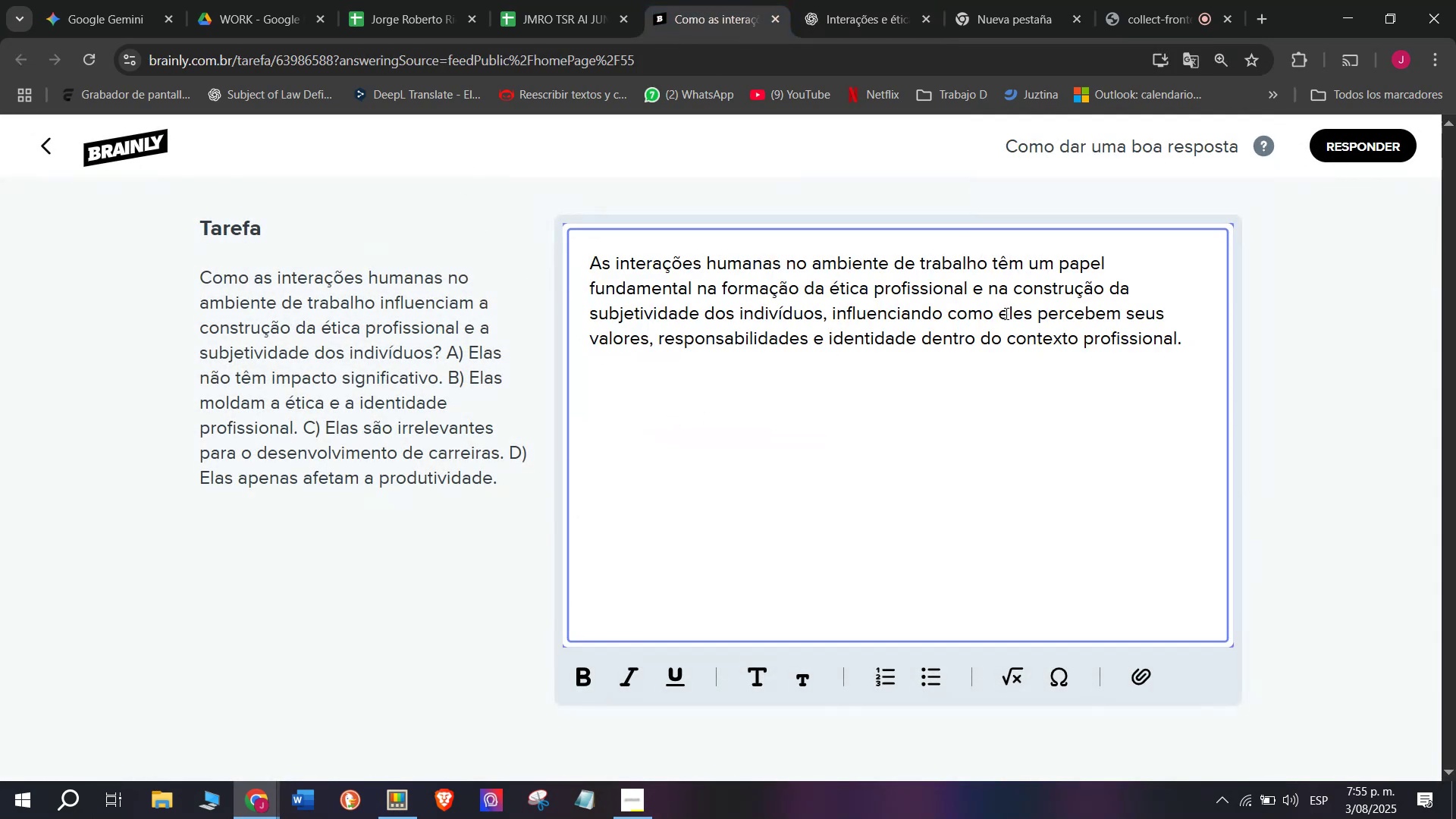 
key(Space)
 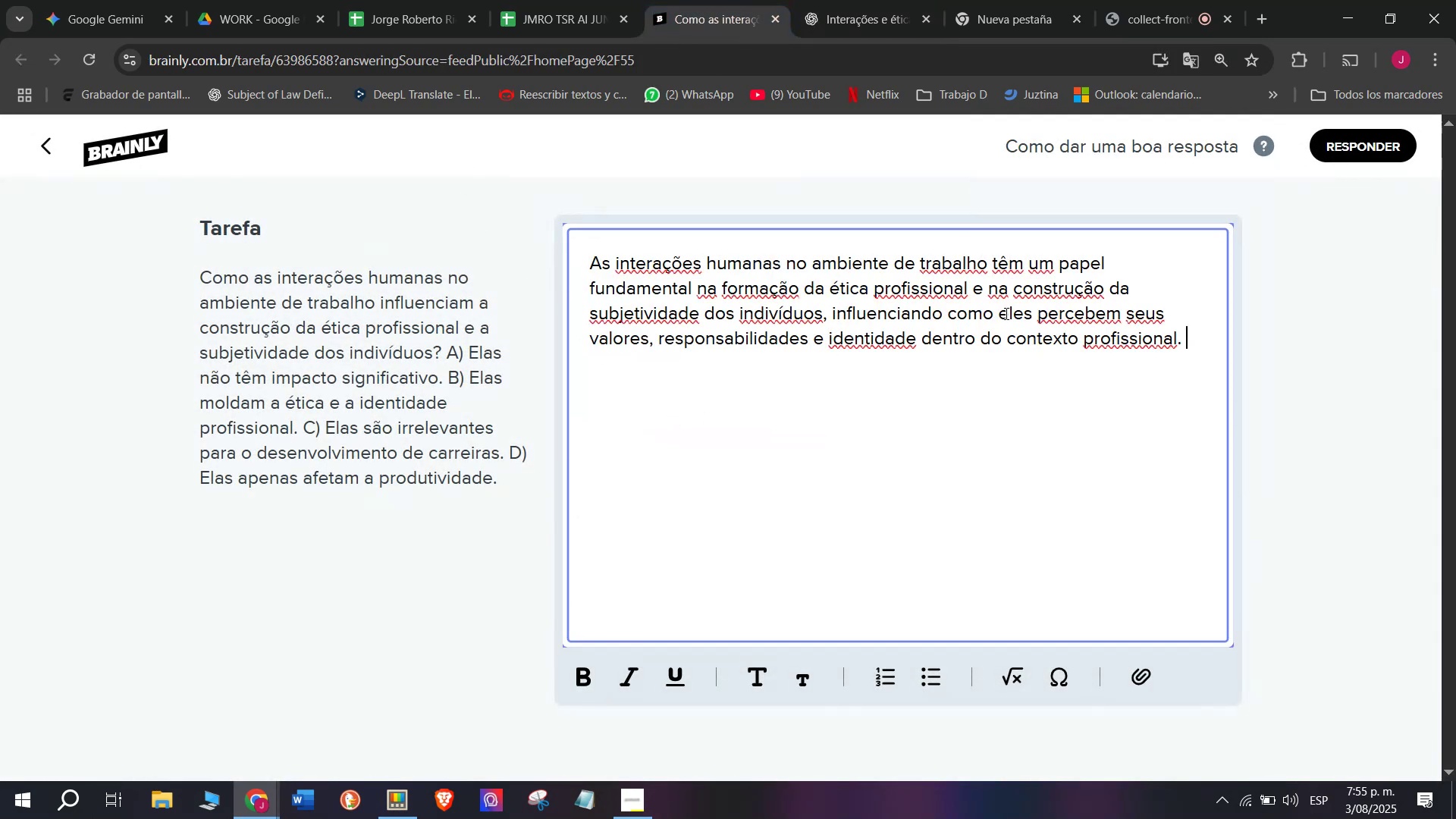 
key(Meta+V)
 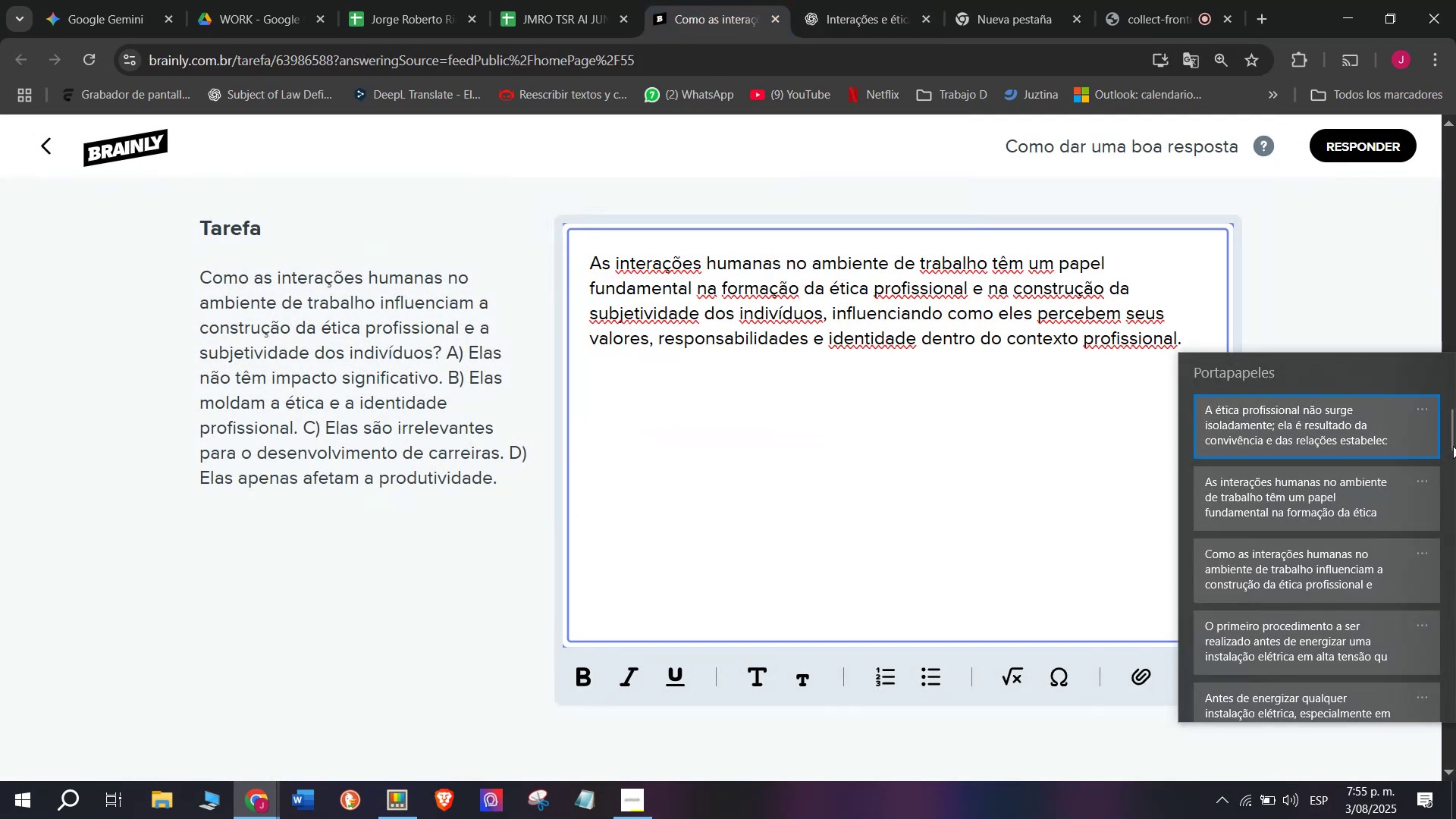 
left_click_drag(start_coordinate=[1451, 431], to_coordinate=[1376, 740])
 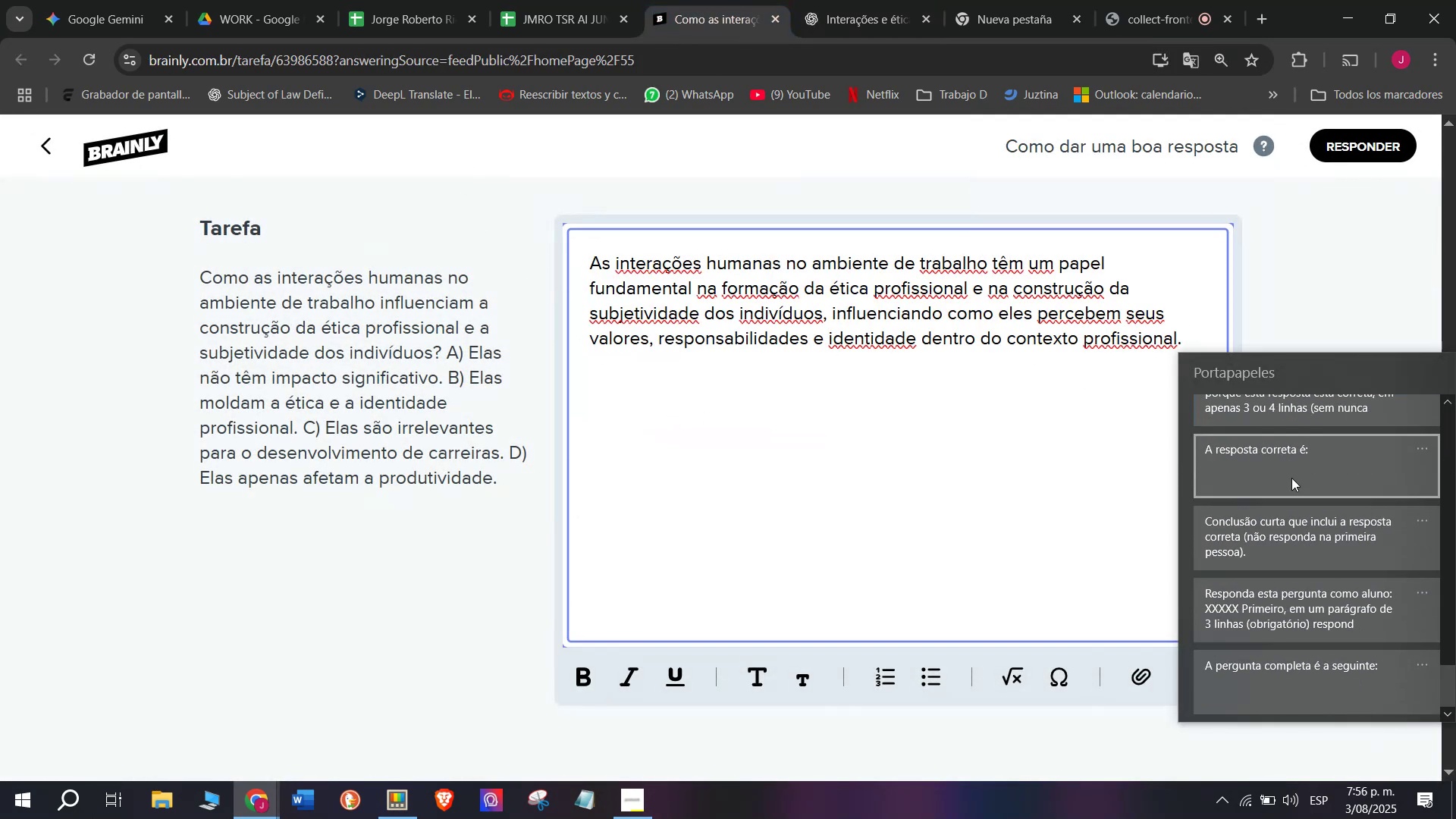 
key(Control+ControlLeft)
 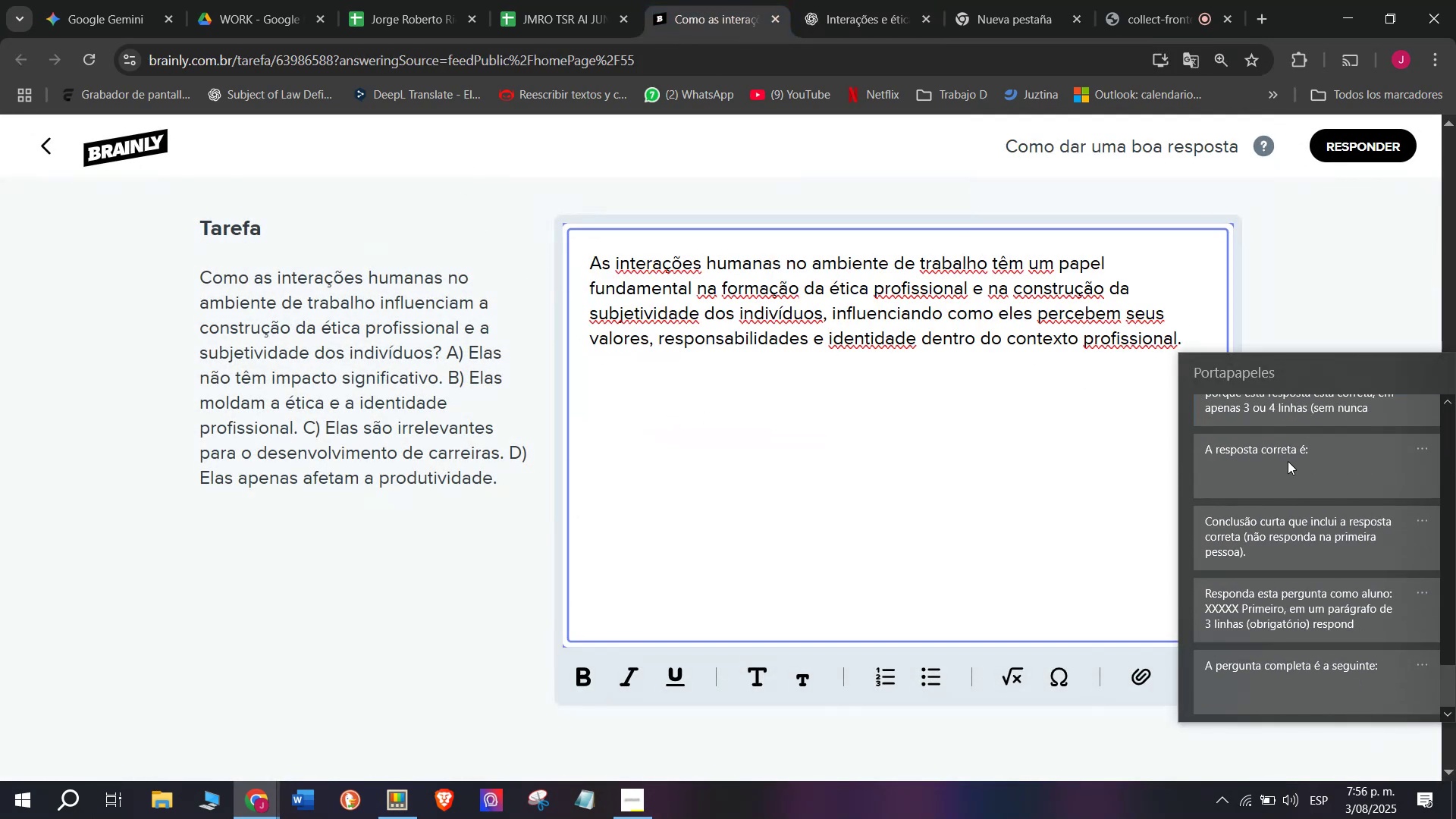 
key(Control+V)
 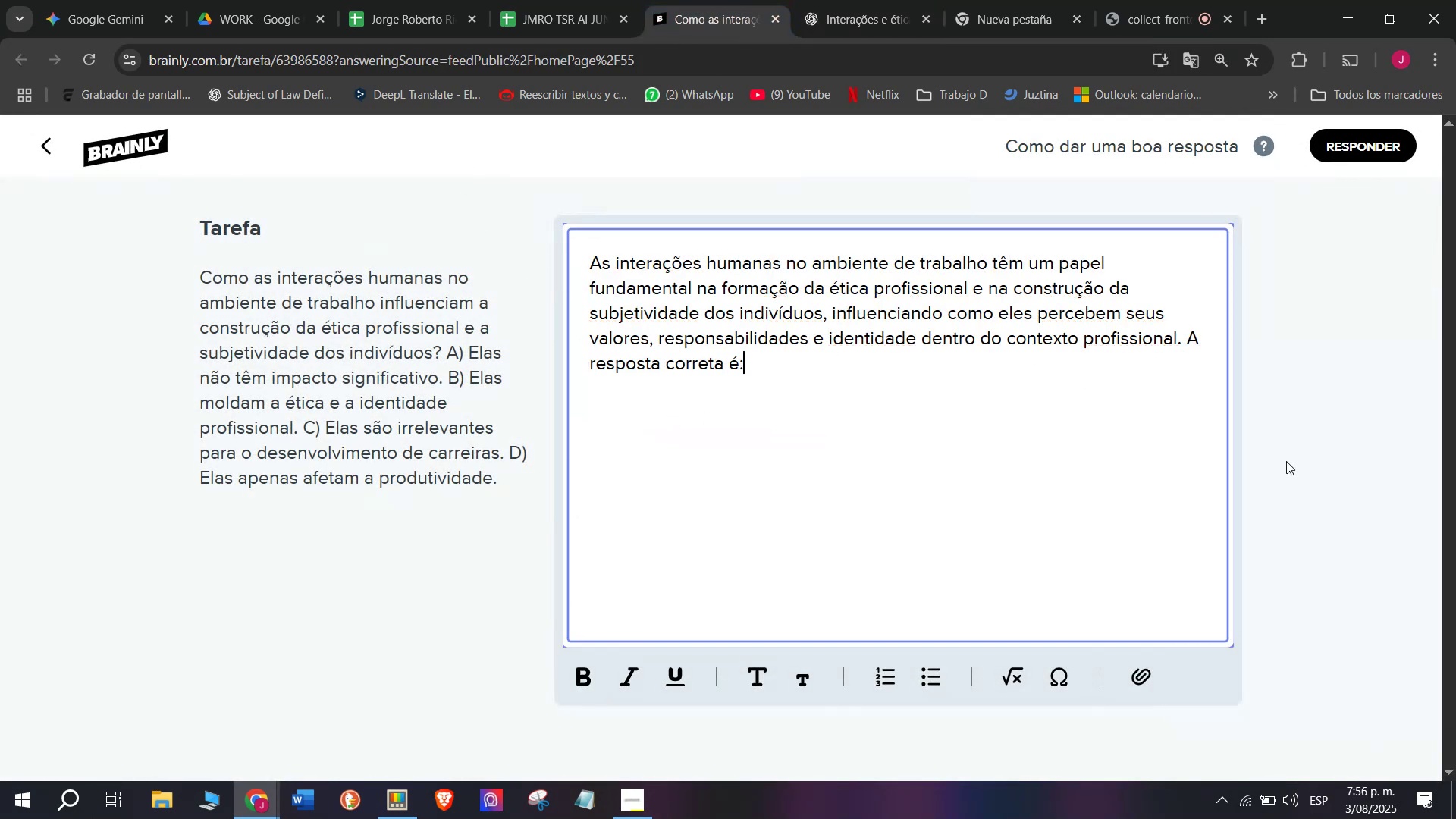 
key(Space)
 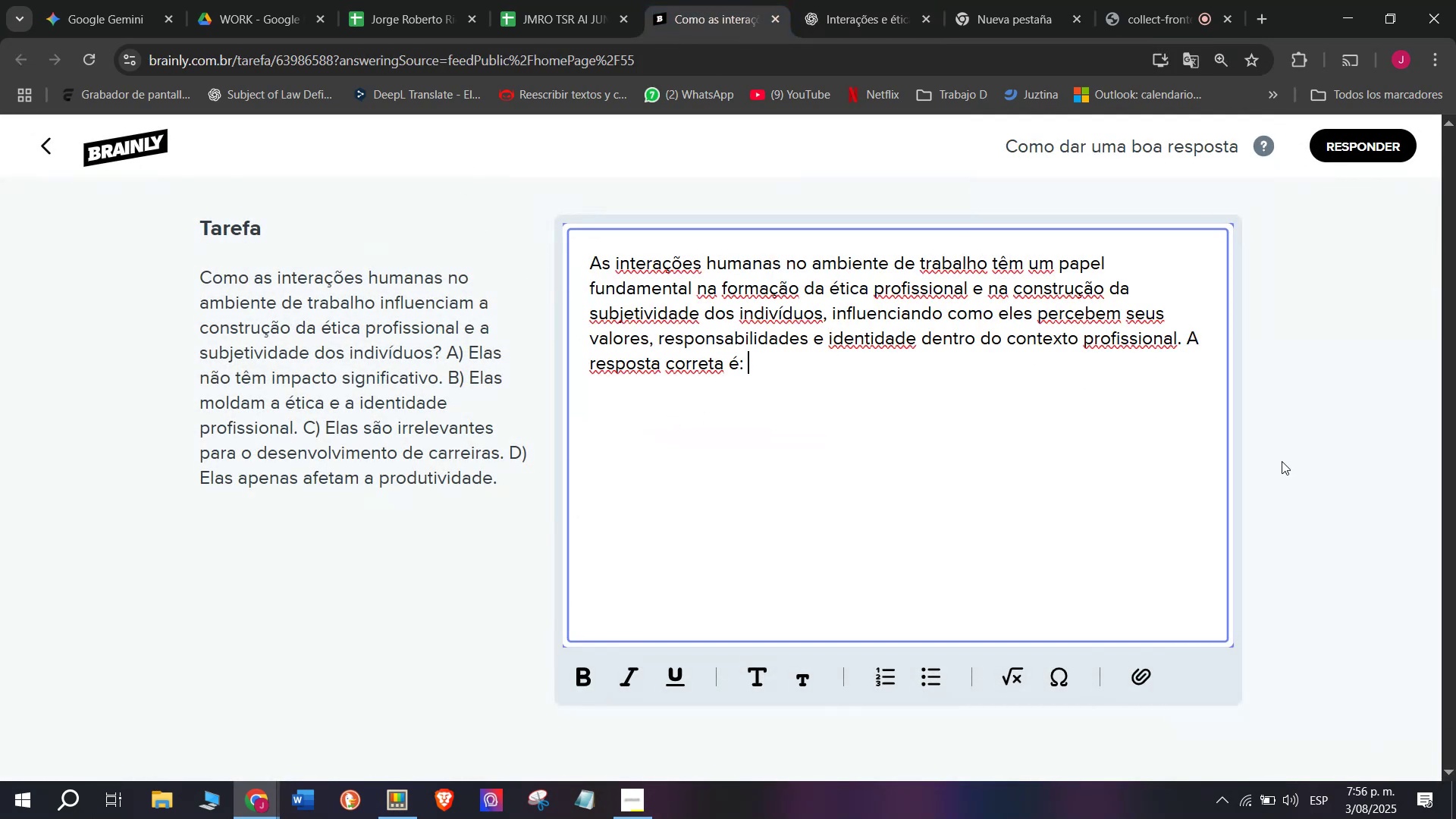 
key(Shift+B)
 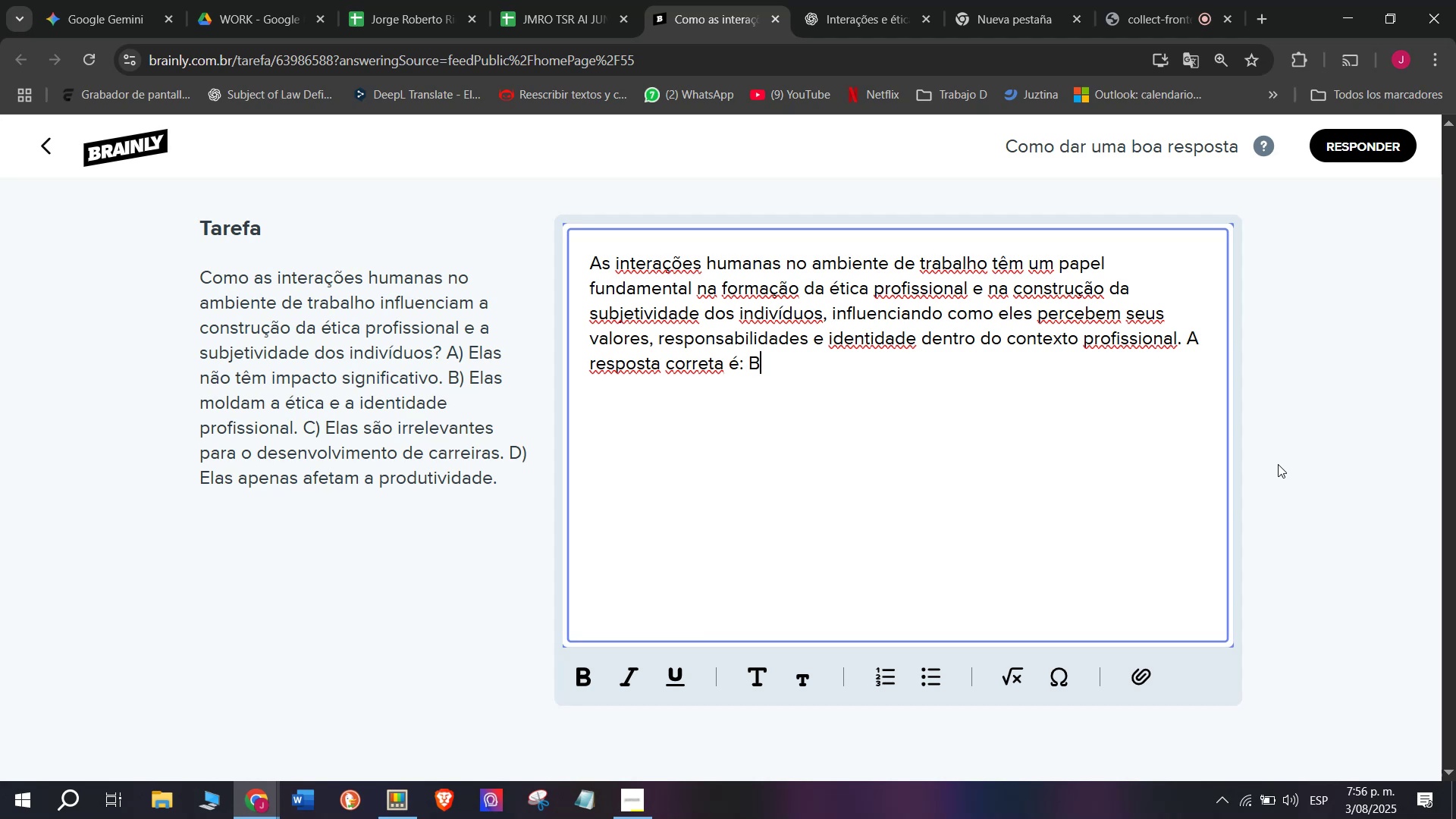 
key(Period)
 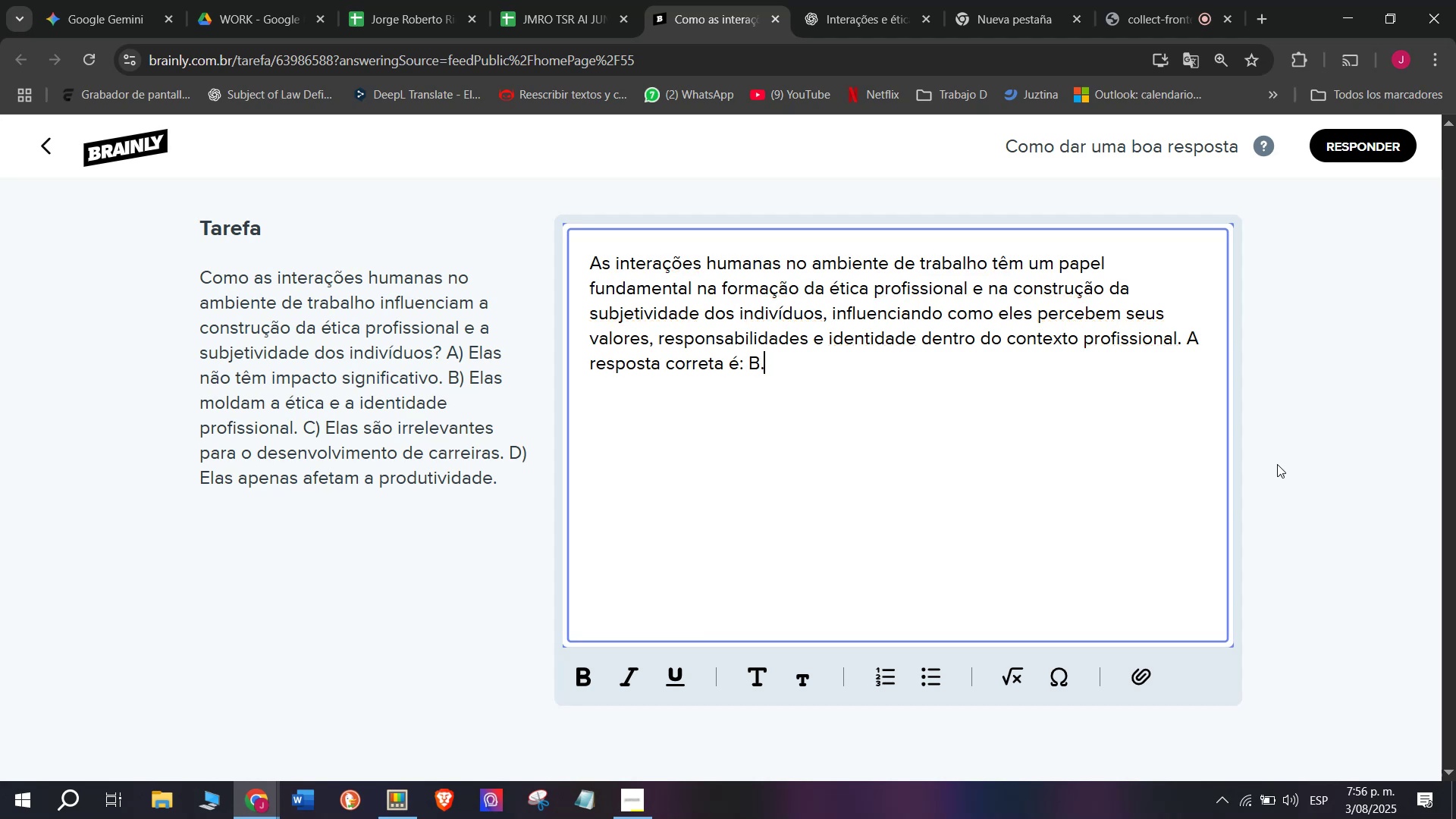 
key(Enter)
 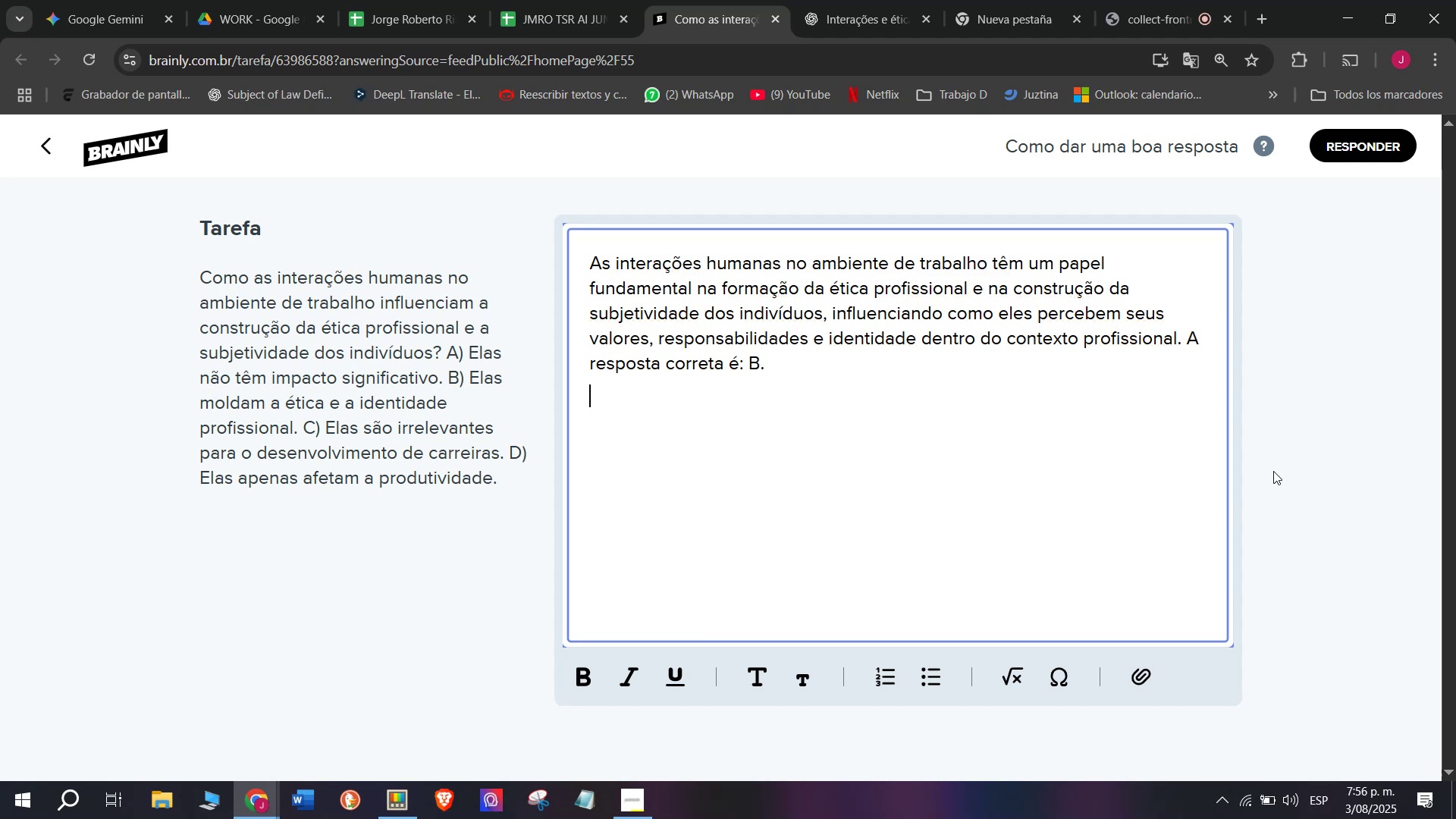 
key(Enter)
 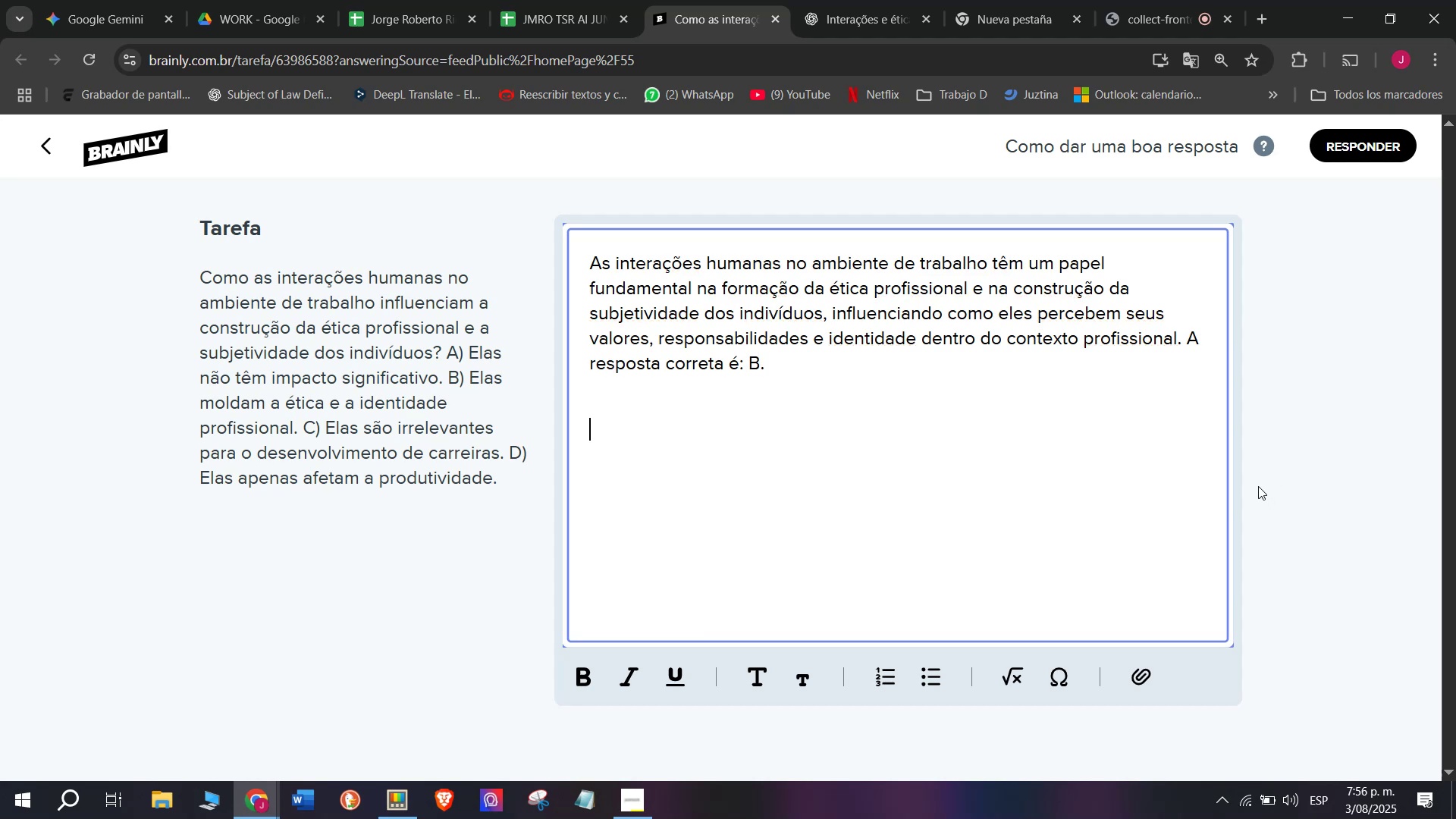 
key(Meta+MetaLeft)
 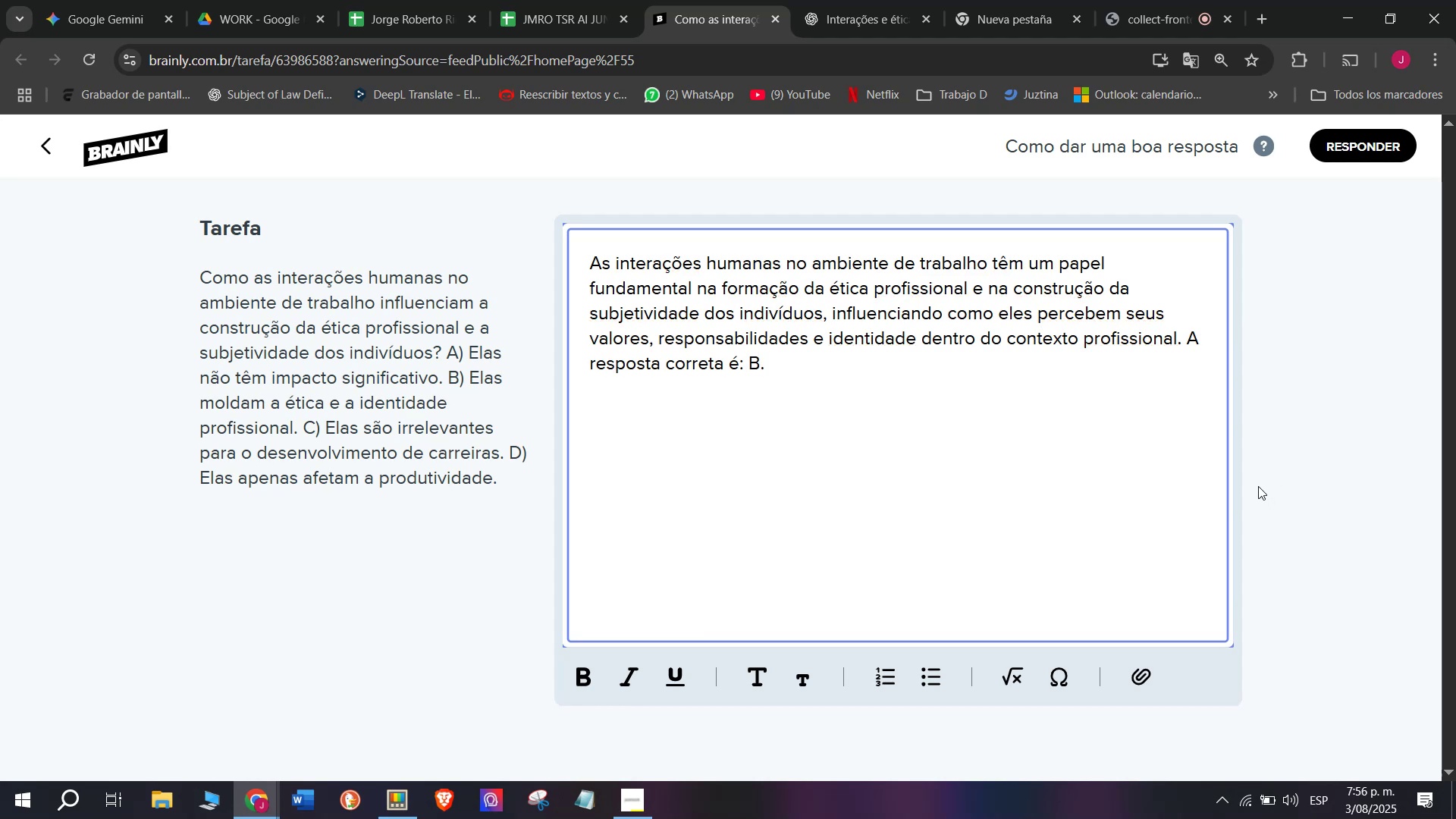 
key(Meta+V)
 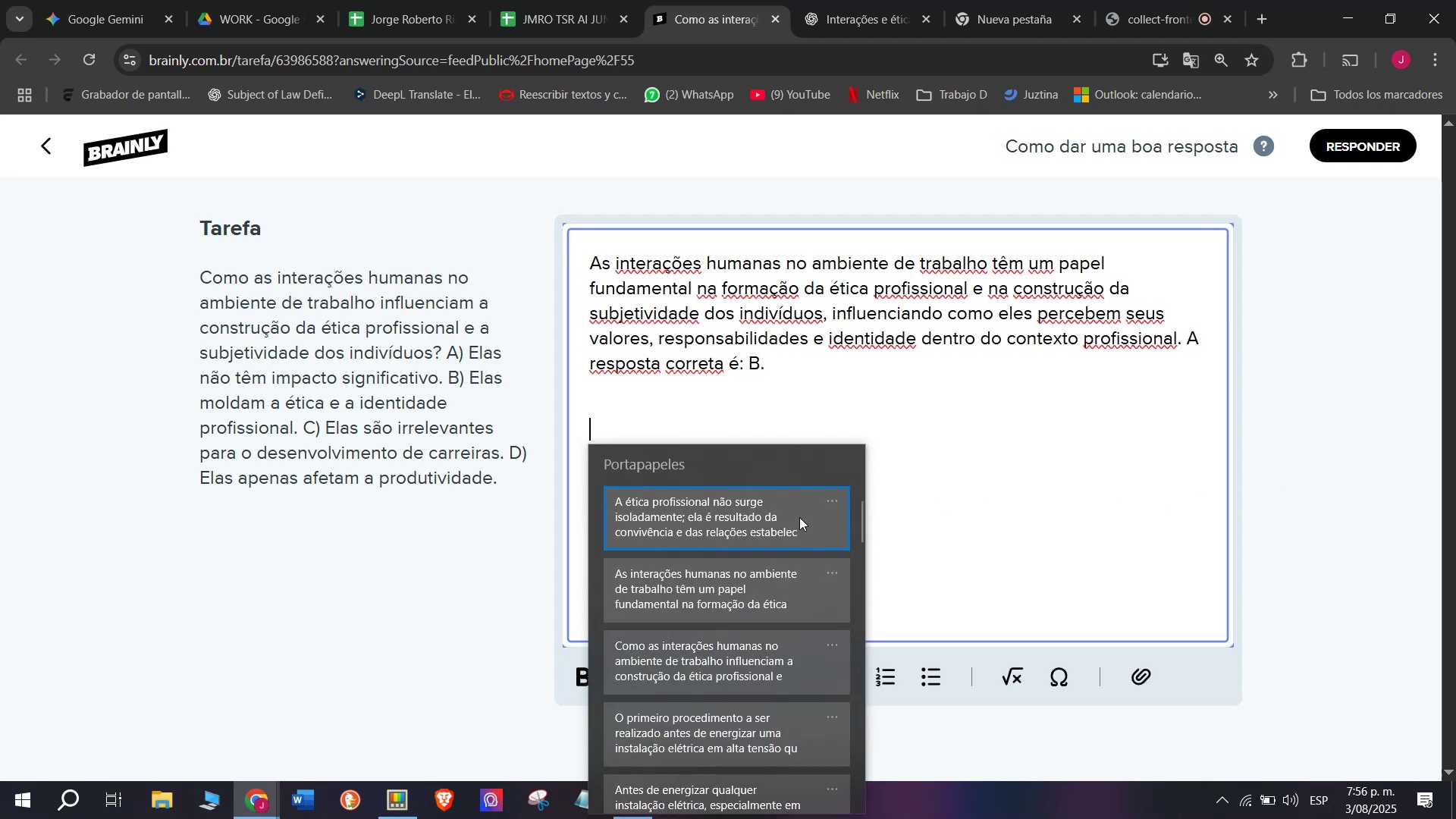 
left_click([721, 525])
 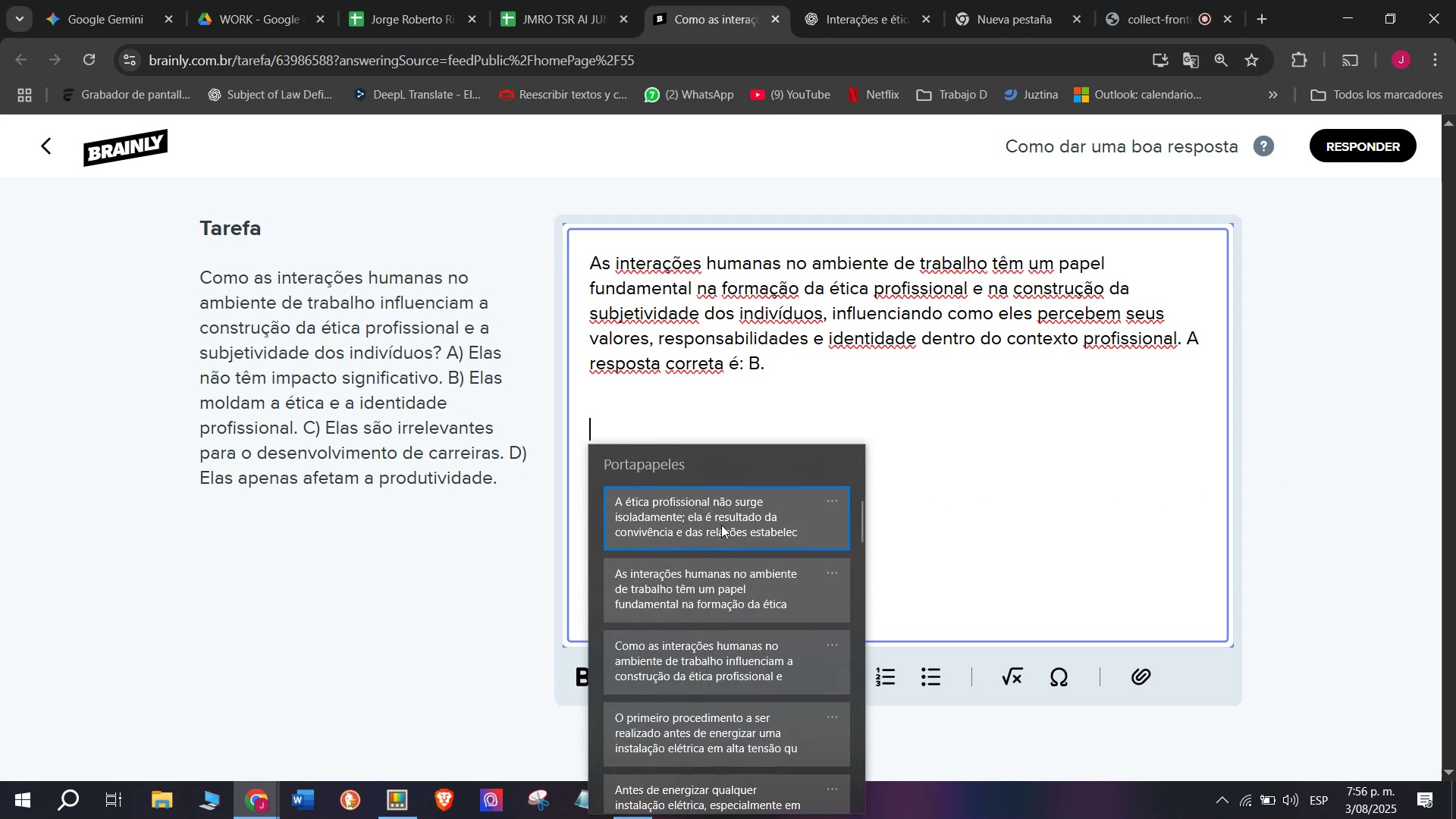 
key(Control+ControlLeft)
 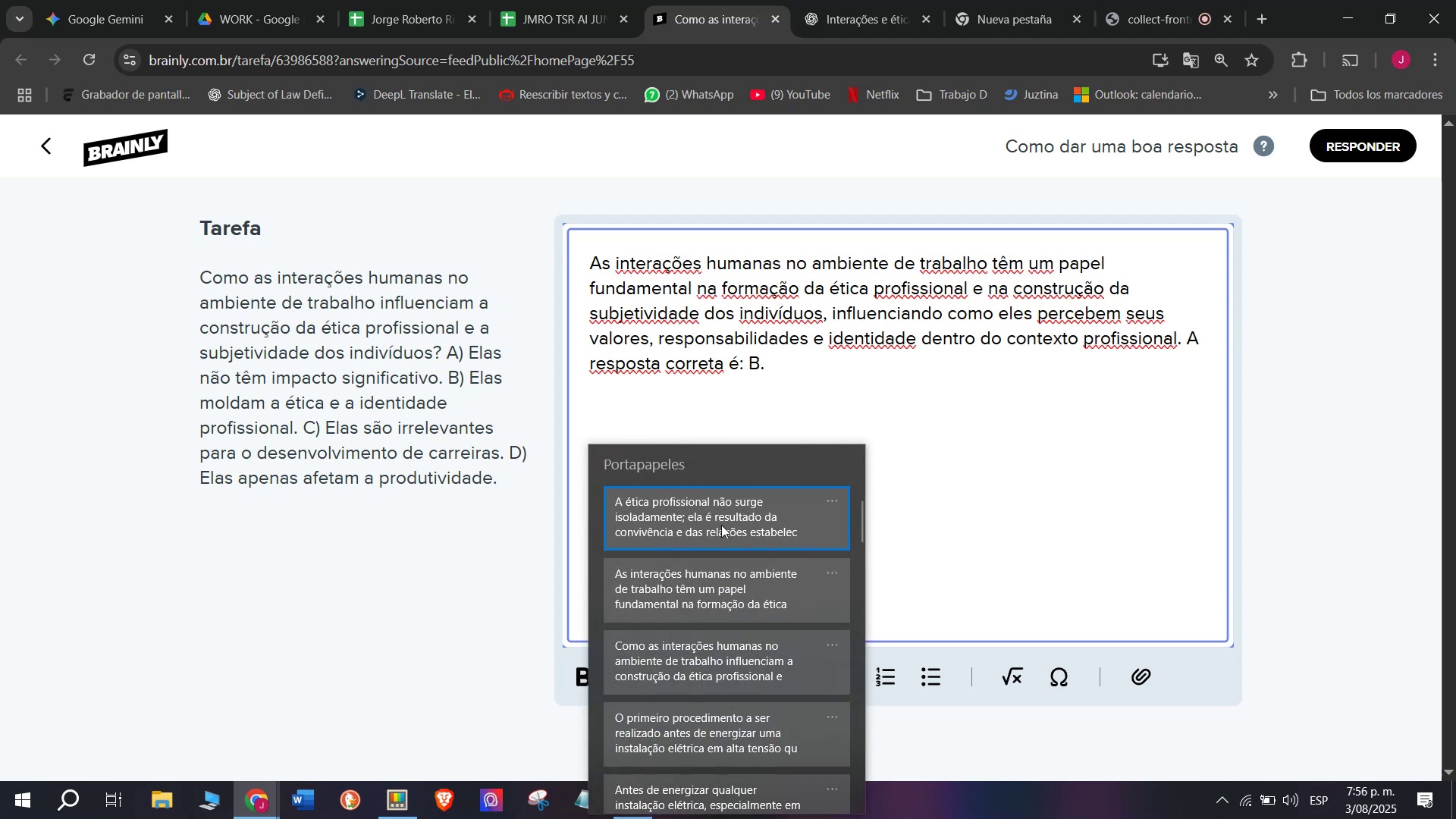 
key(Control+V)
 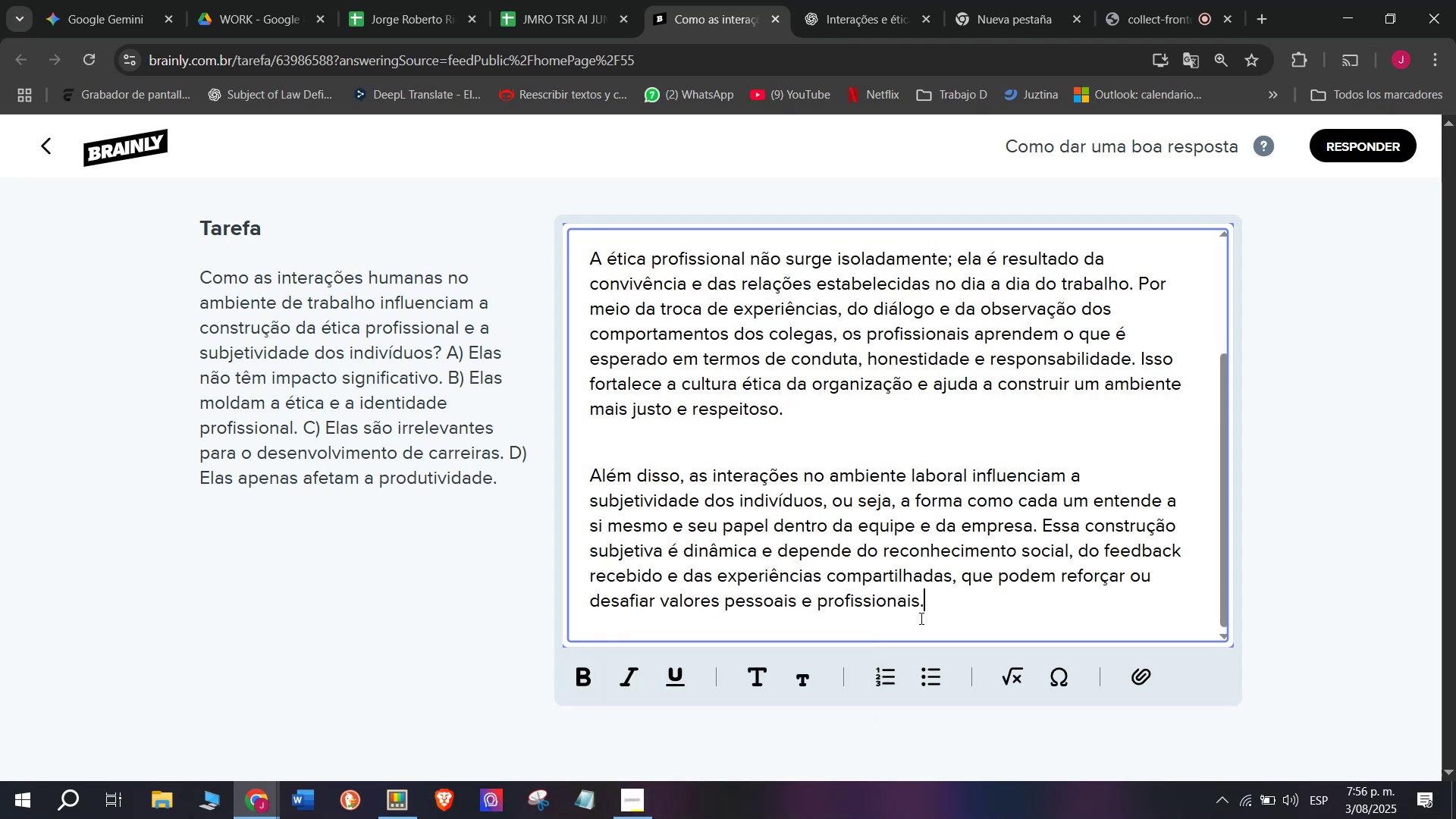 
left_click_drag(start_coordinate=[946, 607], to_coordinate=[336, 118])
 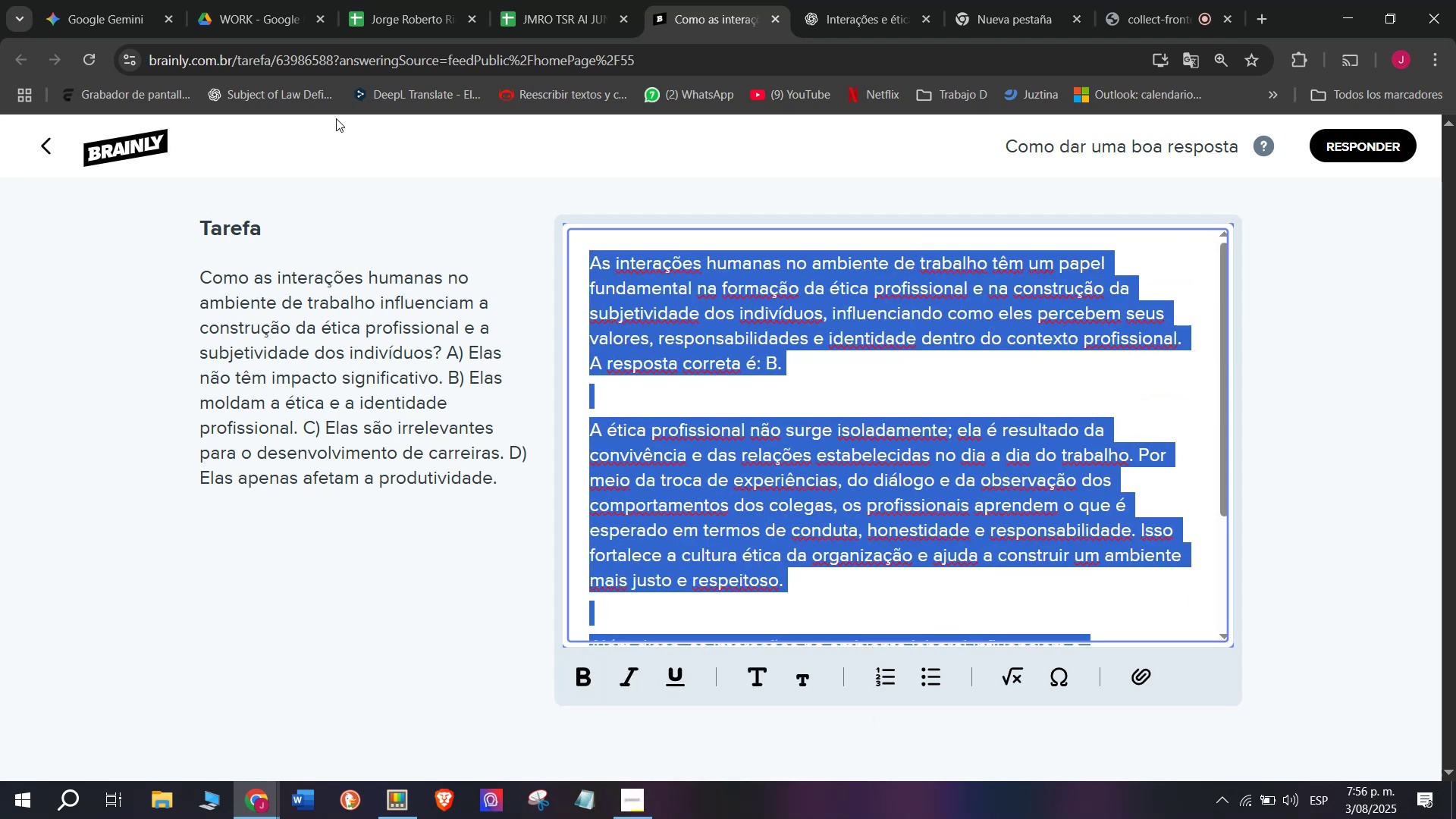 
key(Control+ControlLeft)
 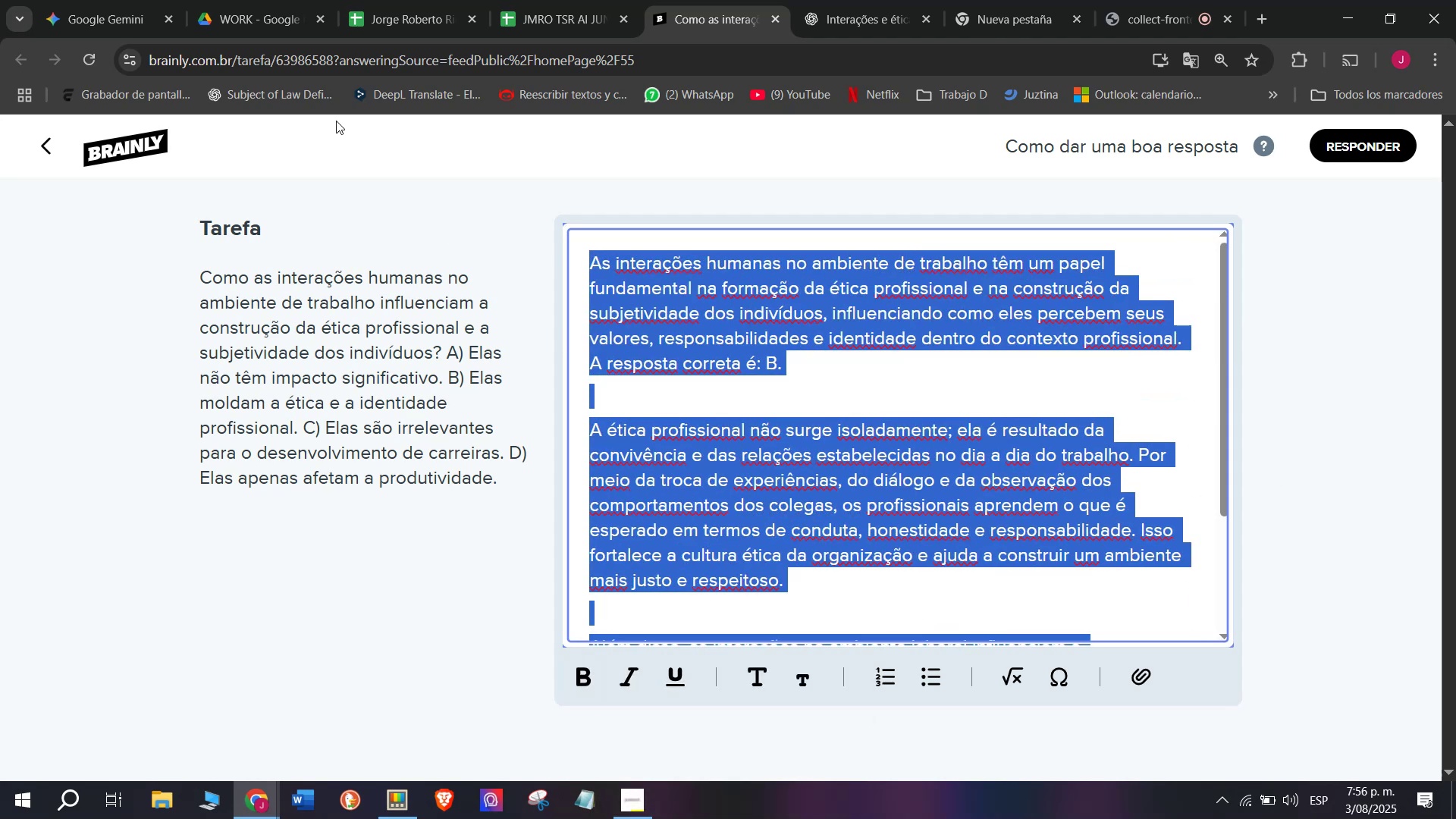 
key(Control+C)
 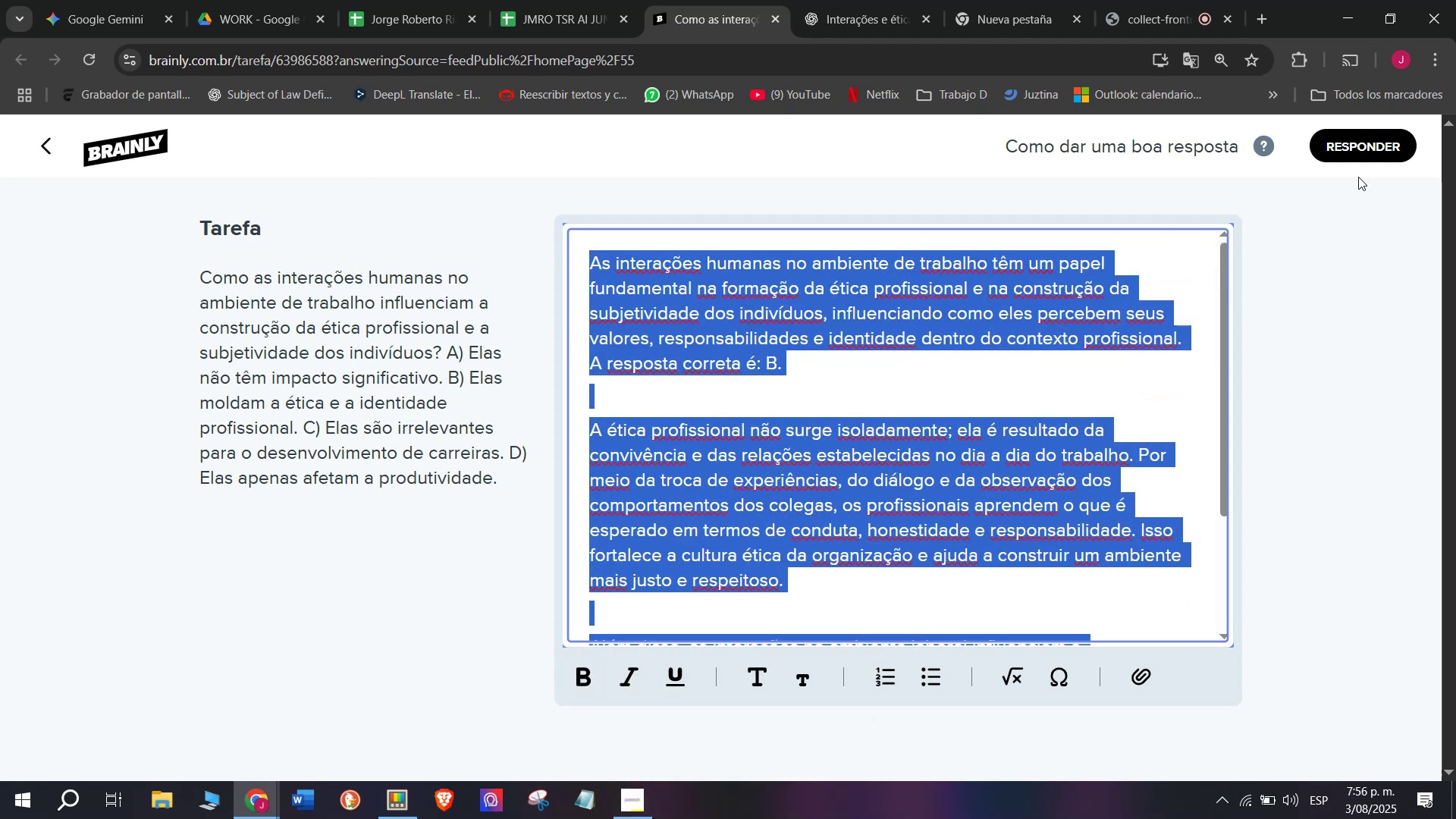 
left_click([1367, 155])
 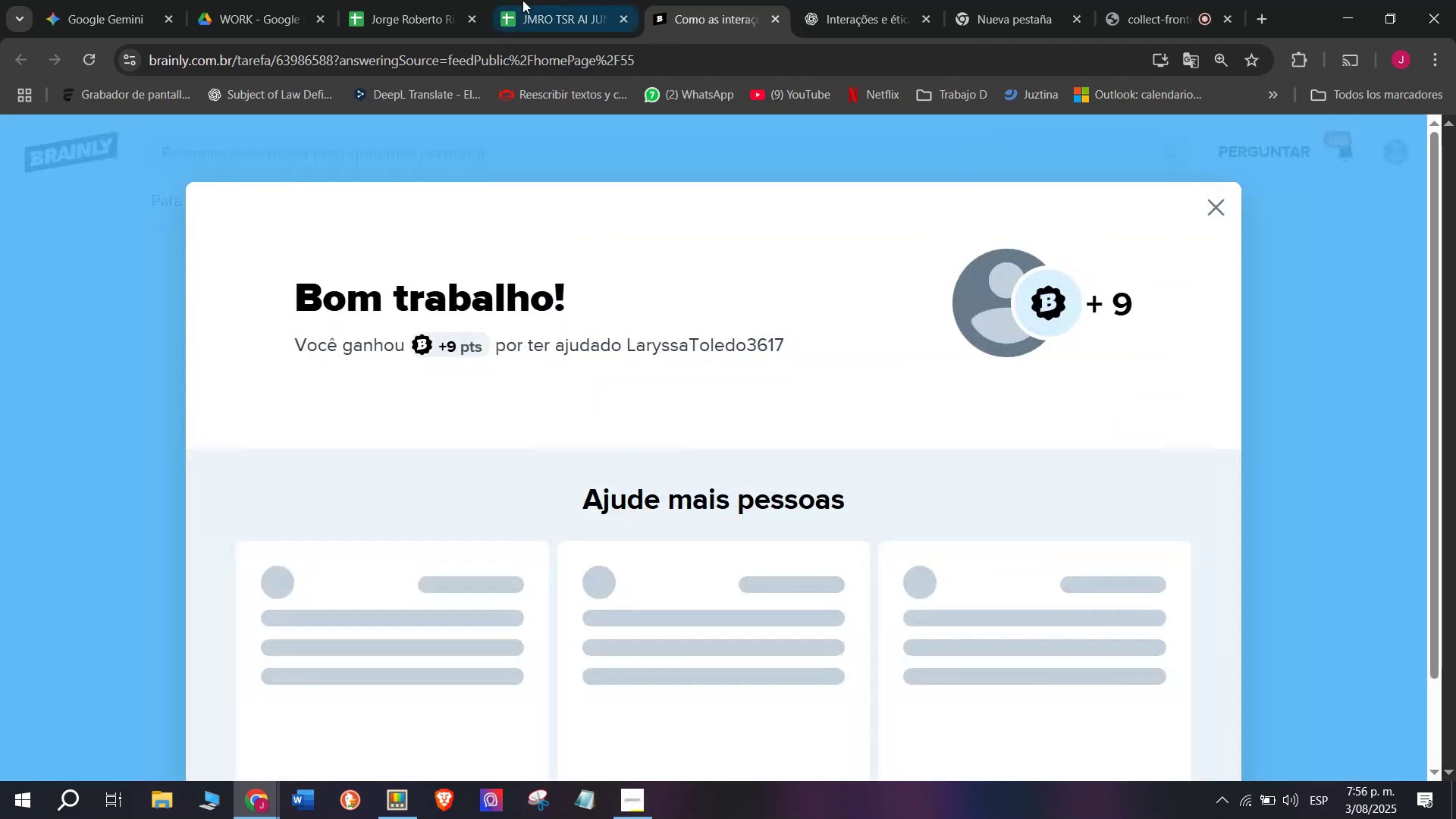 
left_click([541, 0])
 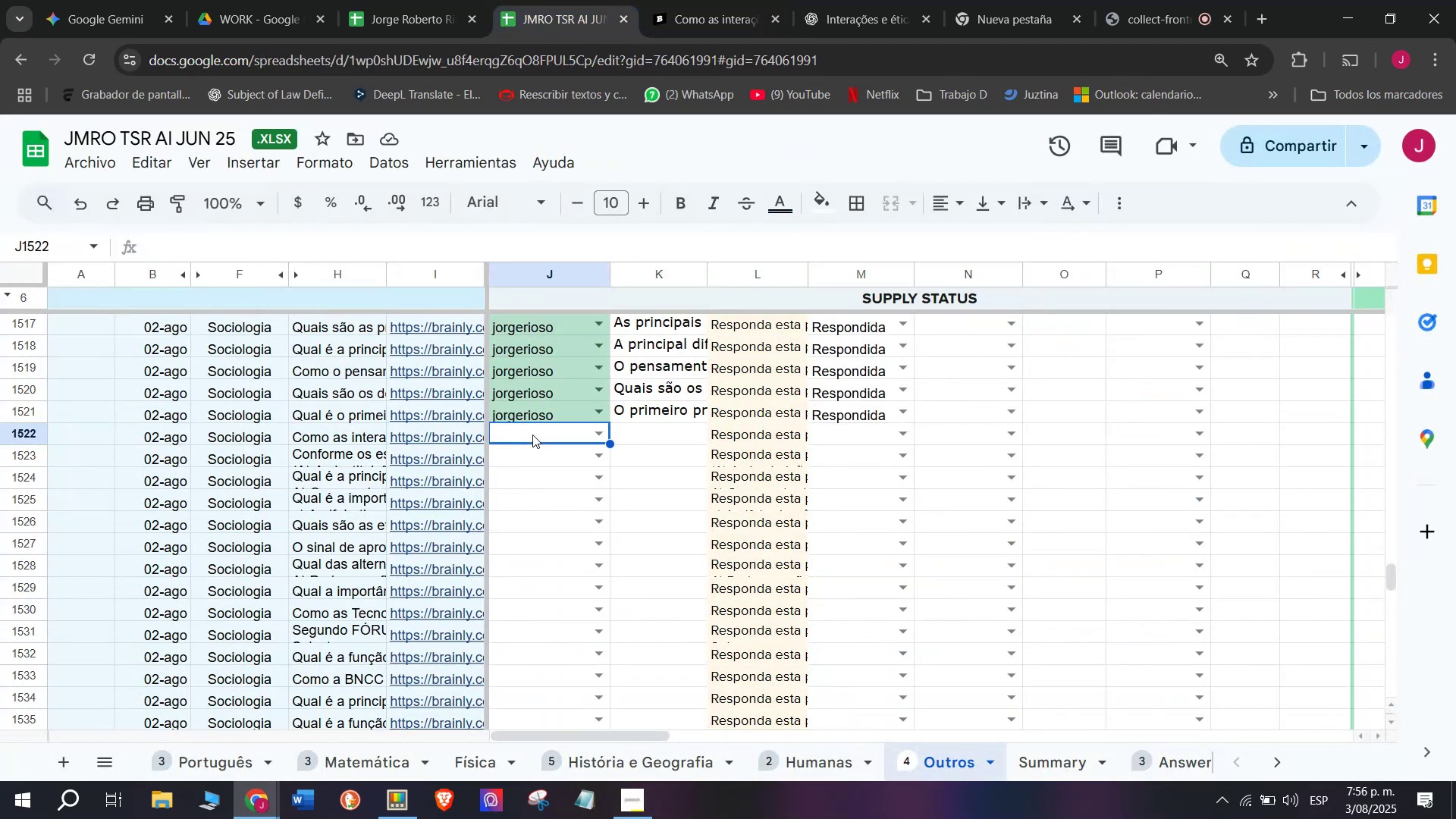 
key(J)
 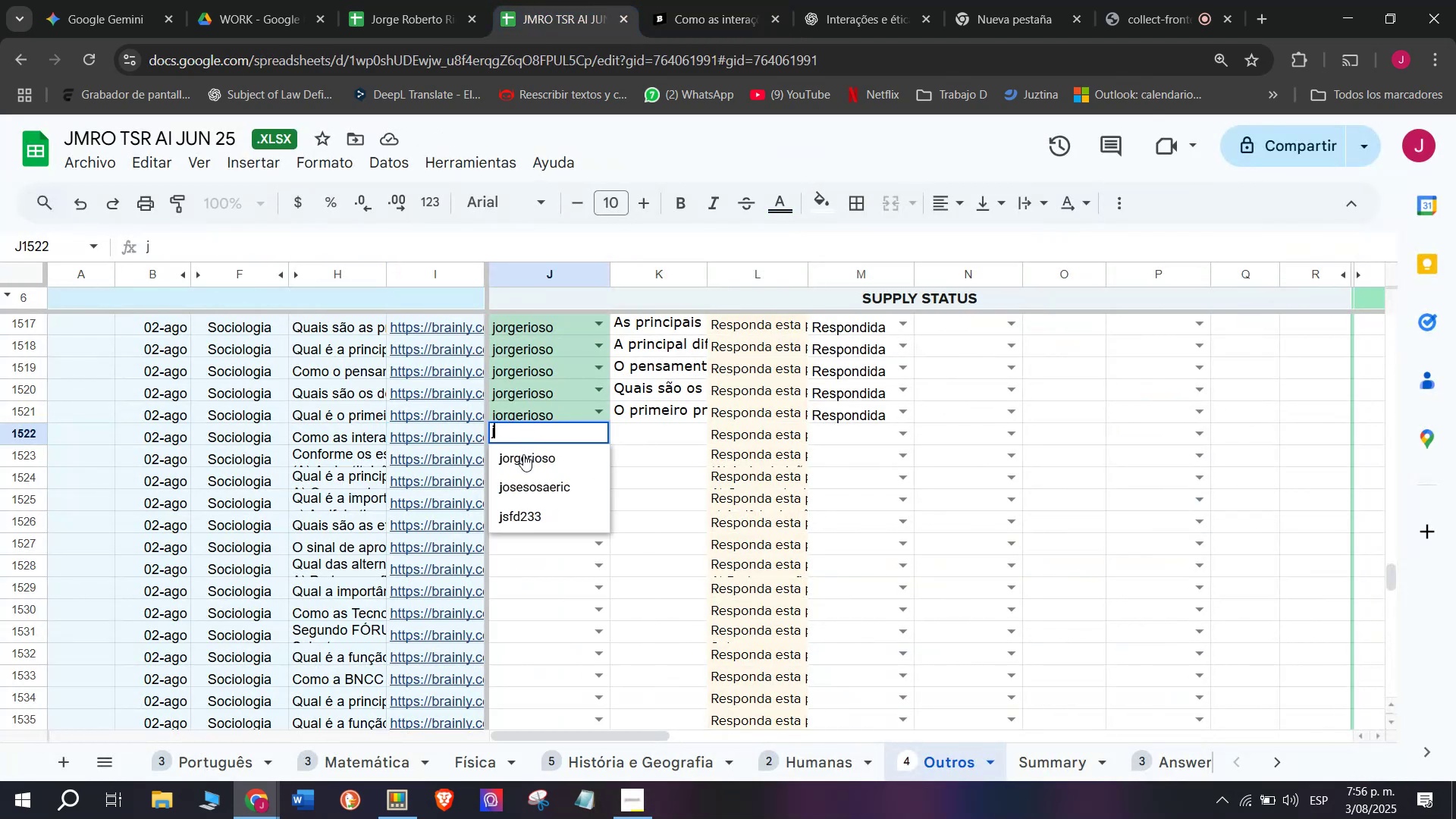 
left_click([523, 460])
 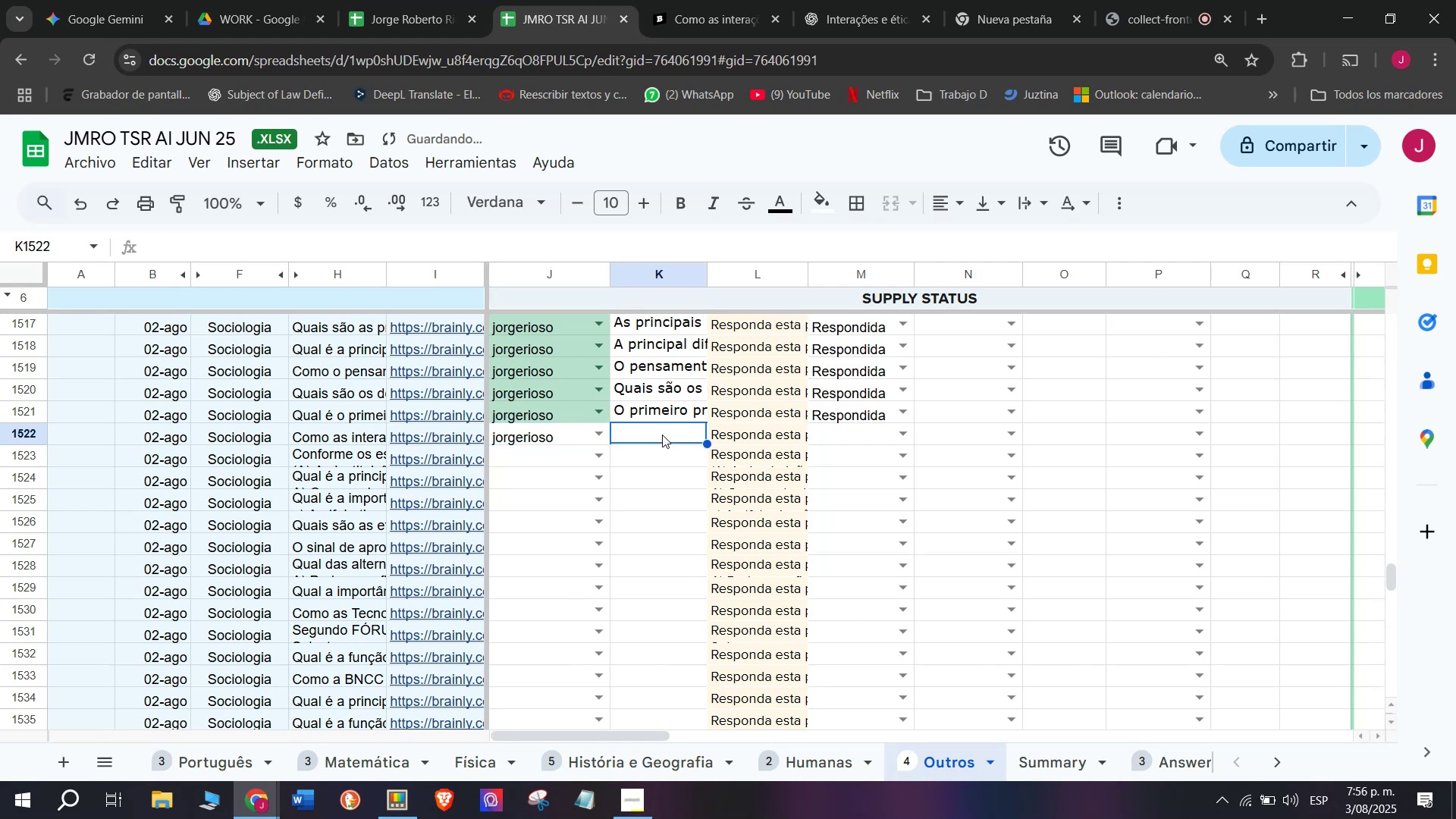 
key(Control+V)
 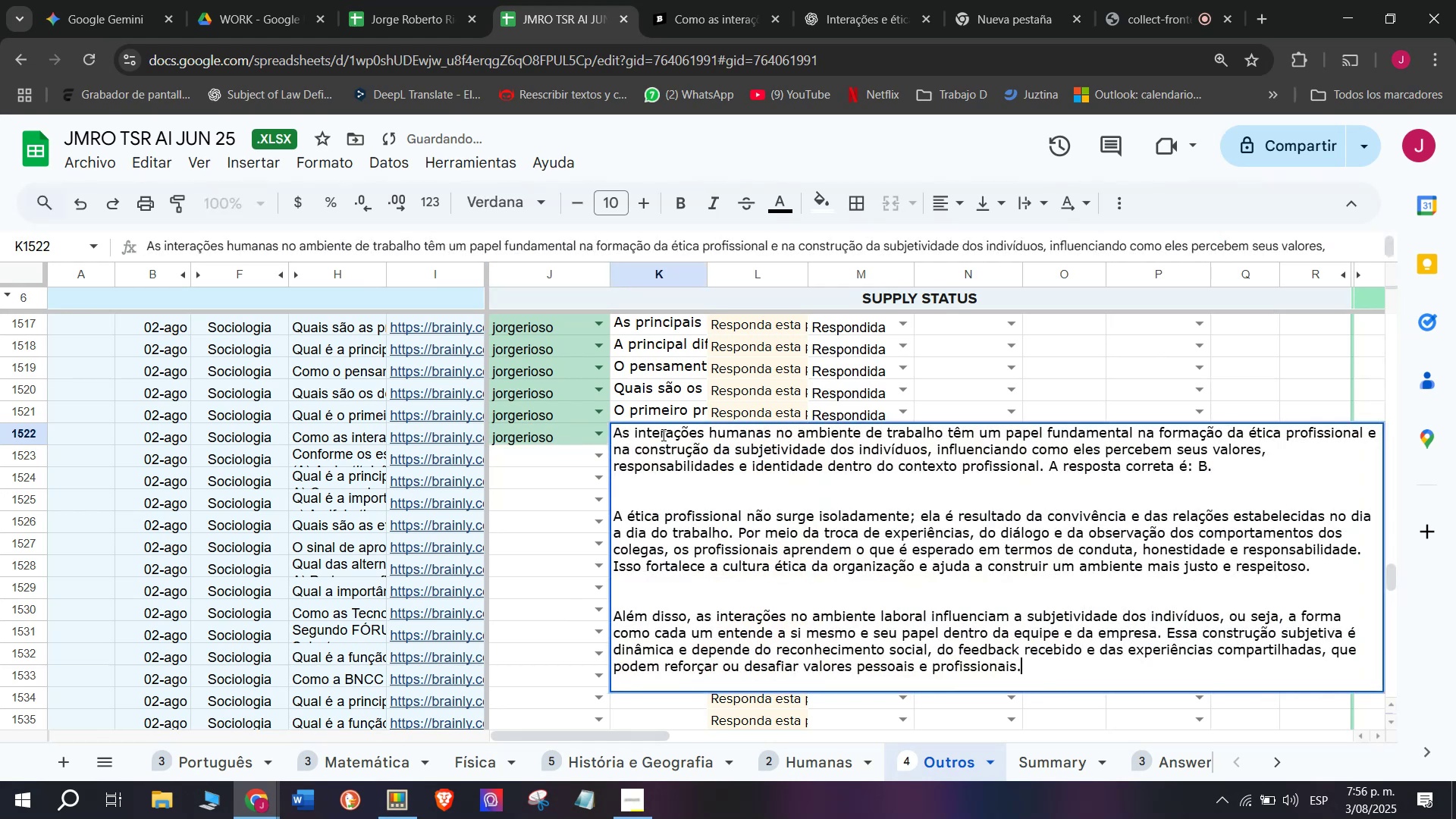 
key(Enter)
 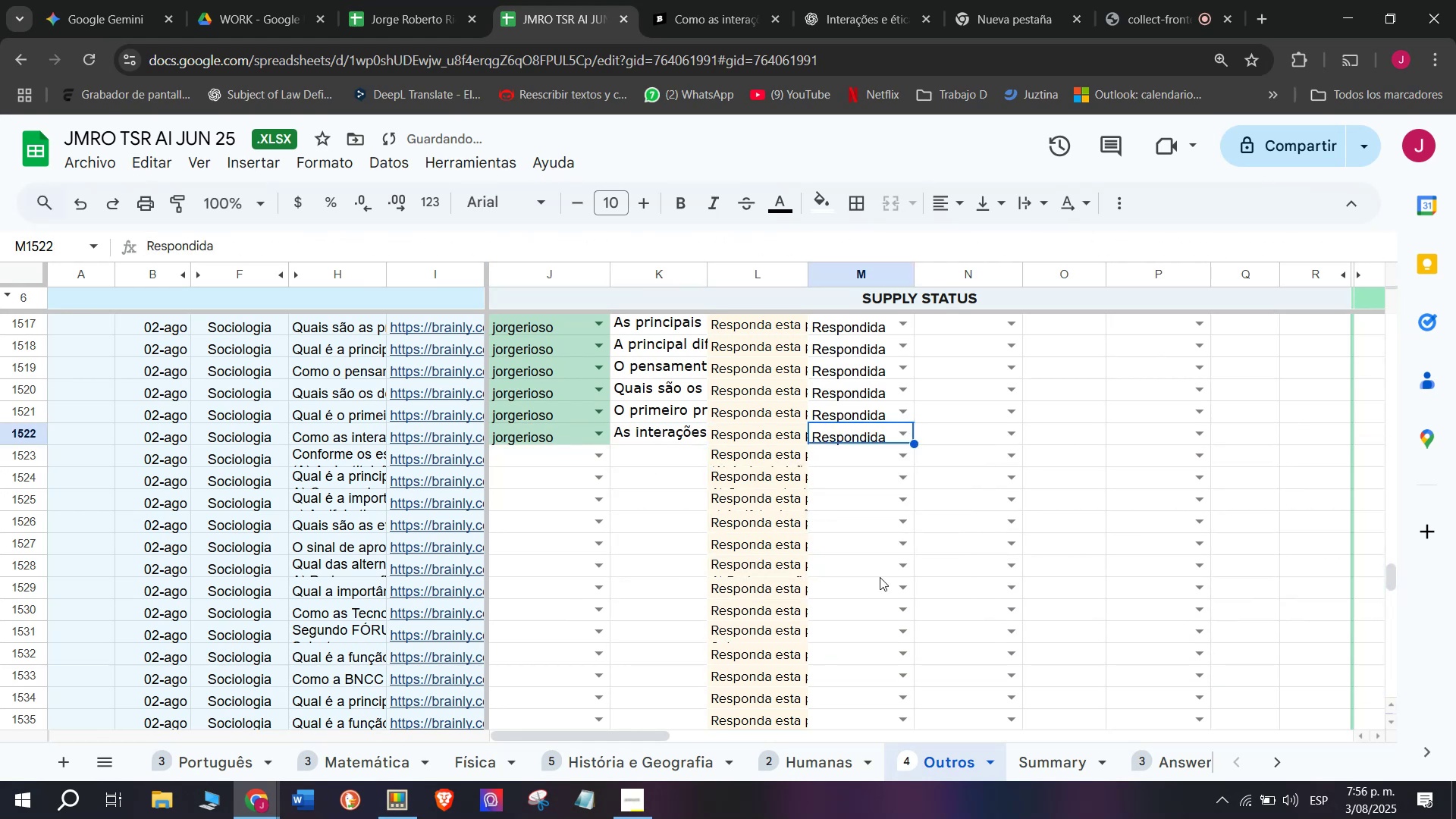 
left_click([1185, 0])
 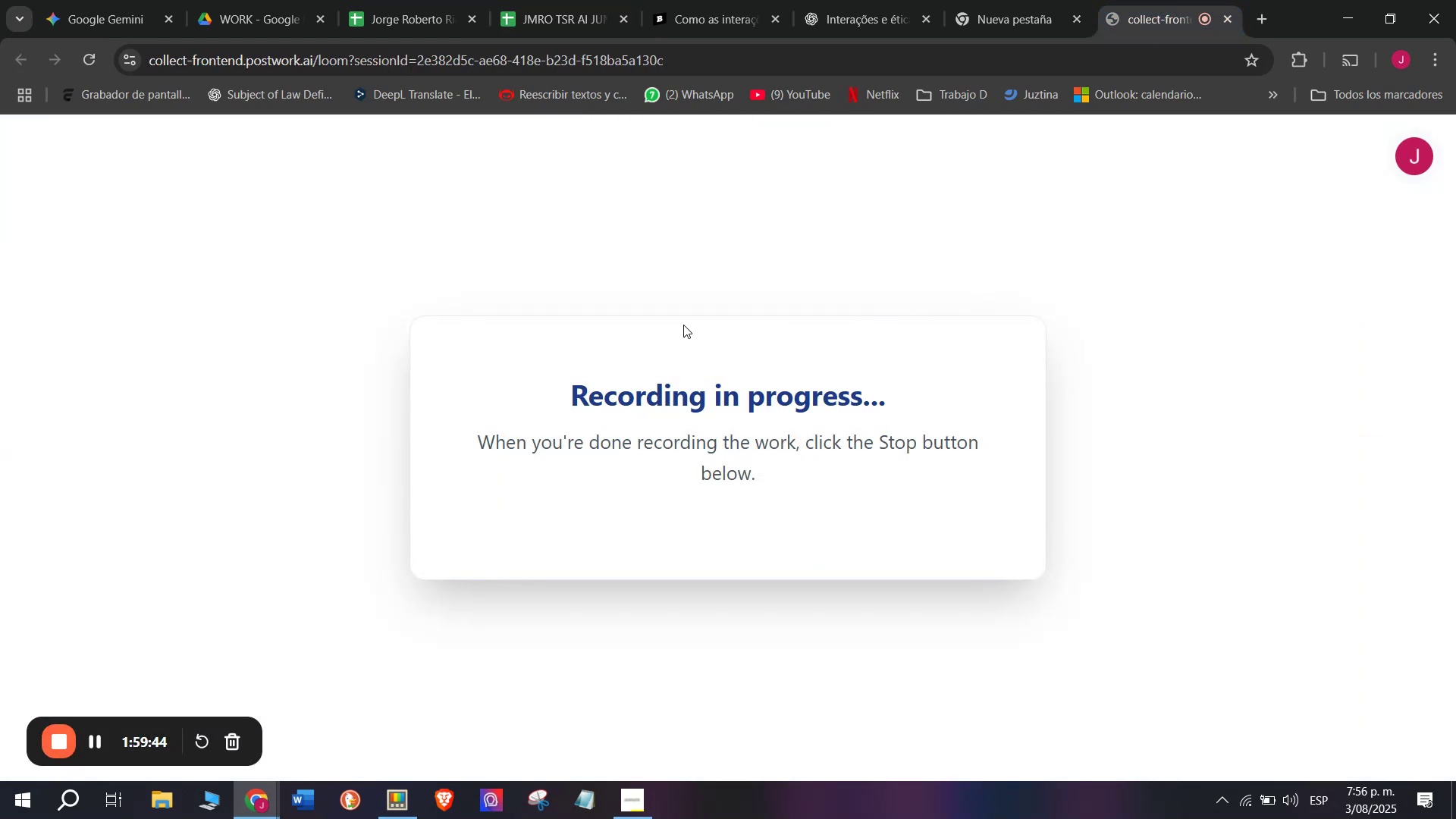 
left_click([577, 0])
 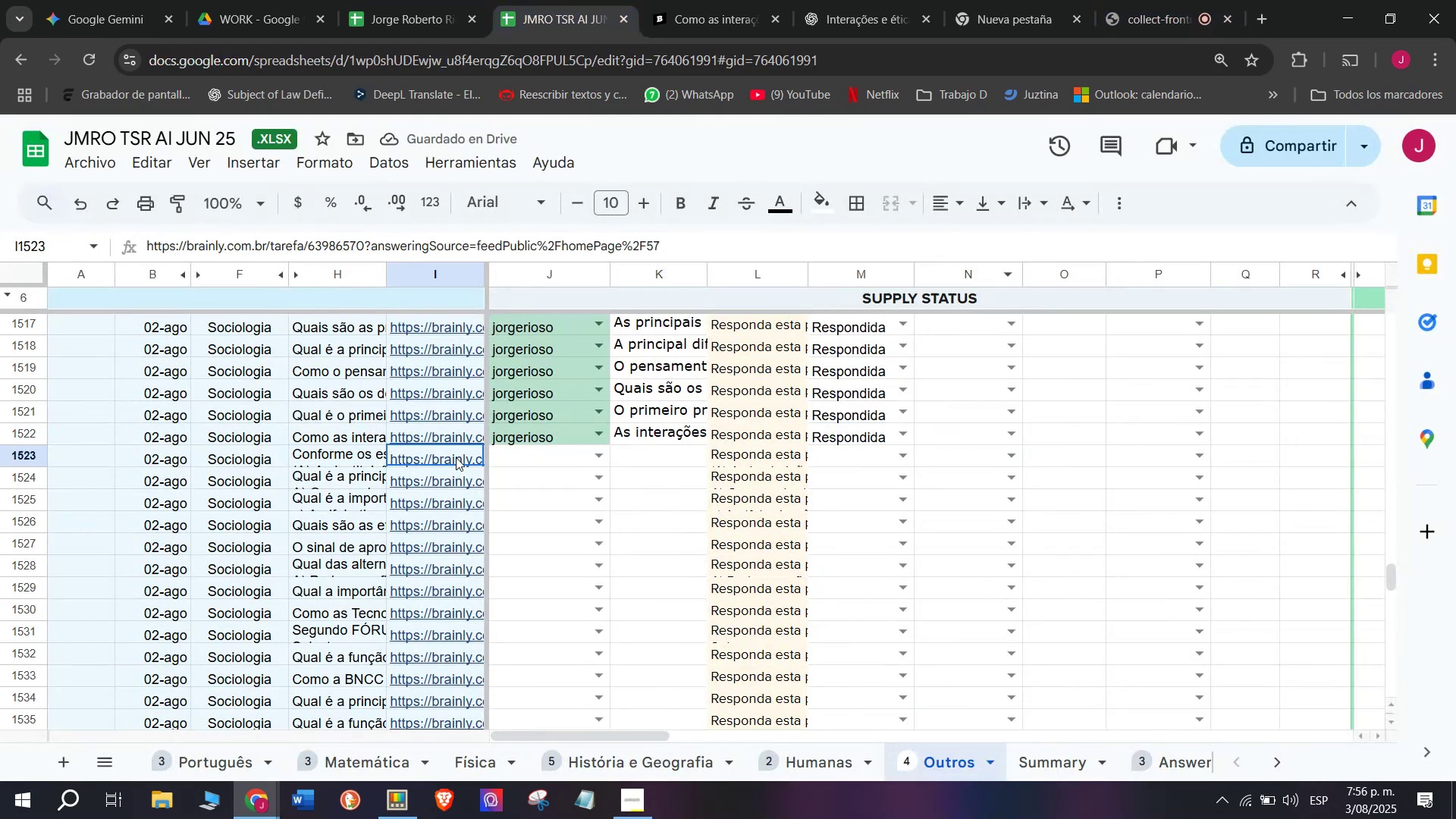 
left_click_drag(start_coordinate=[478, 484], to_coordinate=[473, 482])
 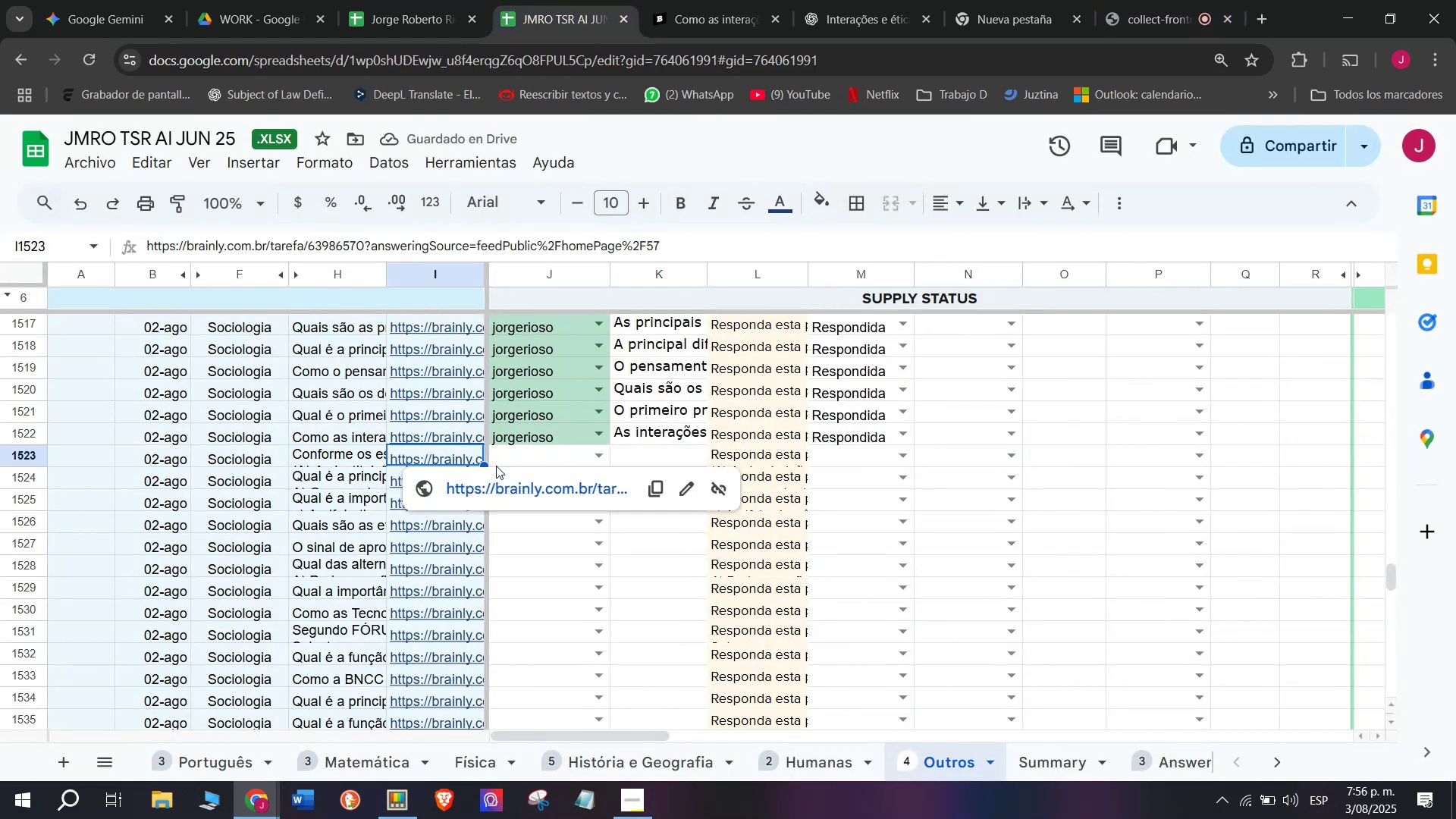 
left_click([491, 478])
 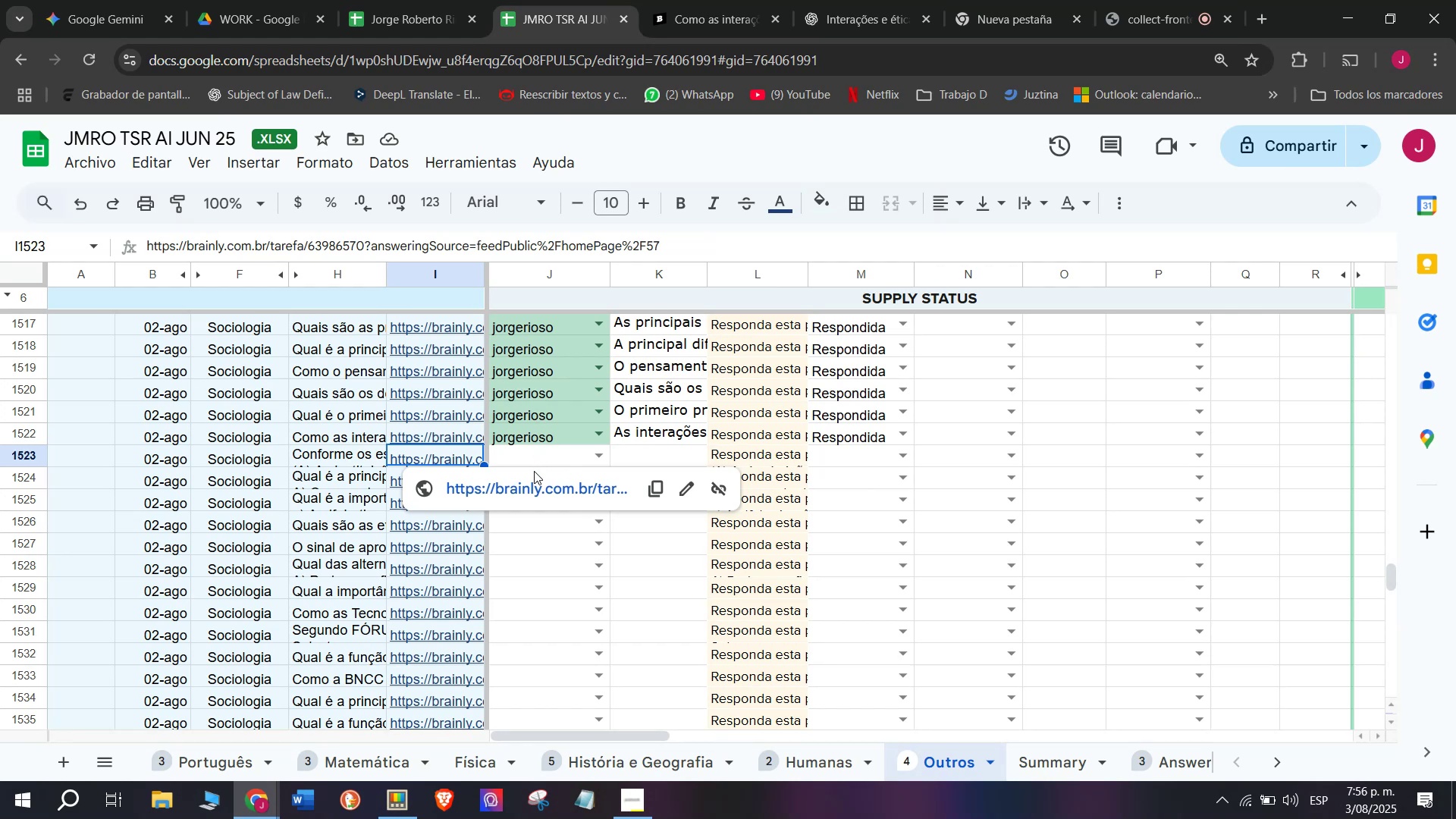 
left_click([530, 494])
 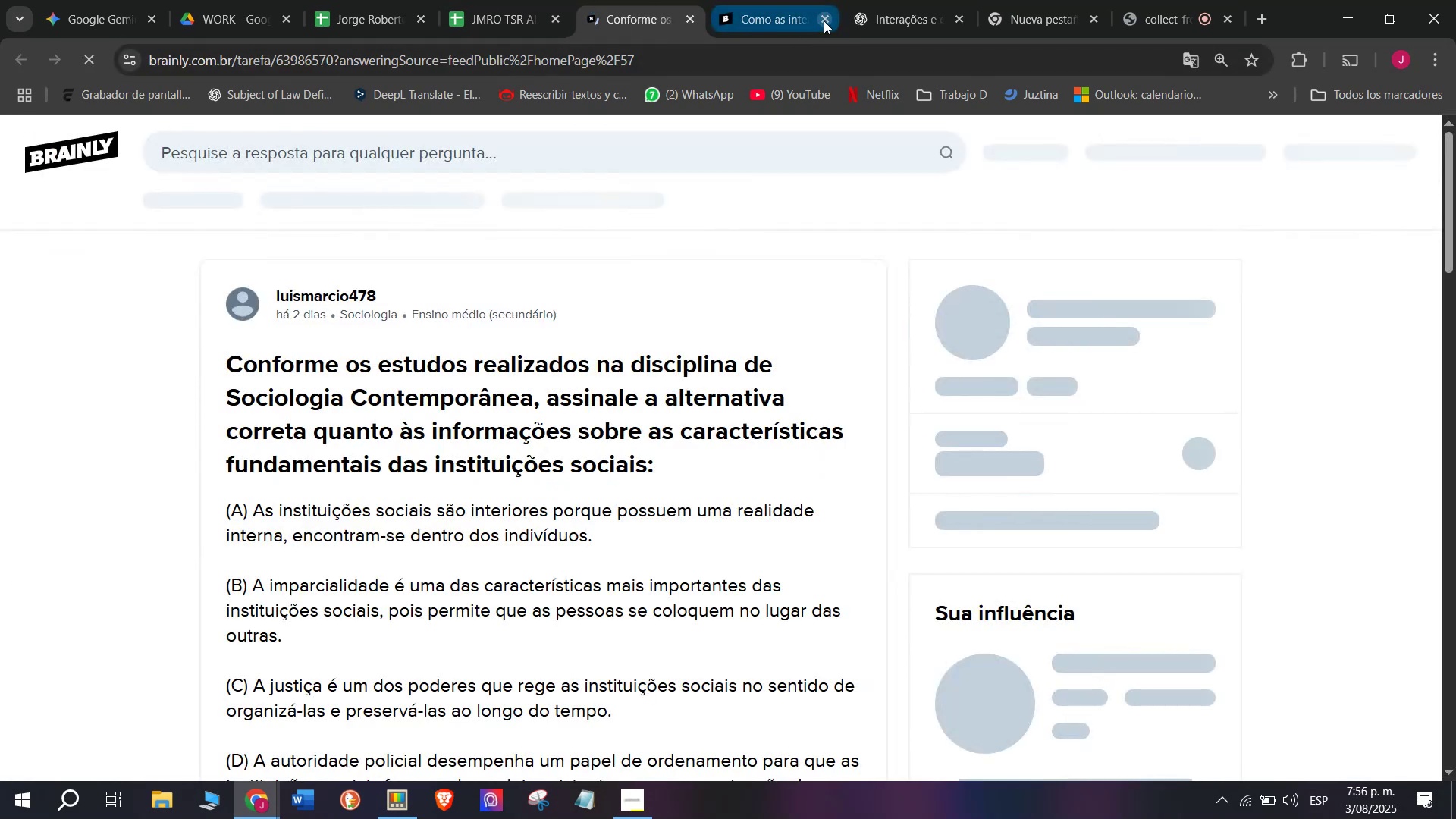 
double_click([631, 0])
 